 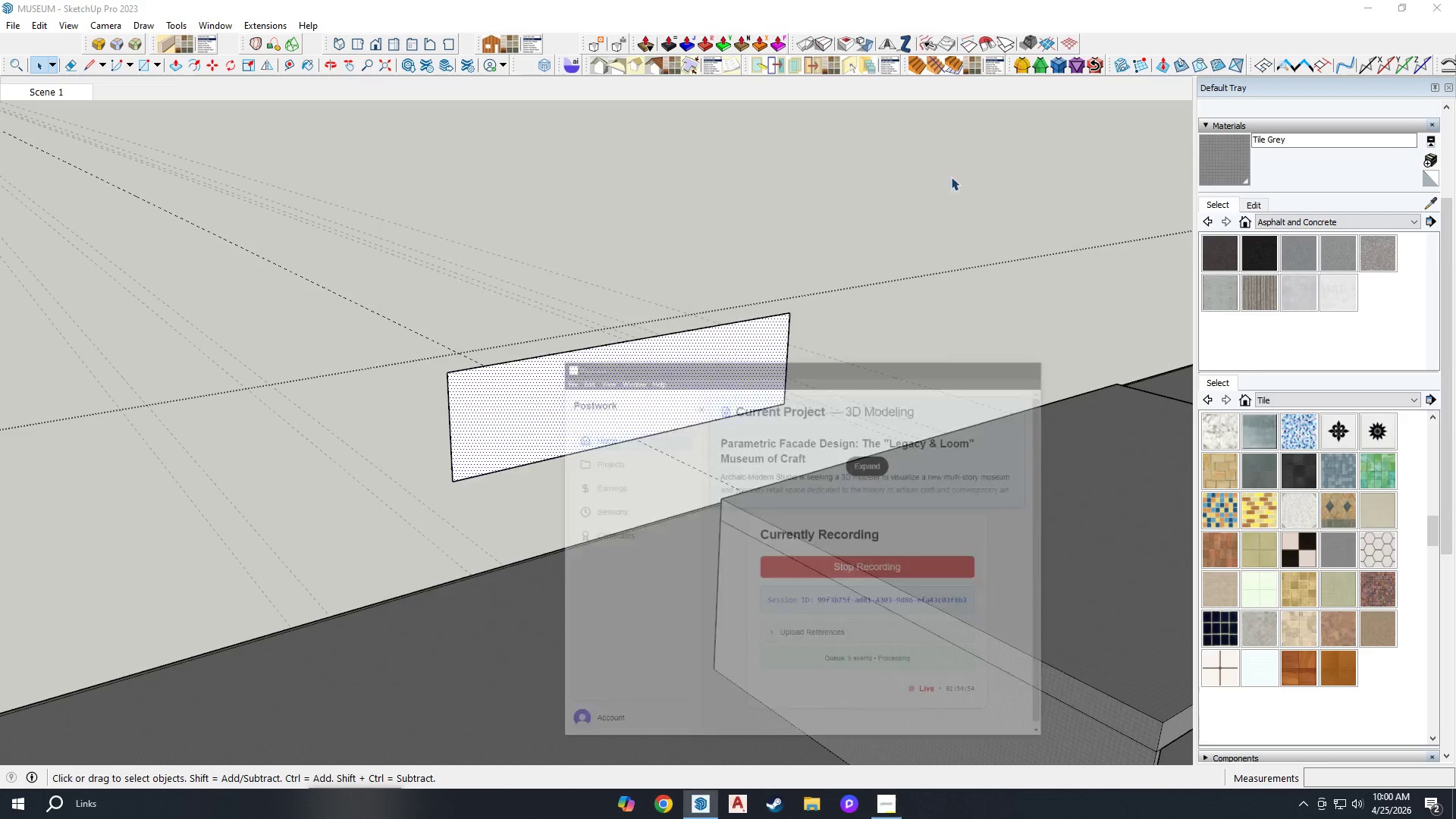 
scroll: coordinate [432, 378], scroll_direction: up, amount: 7.0
 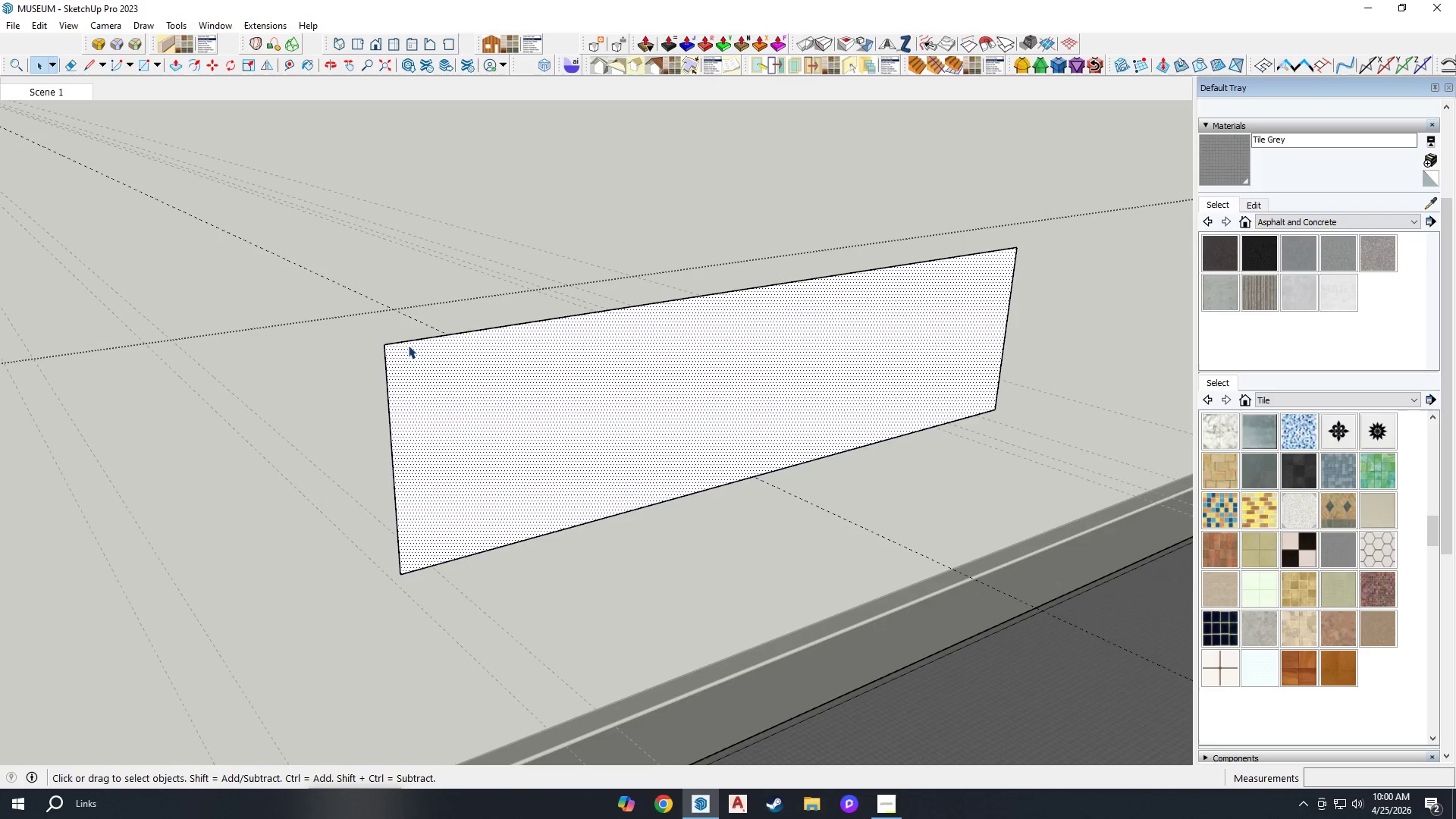 
double_click([405, 342])
 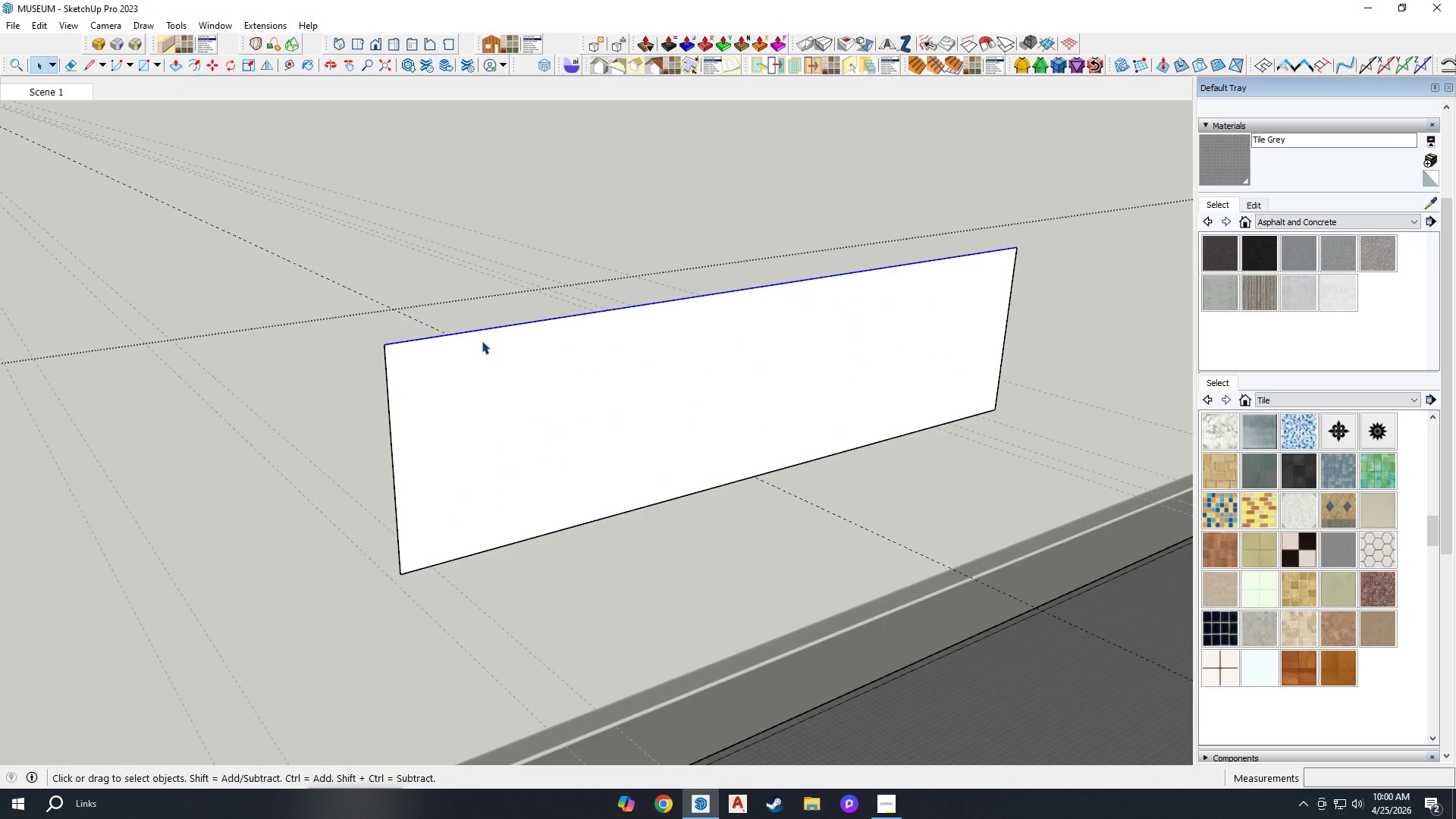 
scroll: coordinate [481, 340], scroll_direction: up, amount: 3.0
 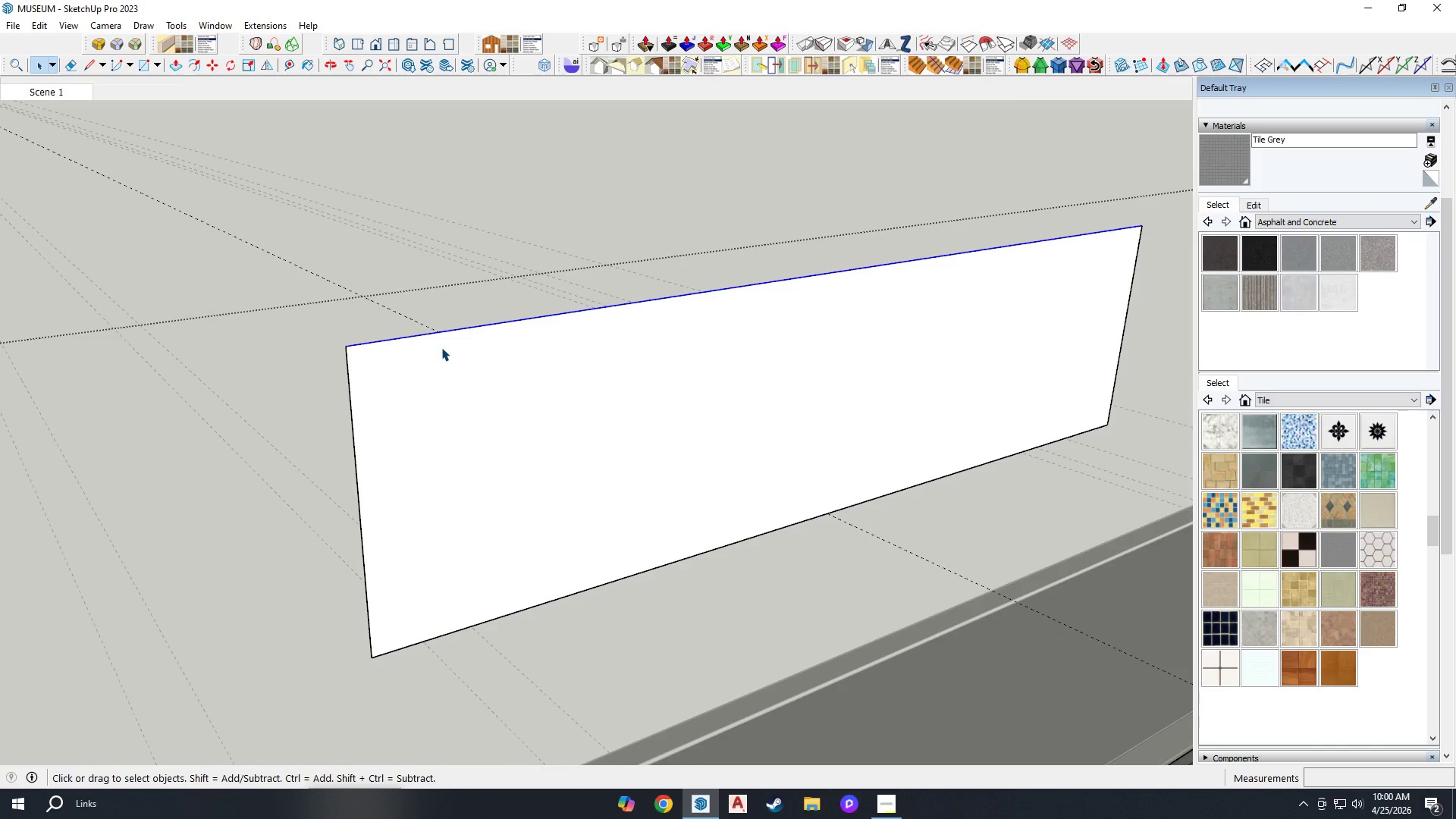 
key(M)
 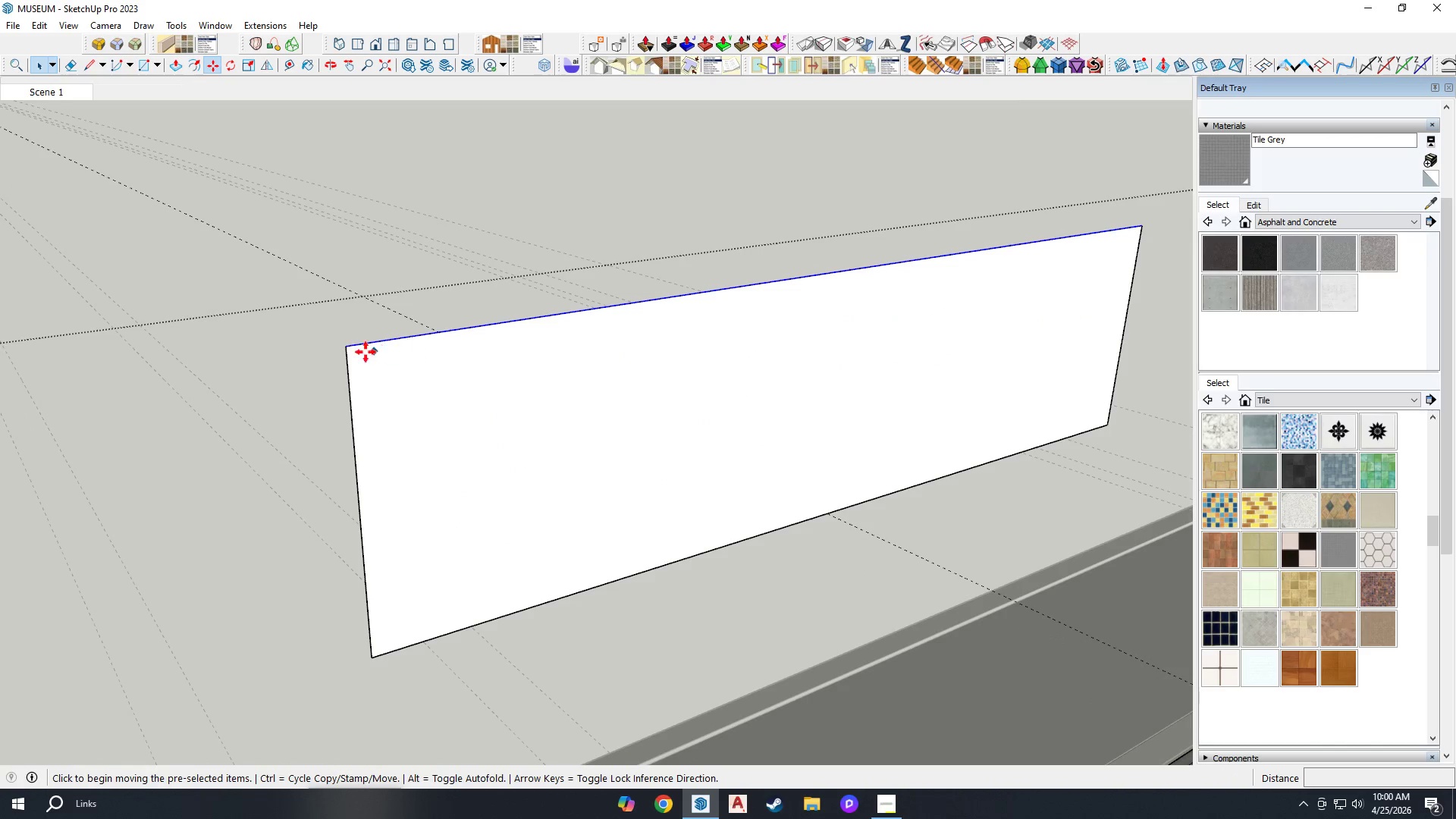 
key(Control+ControlLeft)
 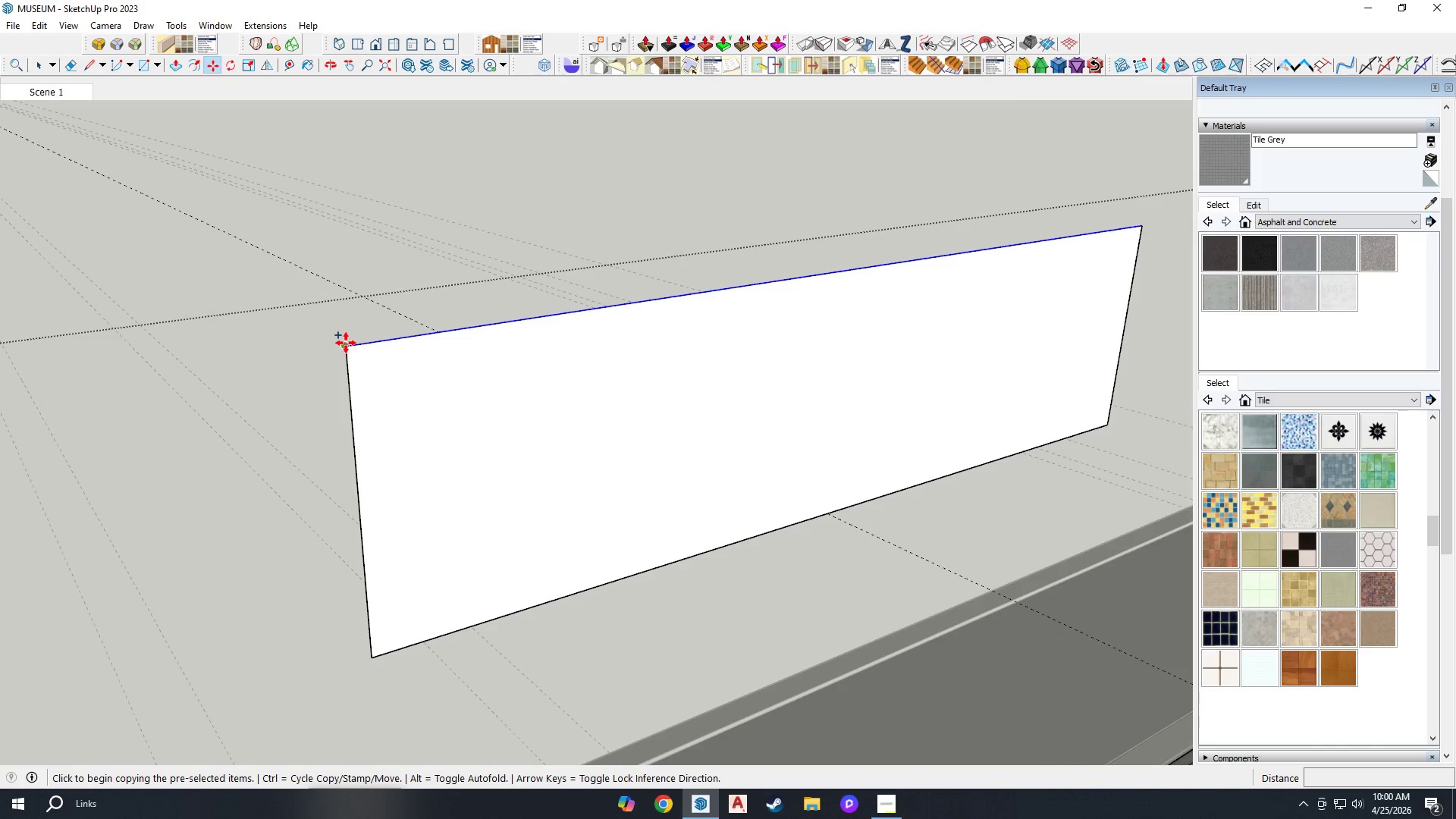 
left_click([344, 343])
 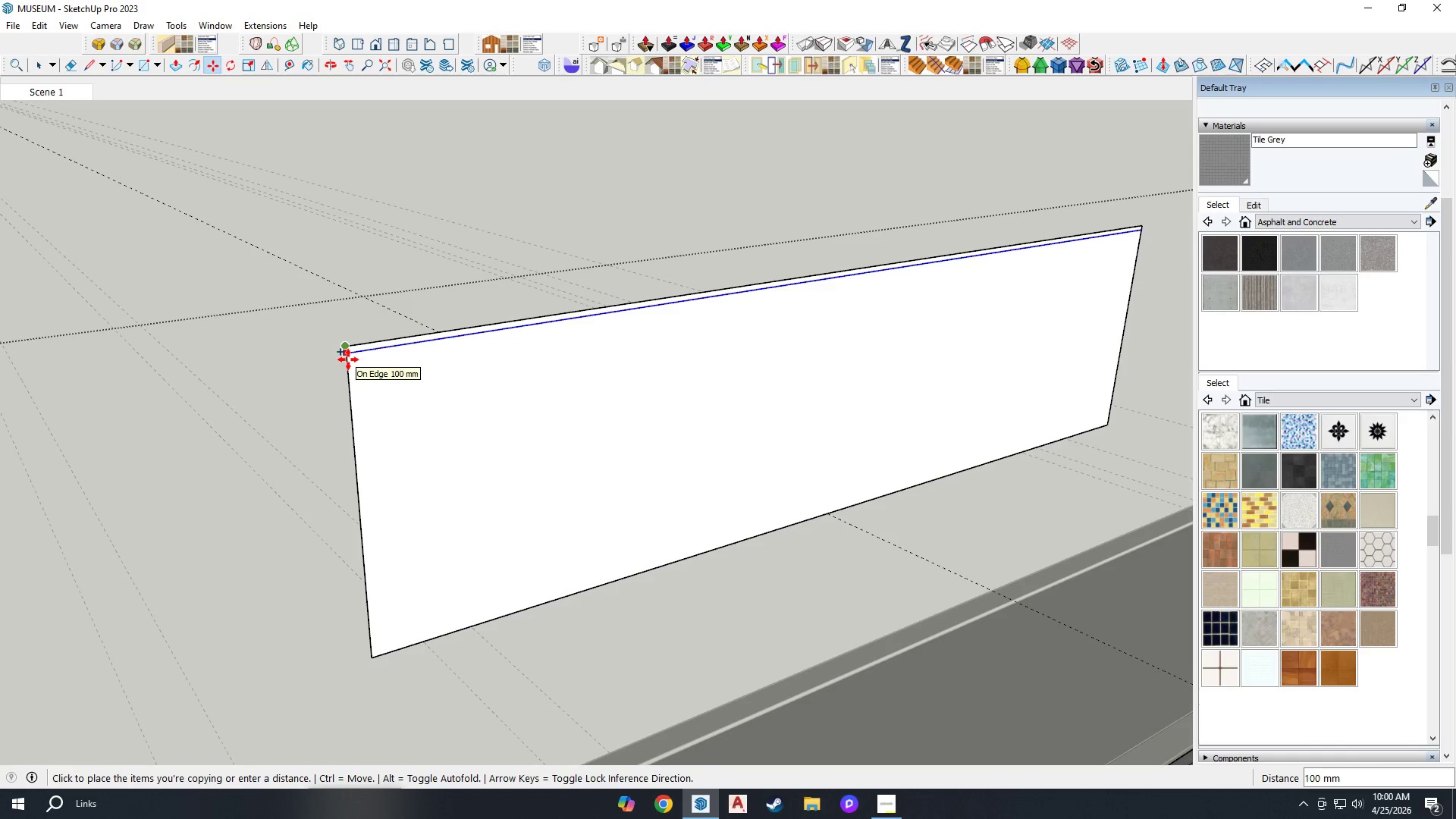 
type(150)
 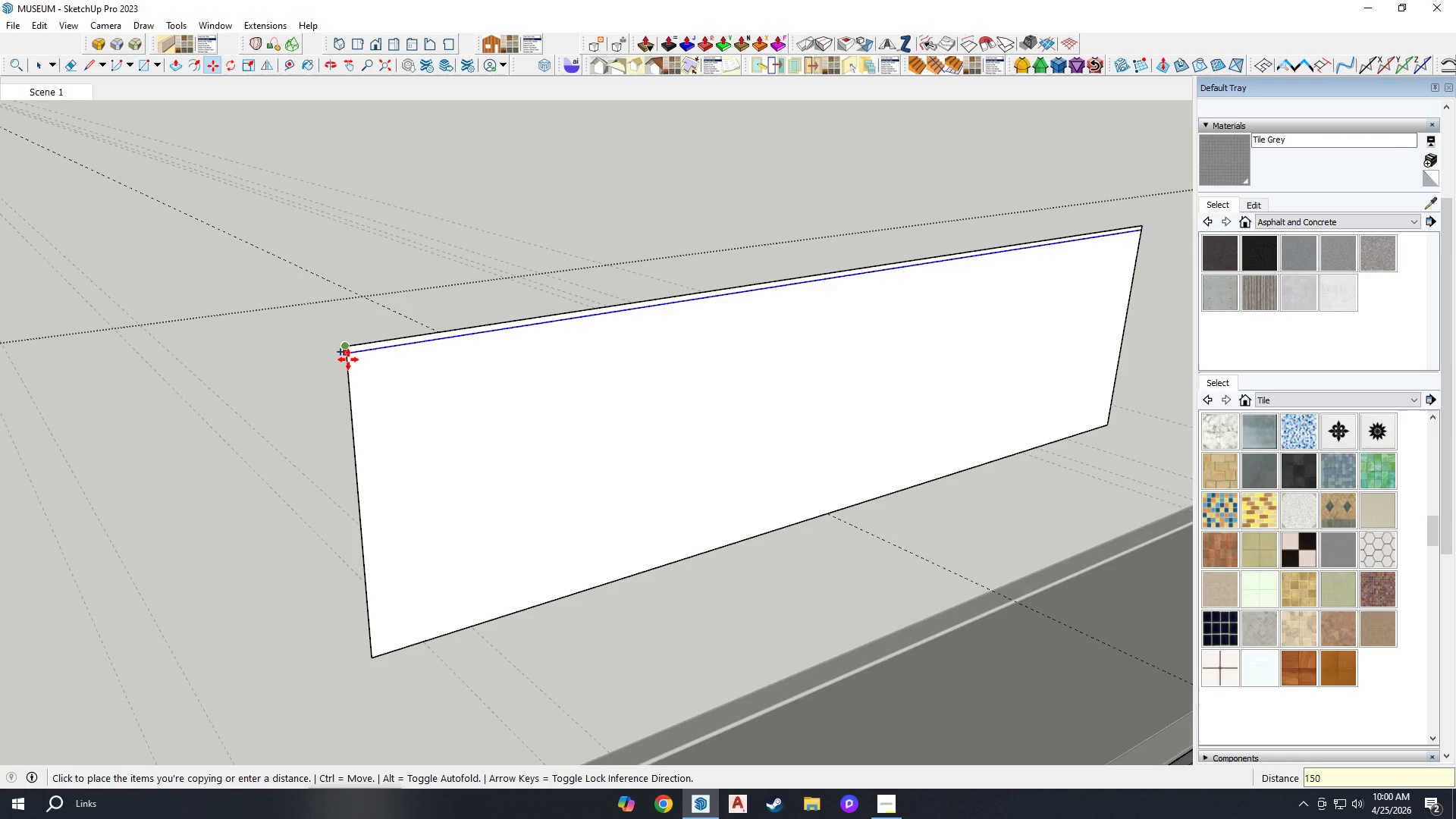 
key(Enter)
 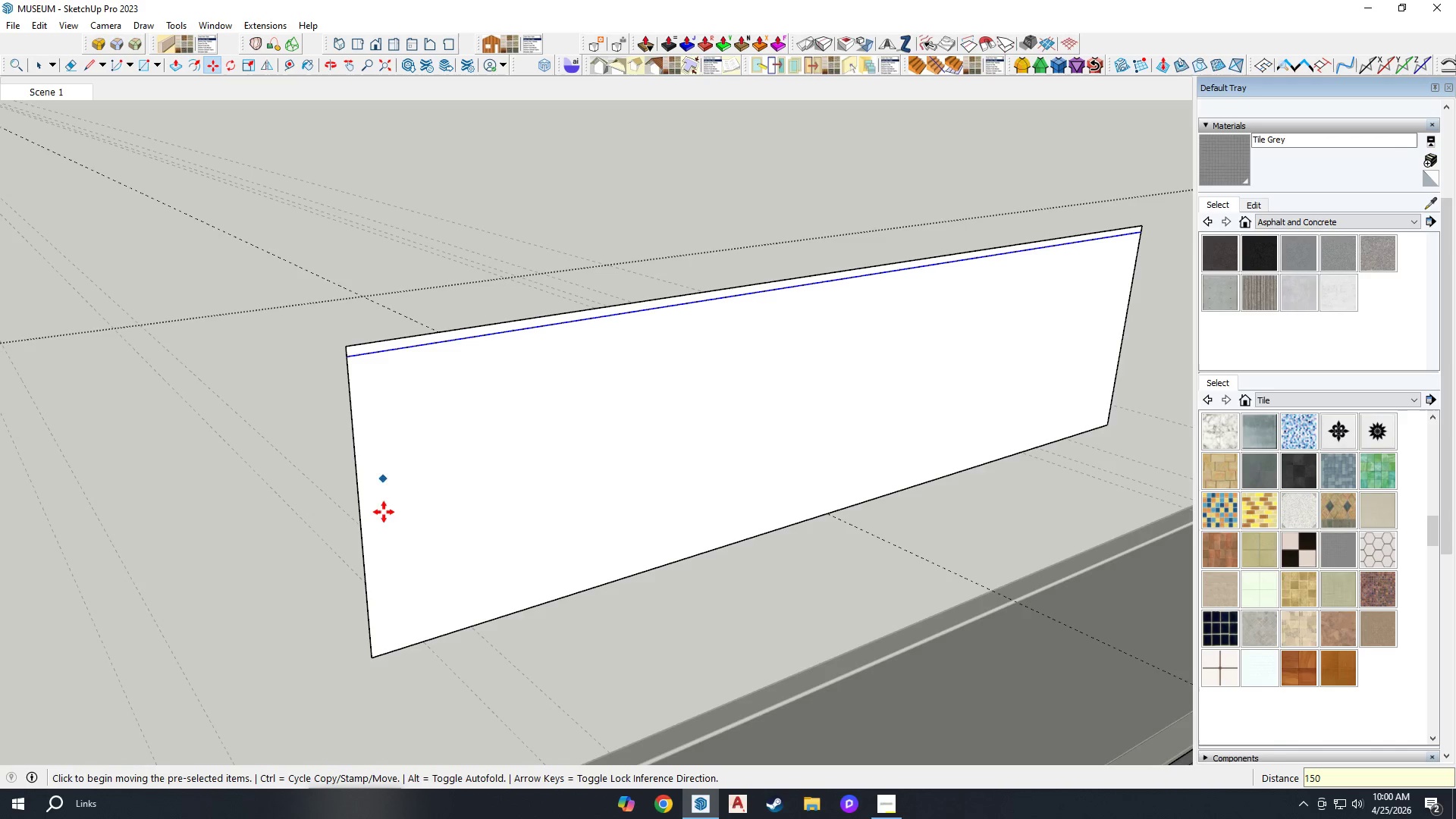 
key(Space)
 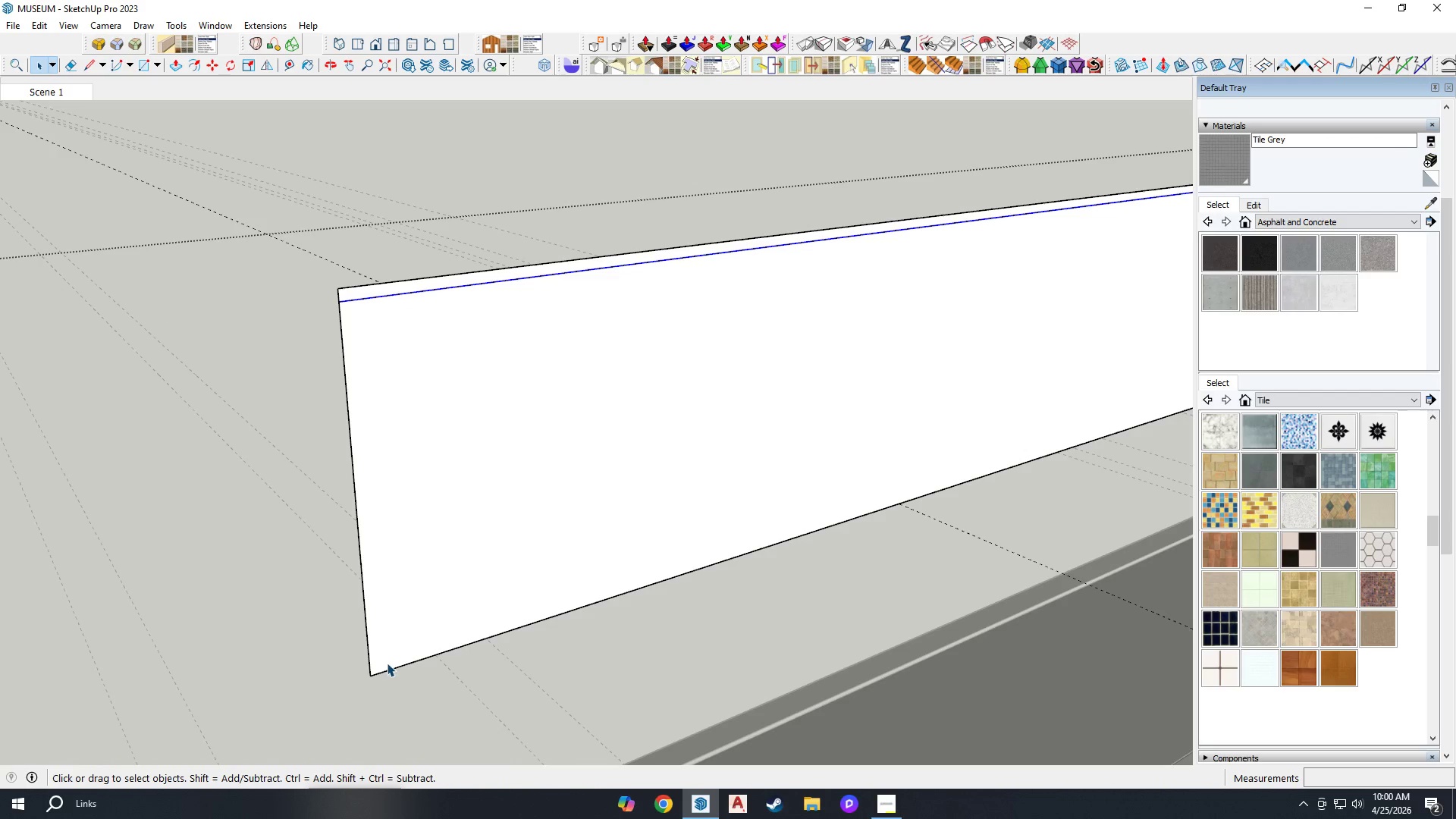 
scroll: coordinate [378, 580], scroll_direction: up, amount: 2.0
 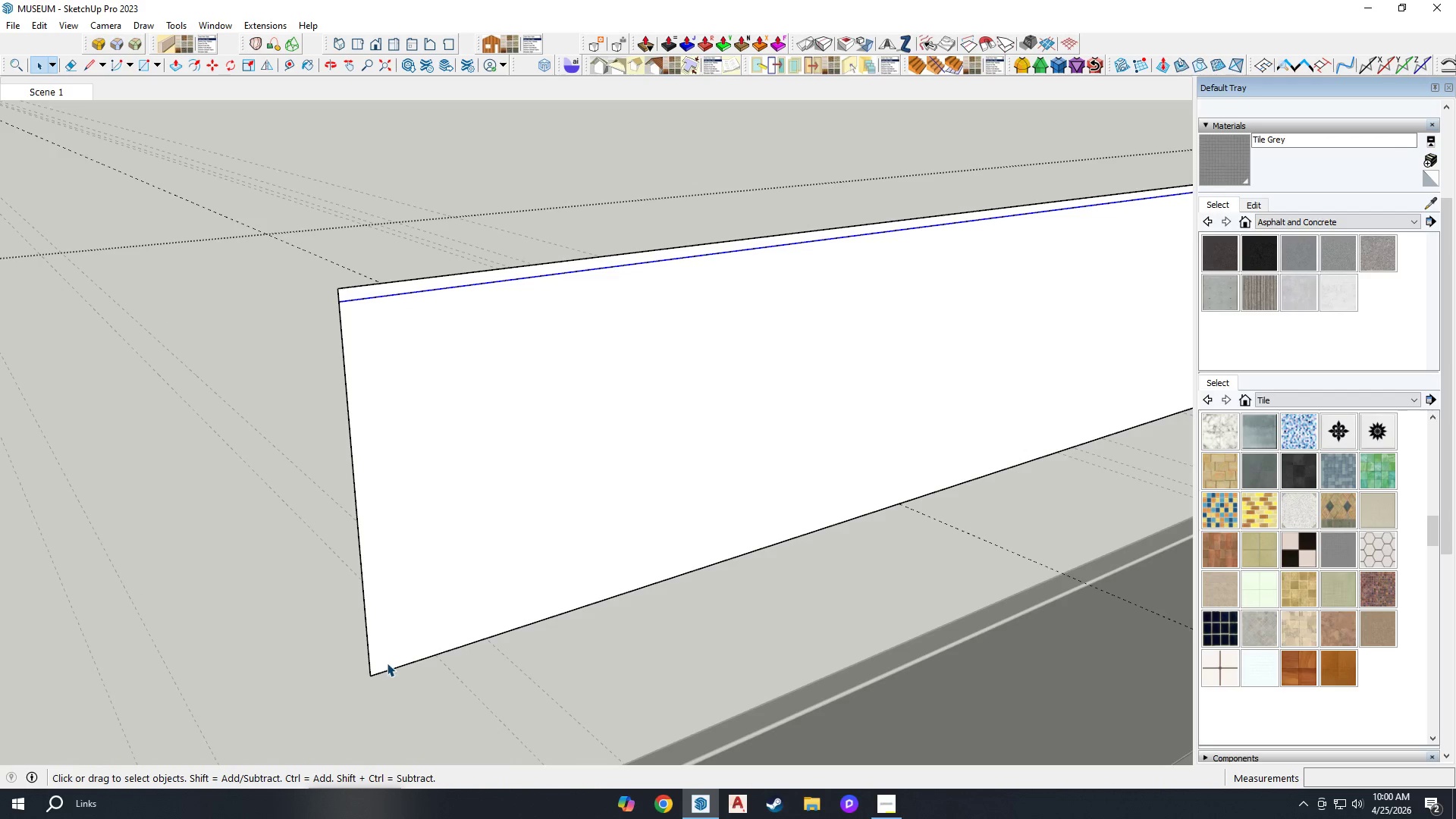 
left_click([389, 667])
 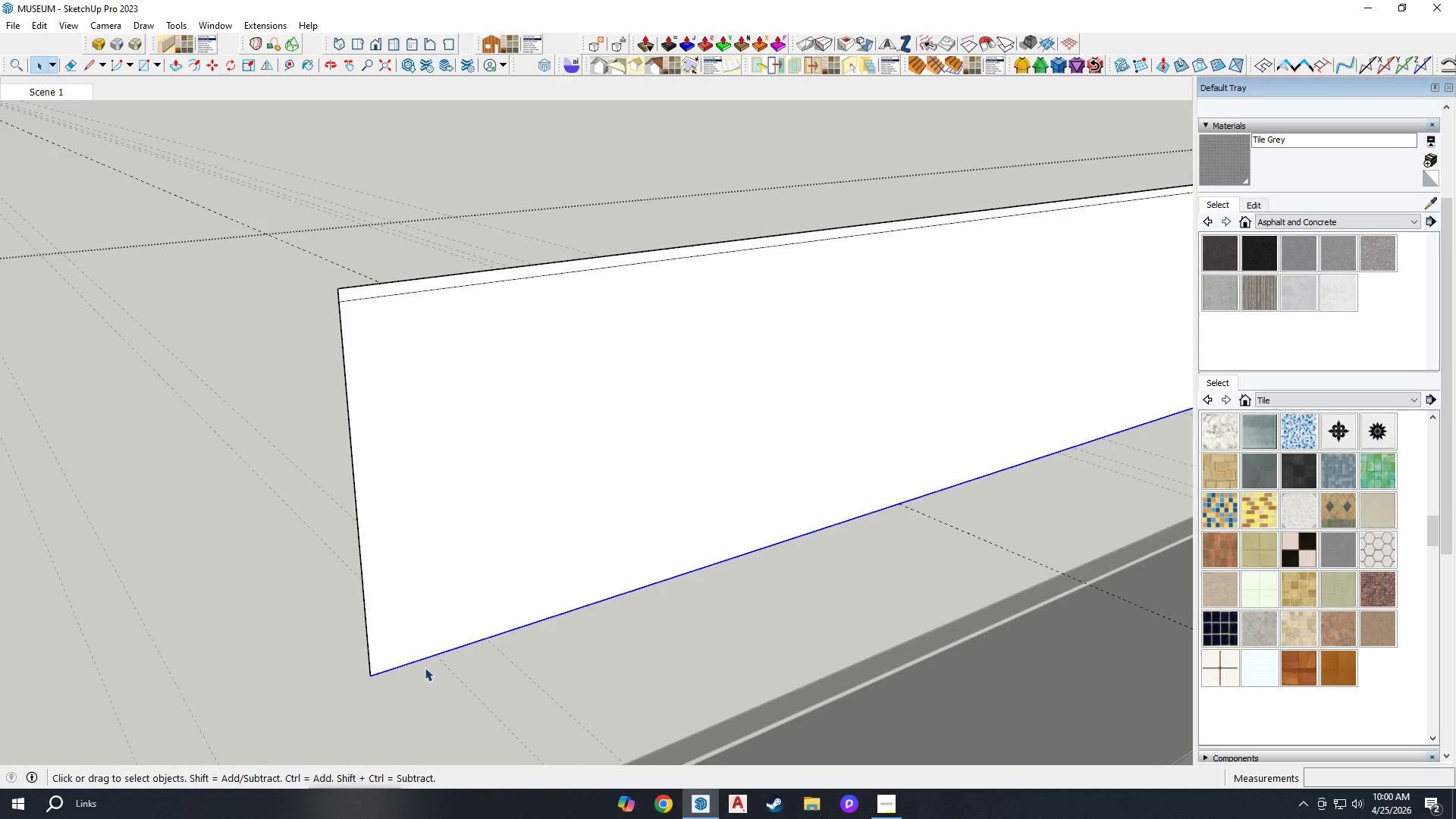 
key(M)
 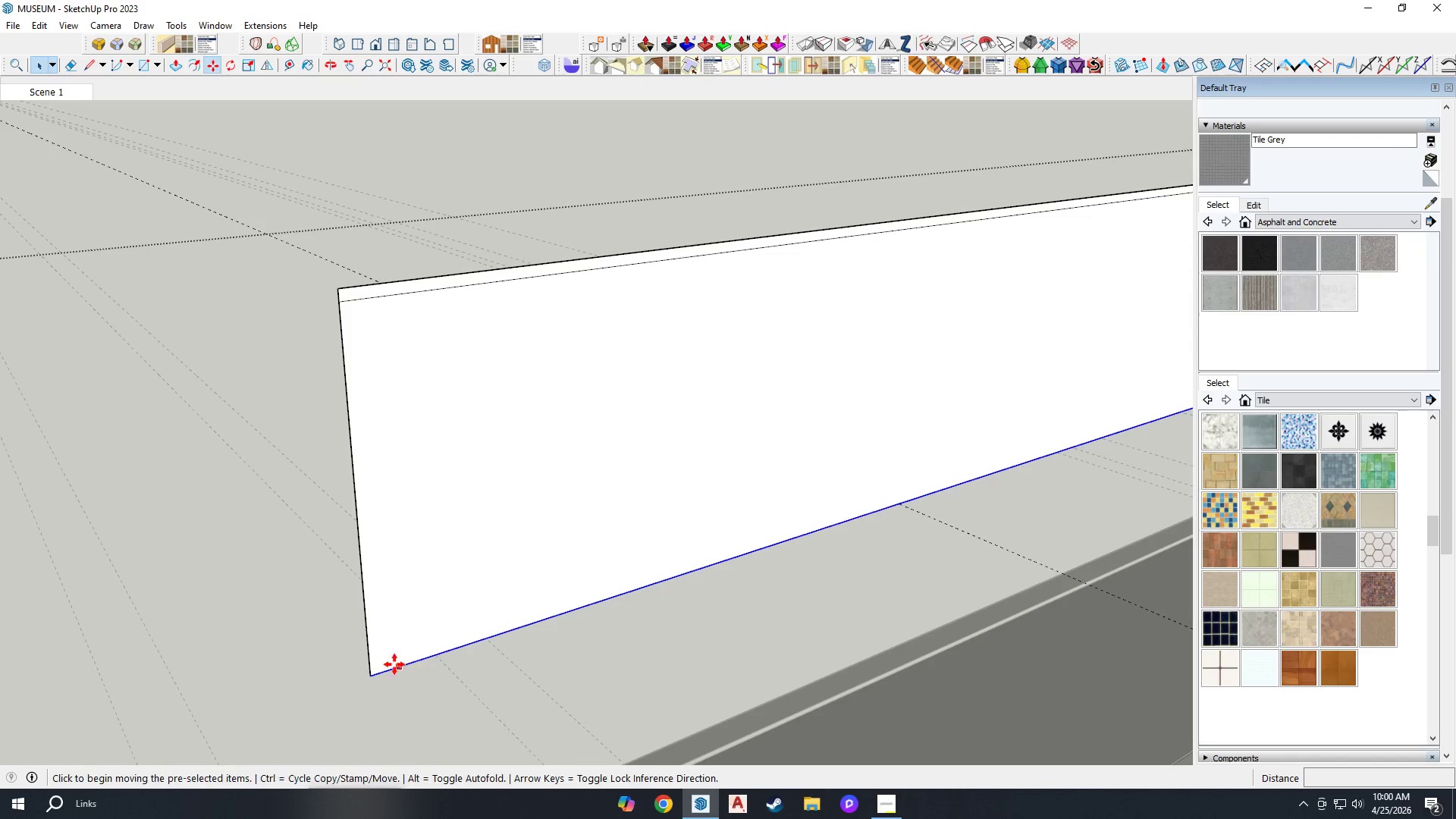 
key(Control+ControlLeft)
 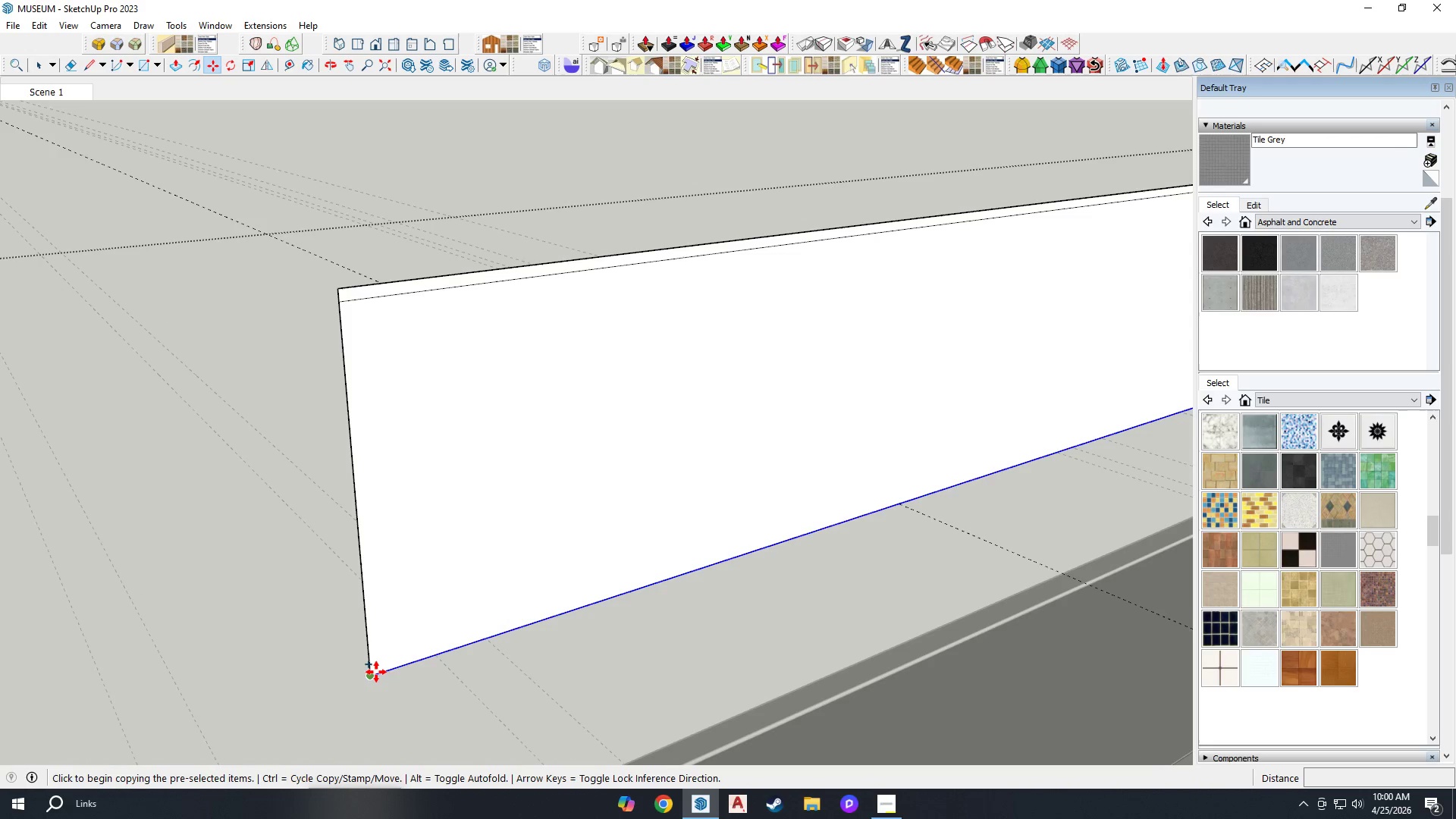 
left_click([376, 672])
 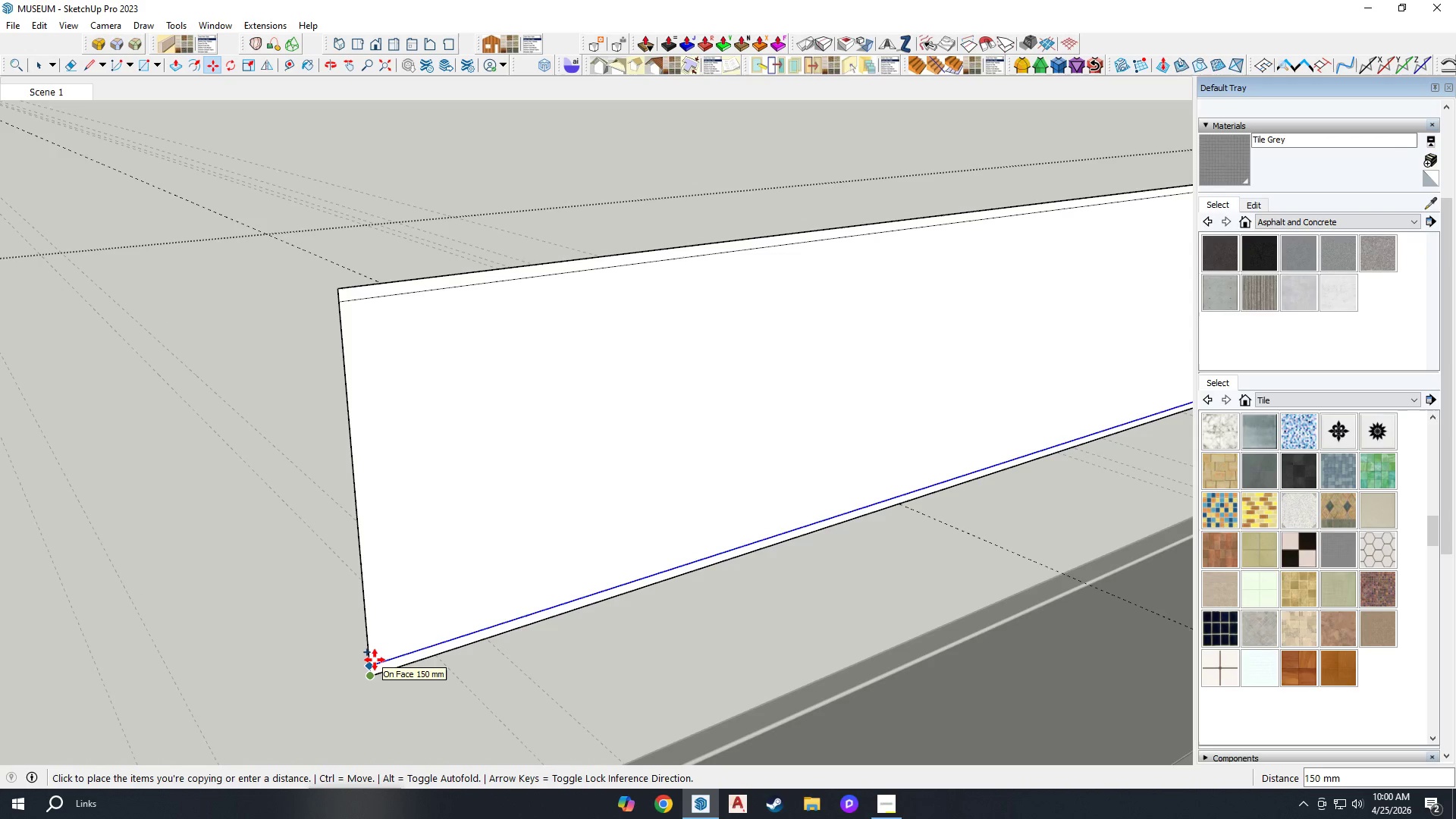 
left_click([375, 660])
 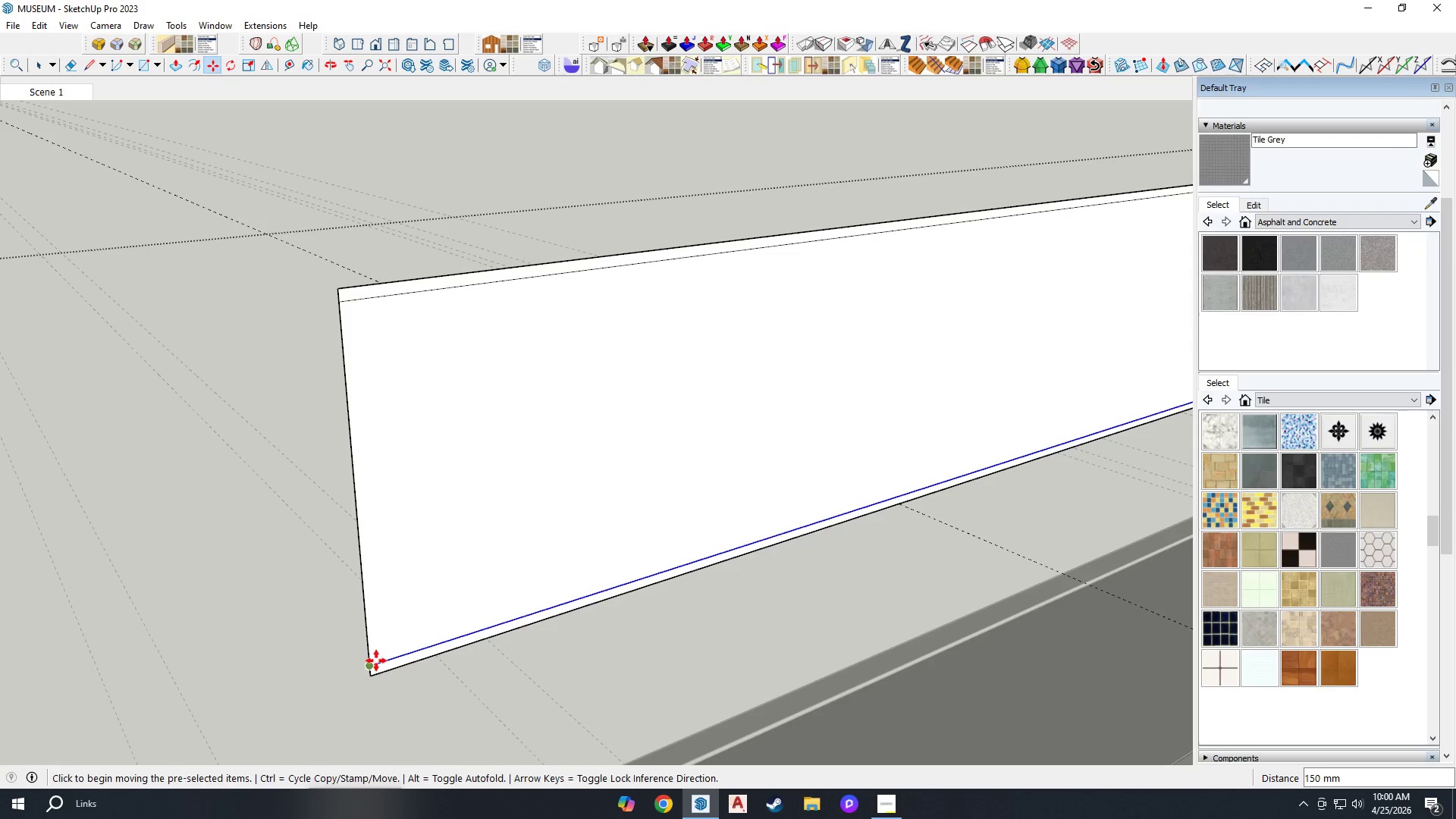 
key(Space)
 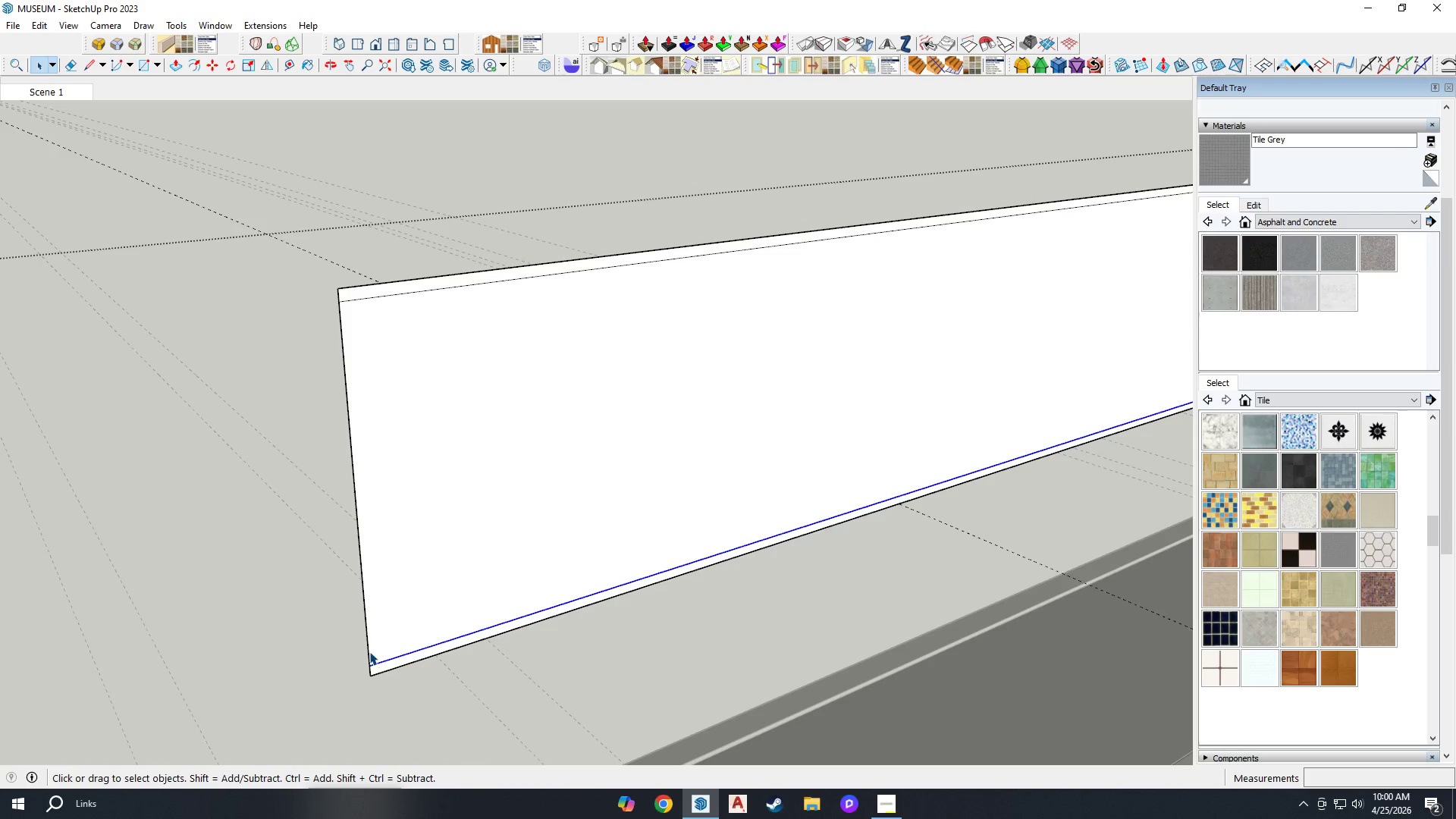 
left_click([369, 651])
 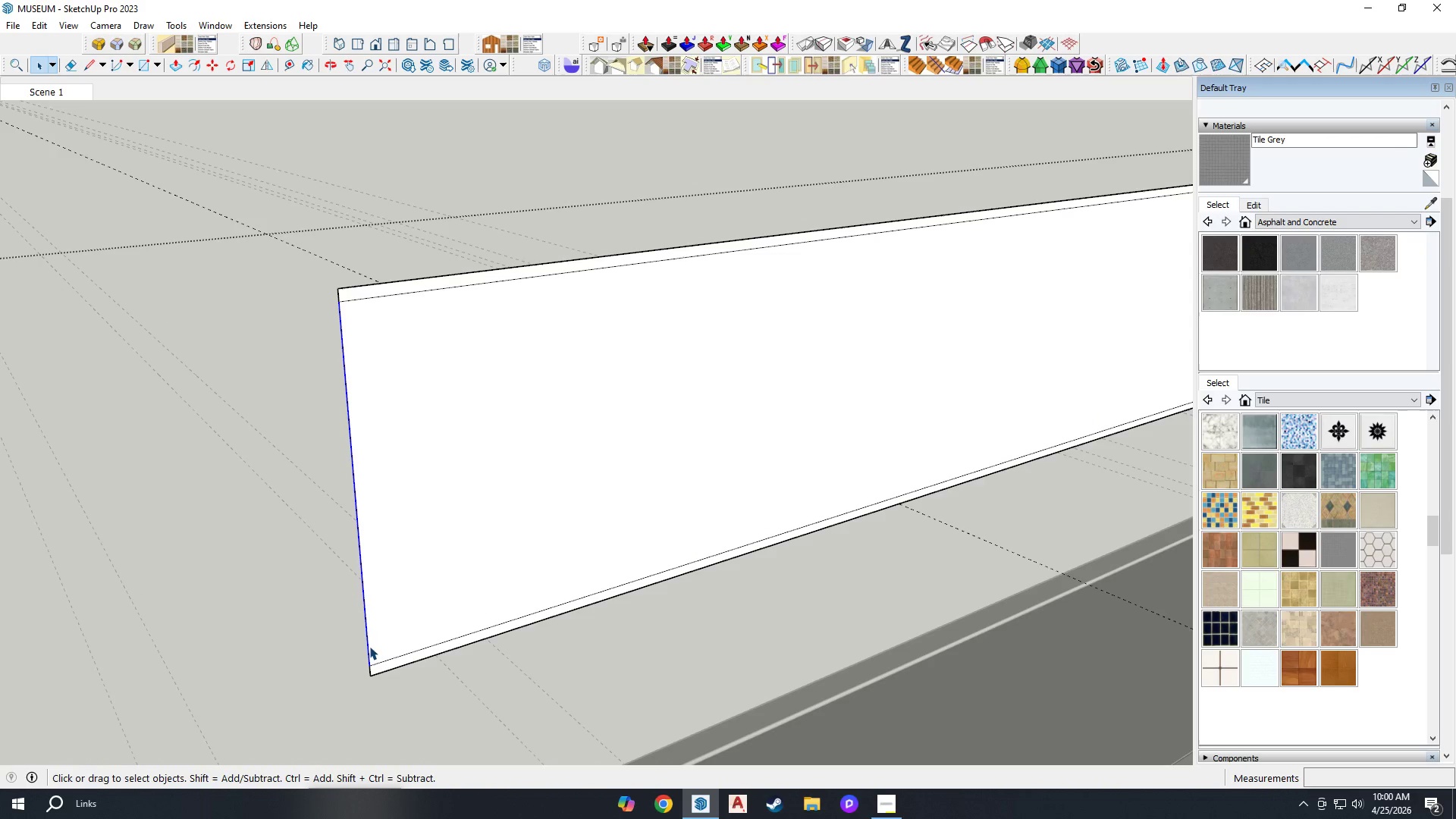 
key(T)
 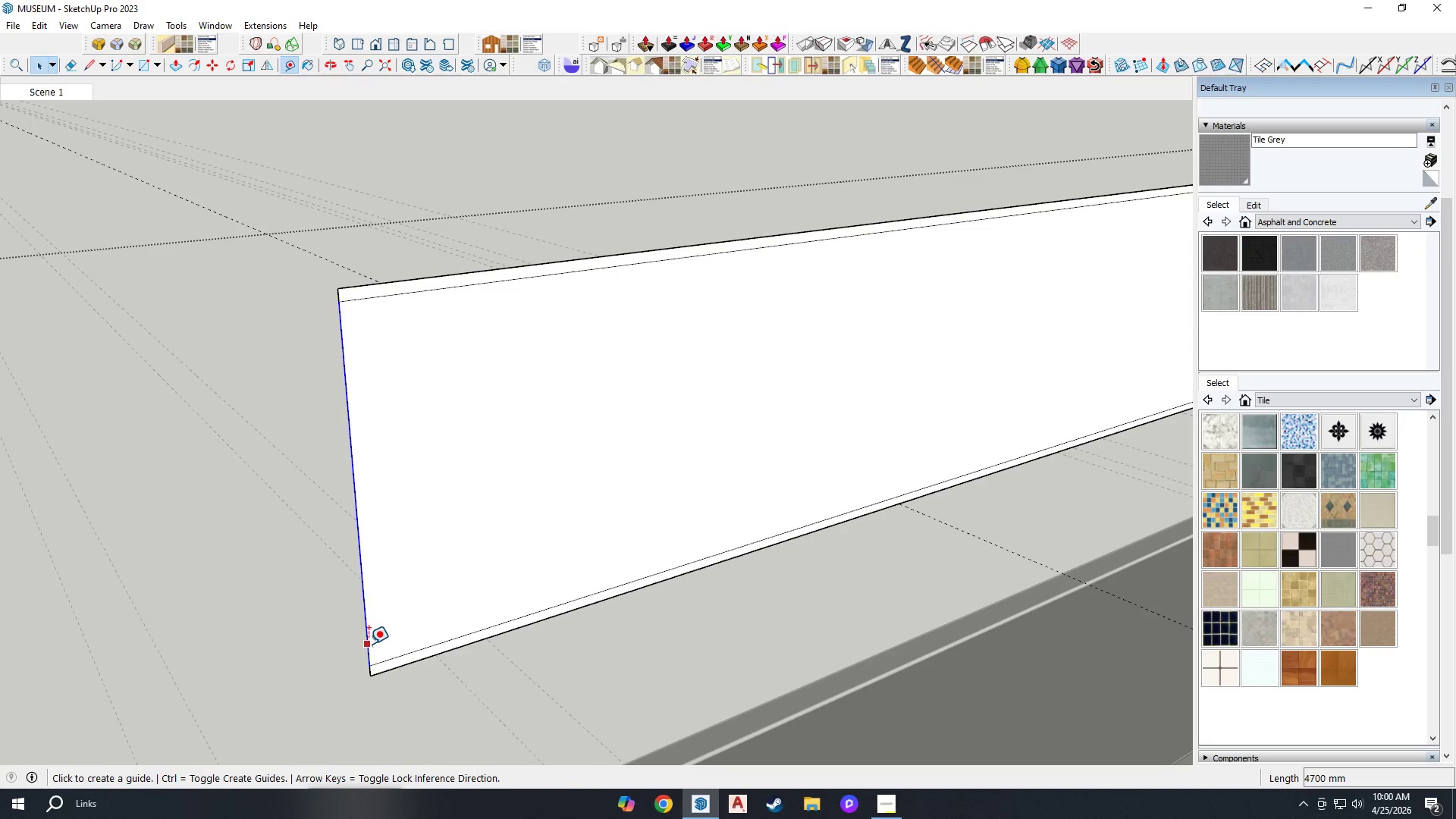 
scroll: coordinate [369, 644], scroll_direction: up, amount: 1.0
 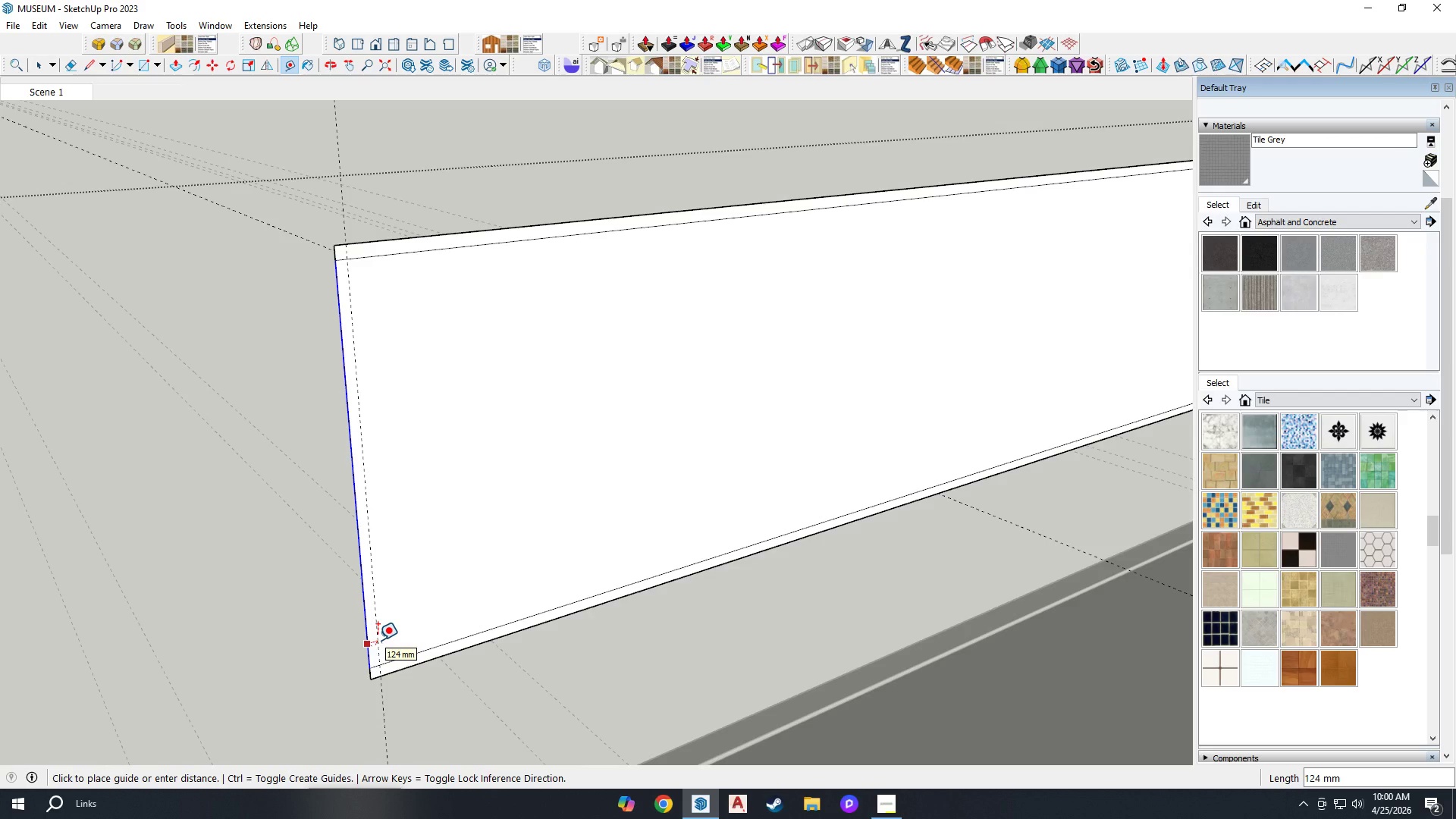 
type(75)
 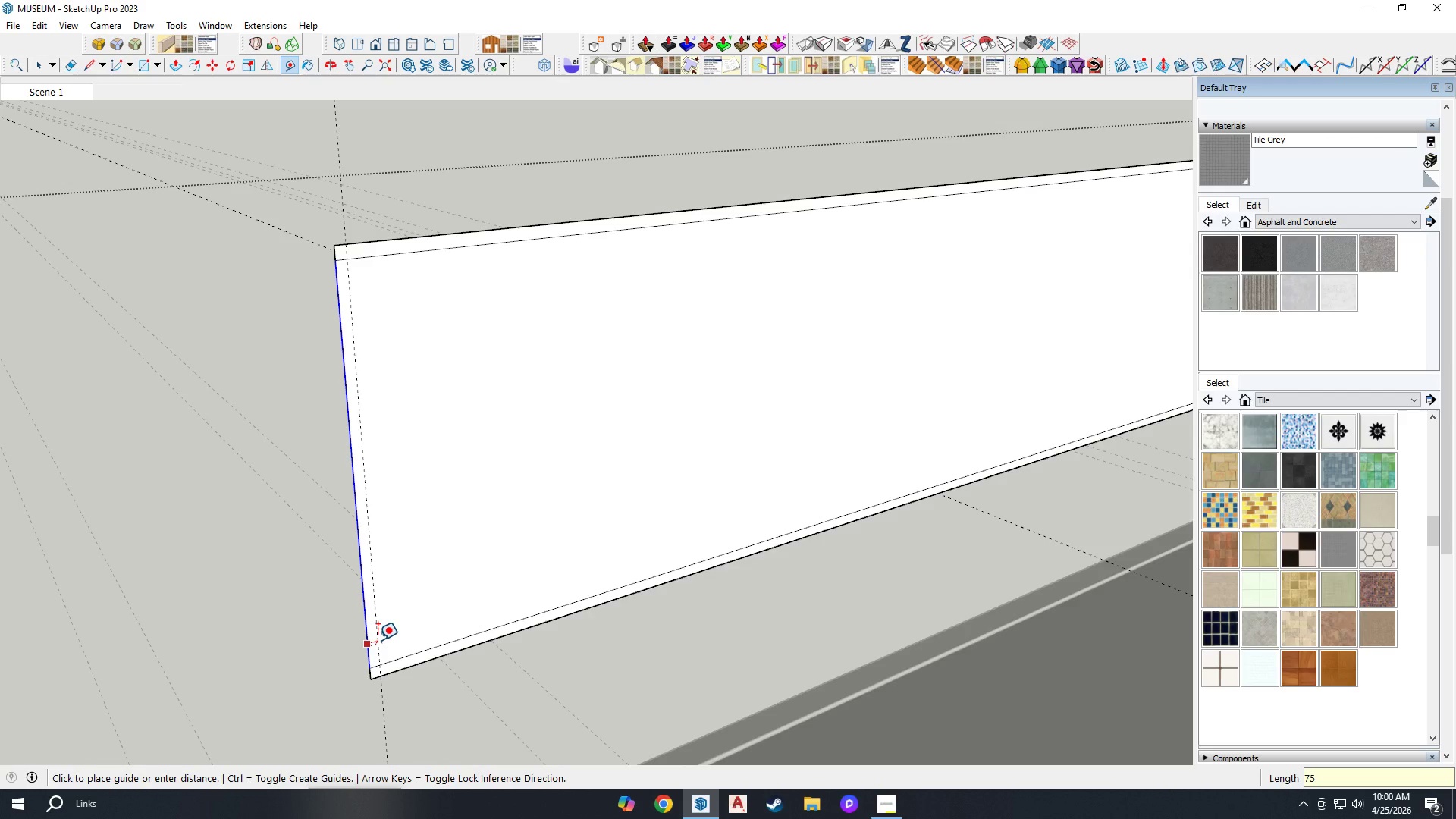 
key(Enter)
 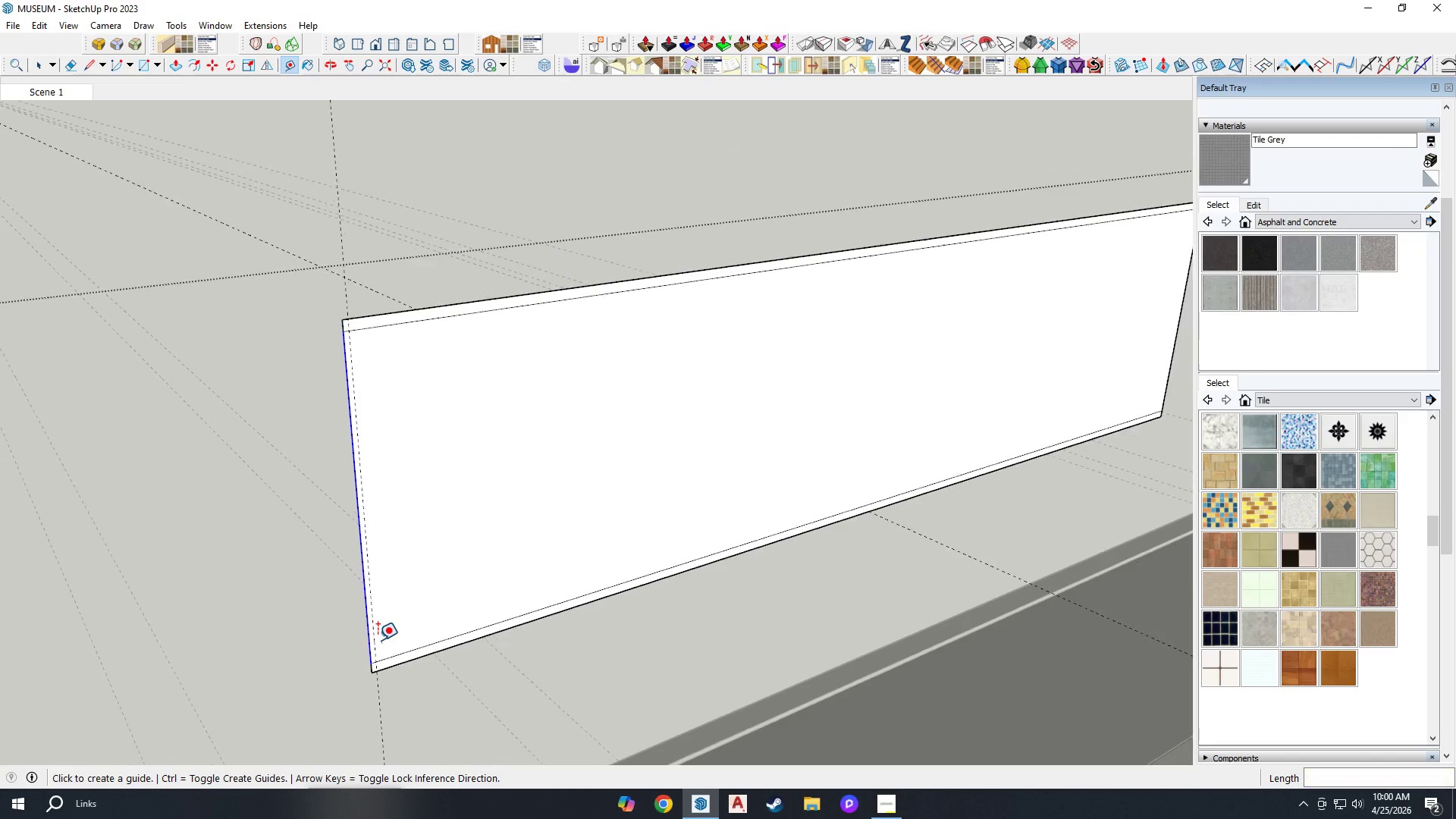 
scroll: coordinate [987, 359], scroll_direction: down, amount: 1.0
 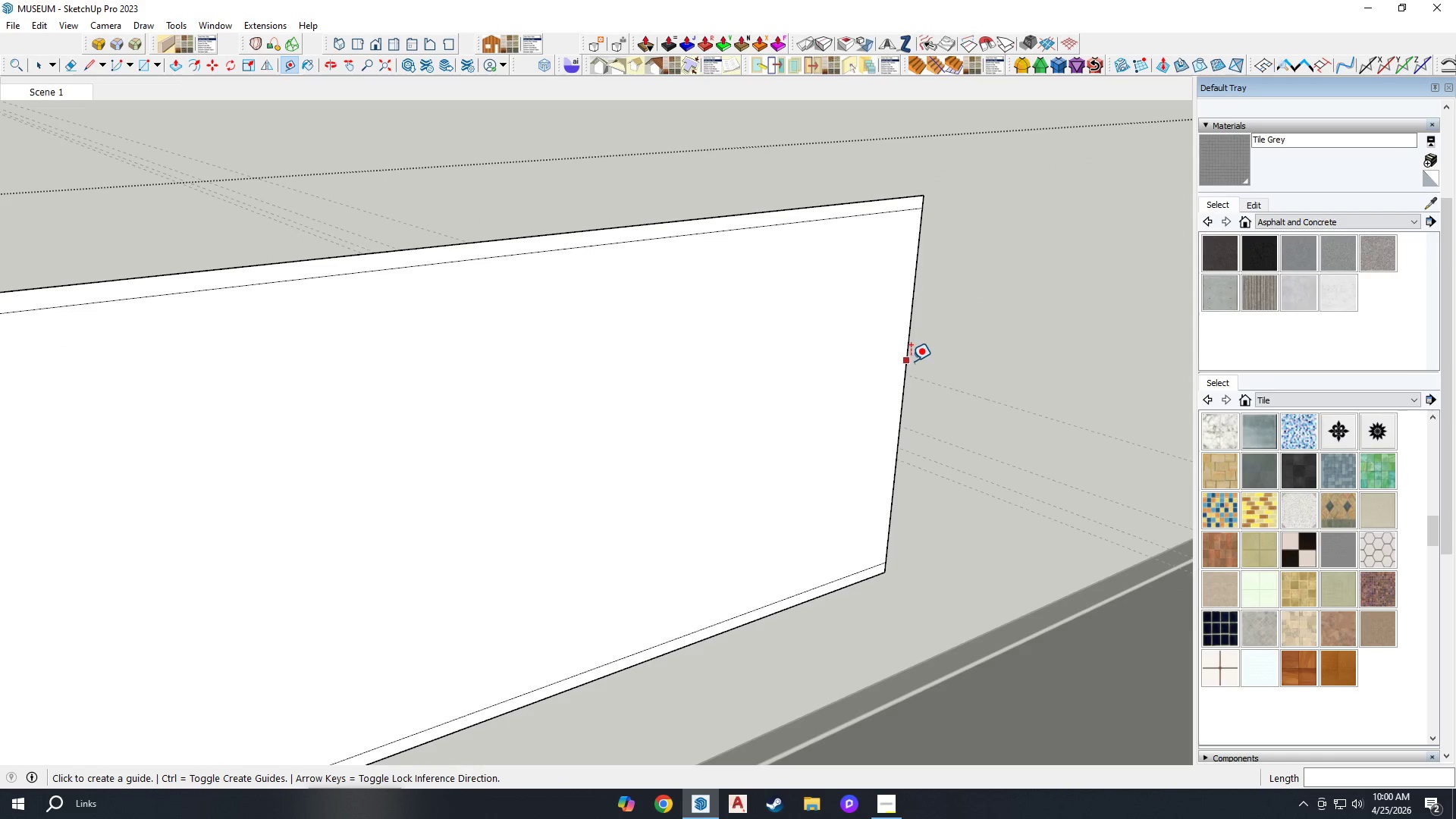 
left_click([908, 353])
 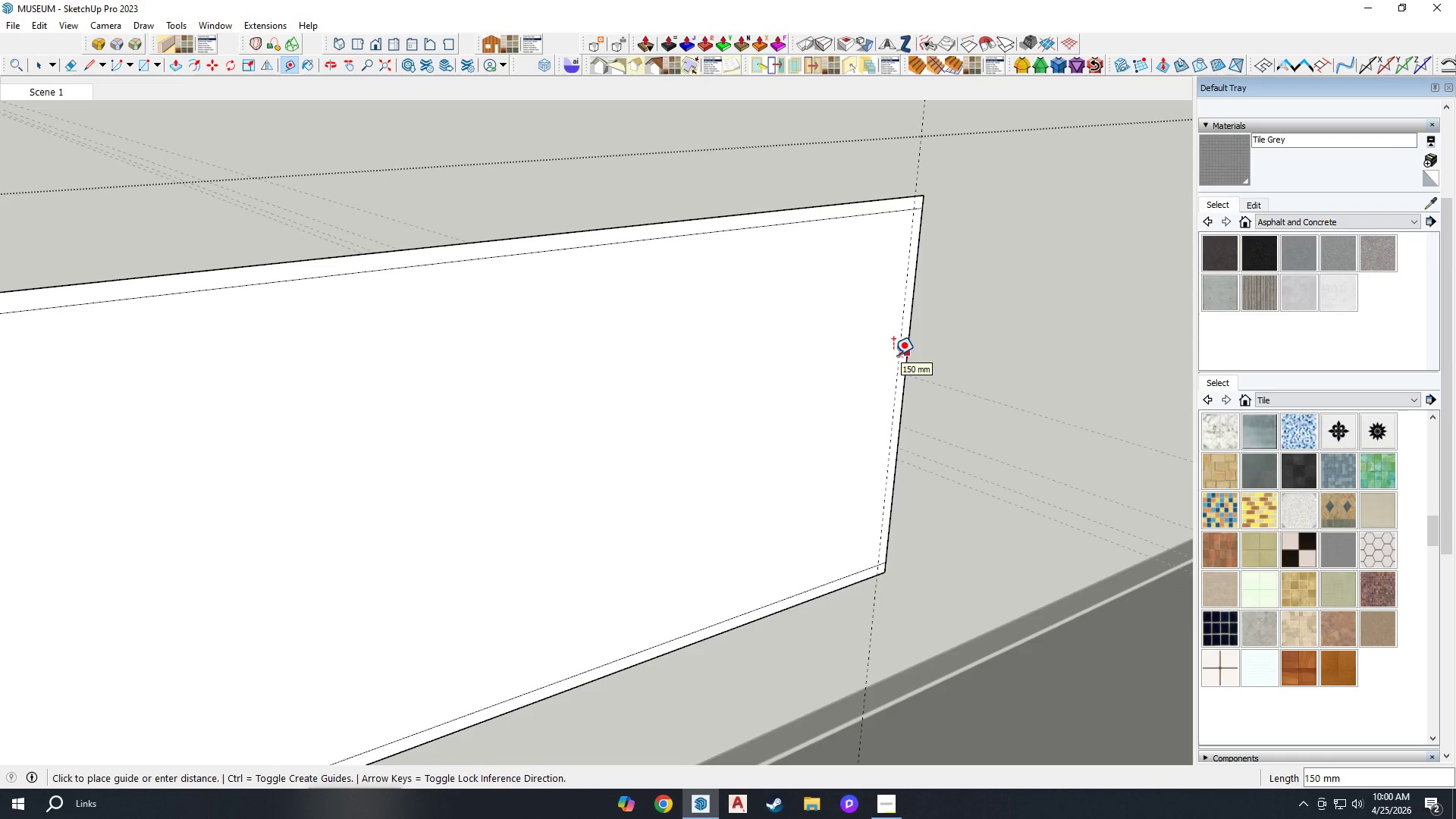 
type(75)
 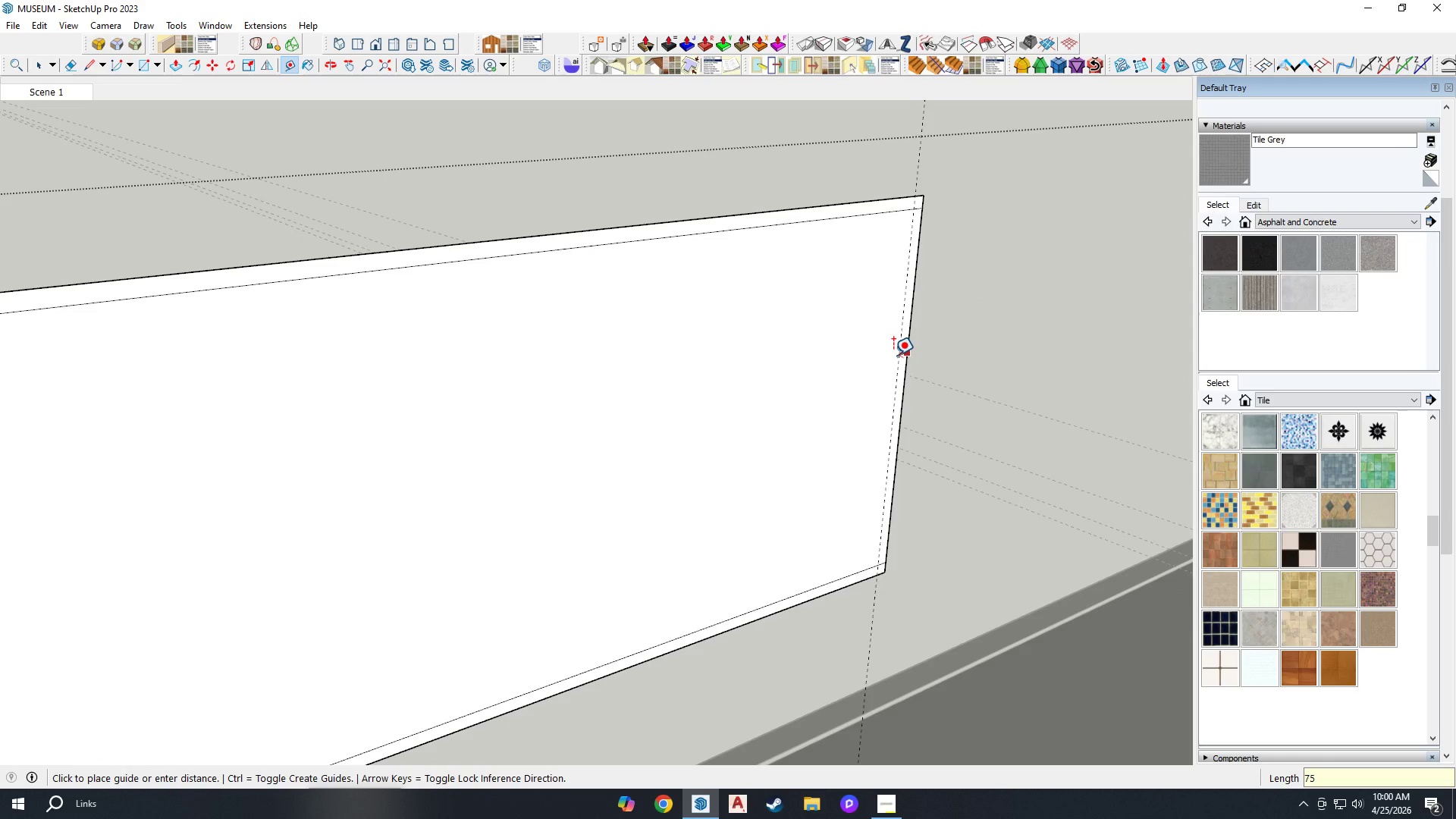 
key(Enter)
 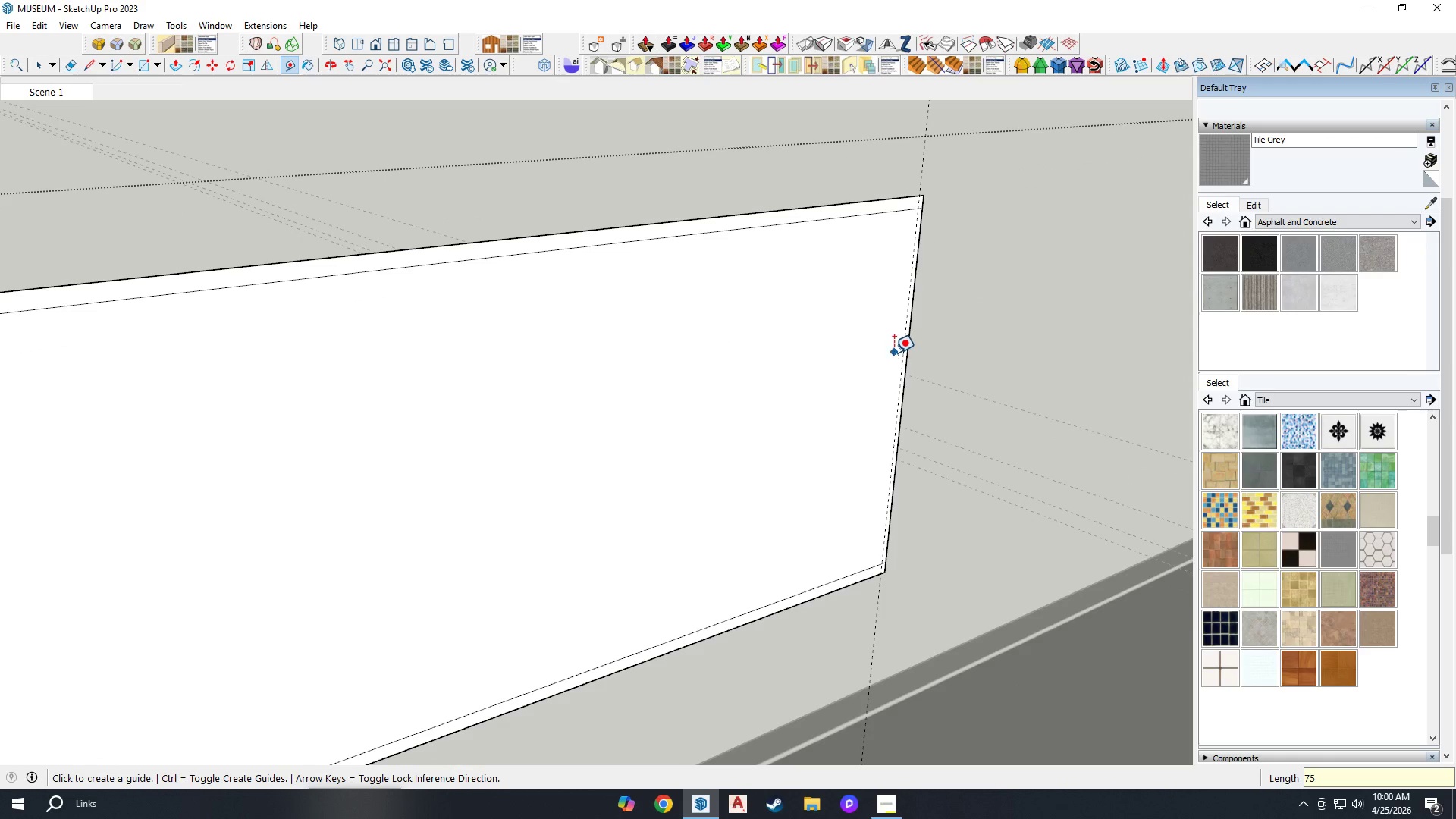 
key(L)
 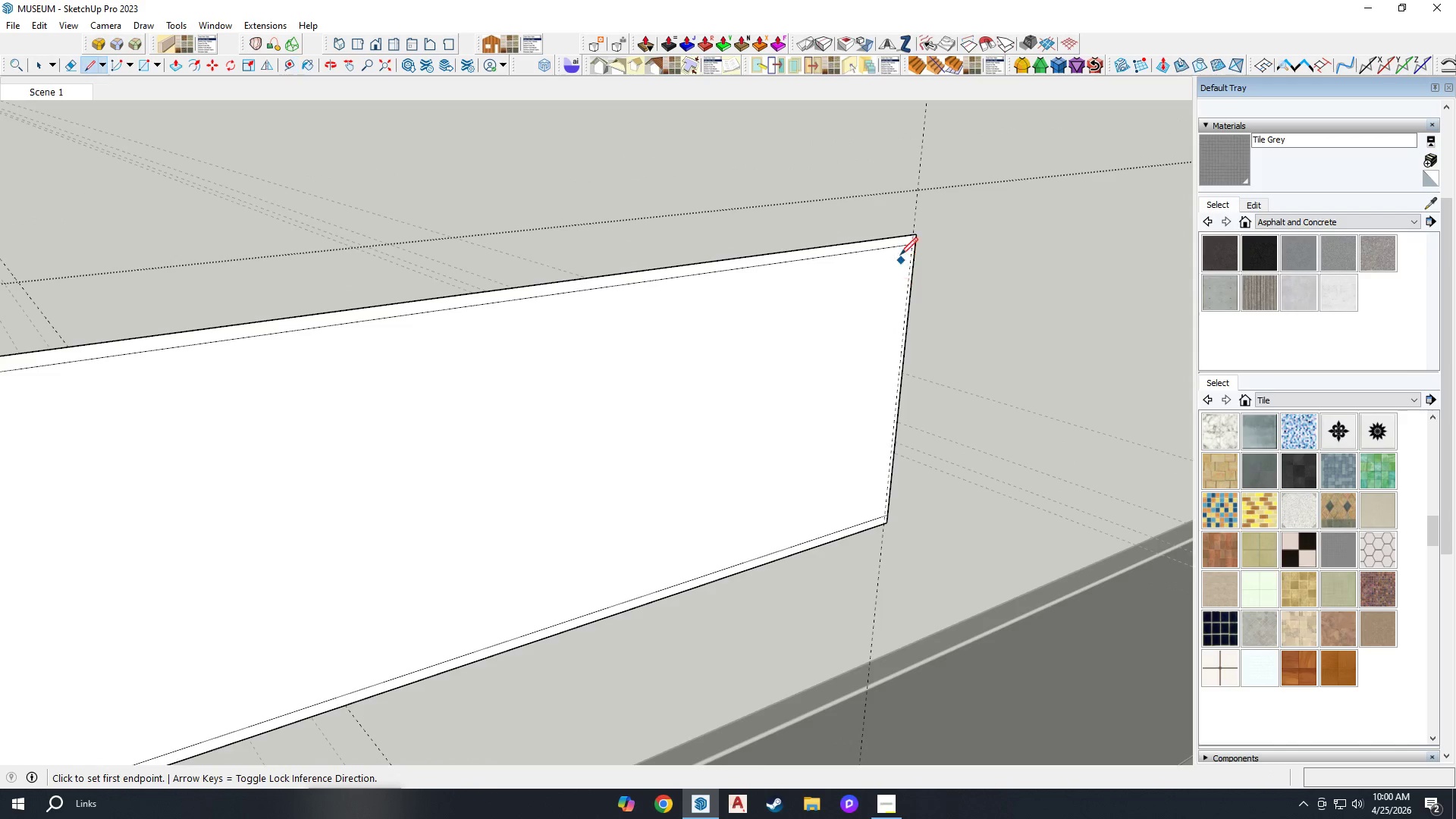 
scroll: coordinate [894, 353], scroll_direction: down, amount: 3.0
 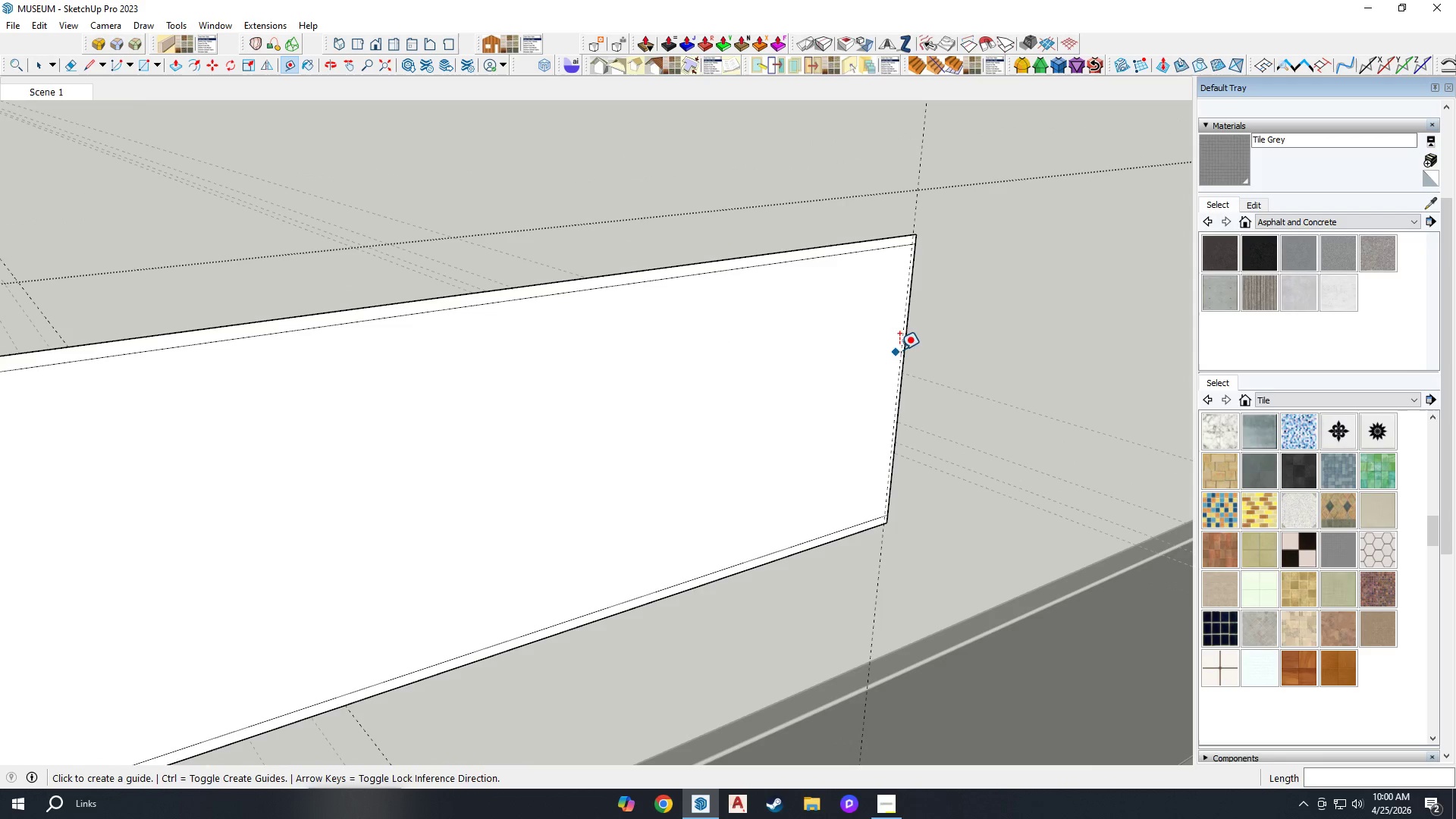 
scroll: coordinate [954, 279], scroll_direction: up, amount: 14.0
 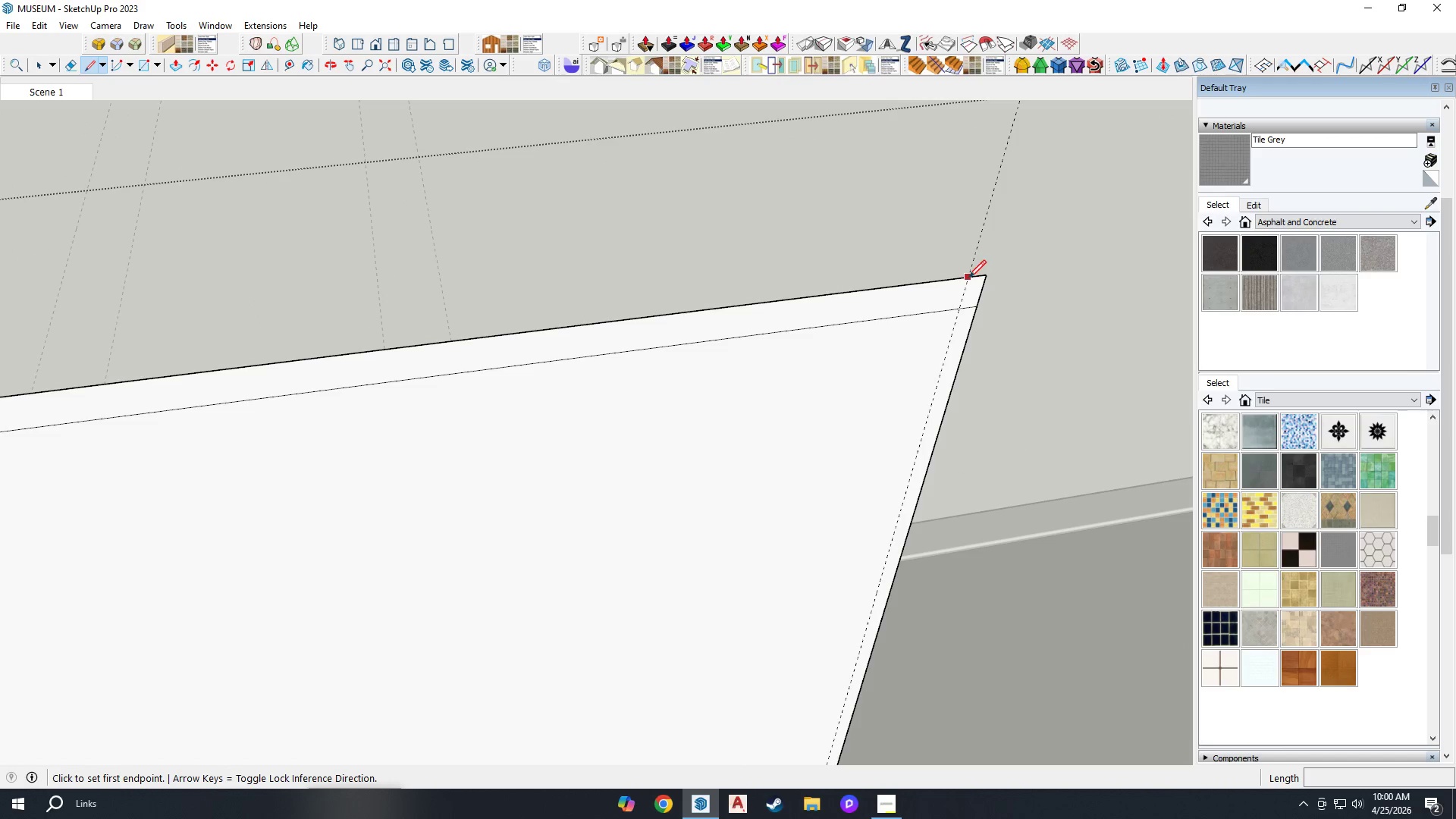 
scroll: coordinate [972, 306], scroll_direction: down, amount: 2.0
 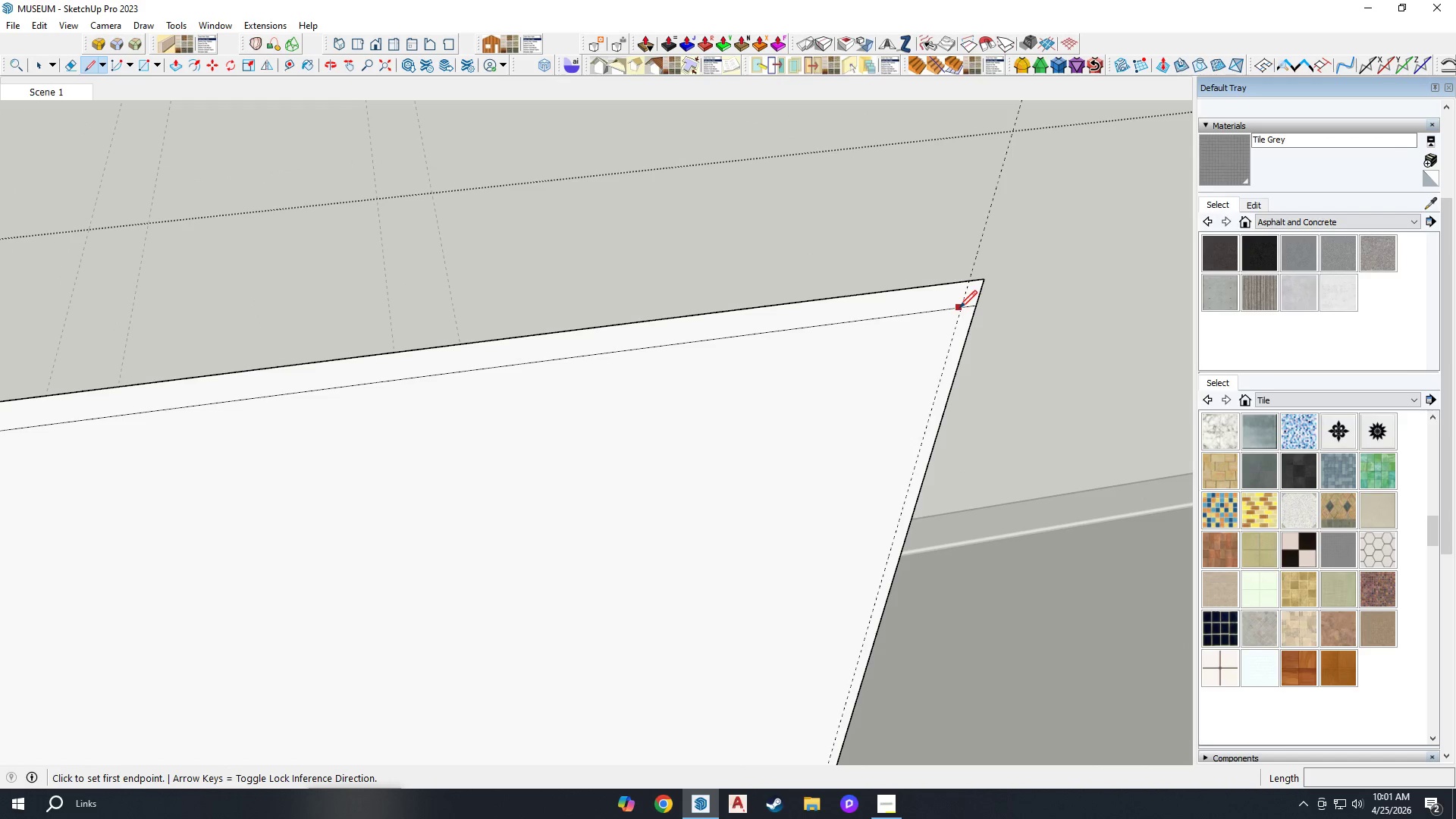 
key(Control+ControlLeft)
 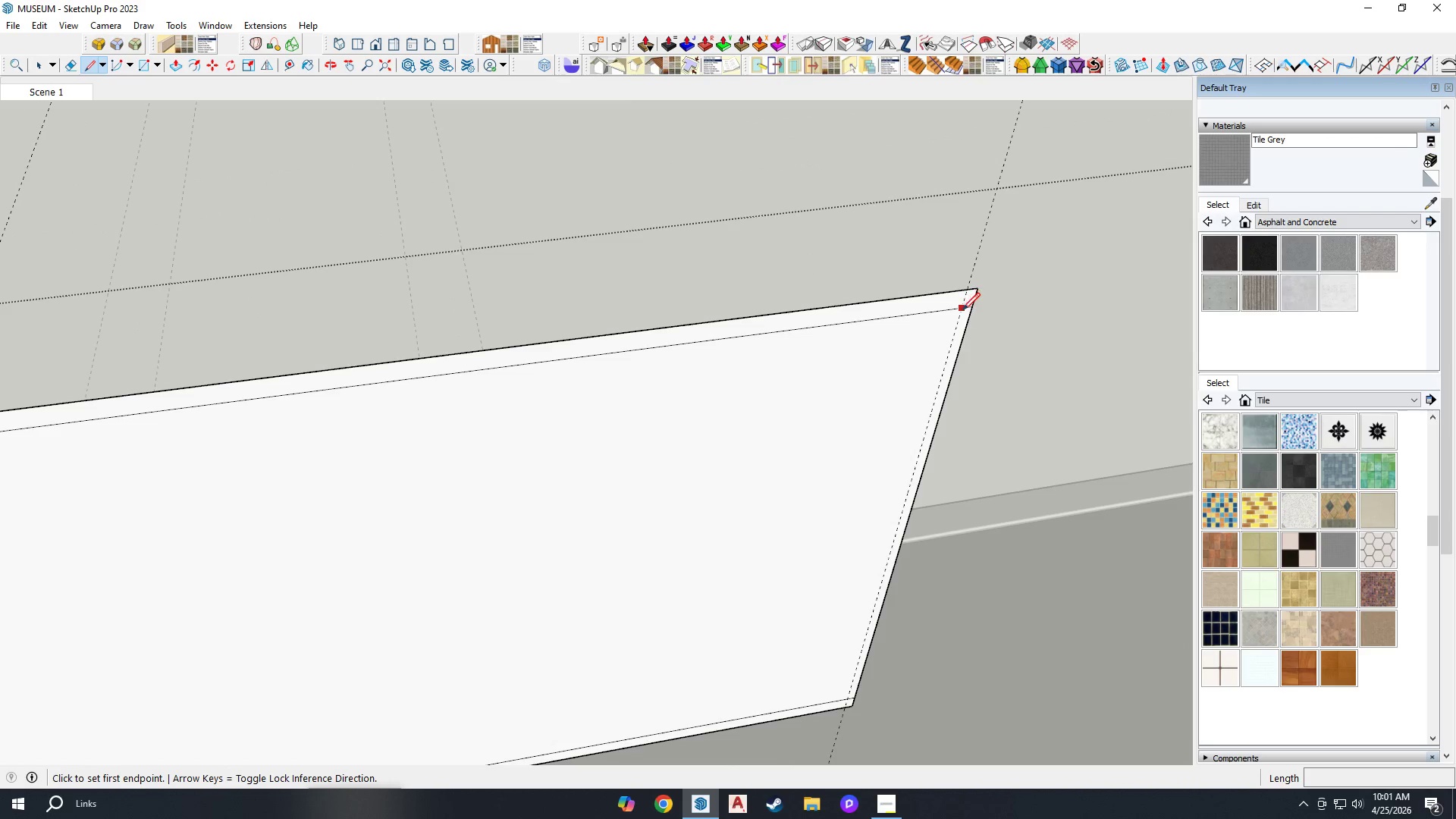 
scroll: coordinate [963, 309], scroll_direction: down, amount: 4.0
 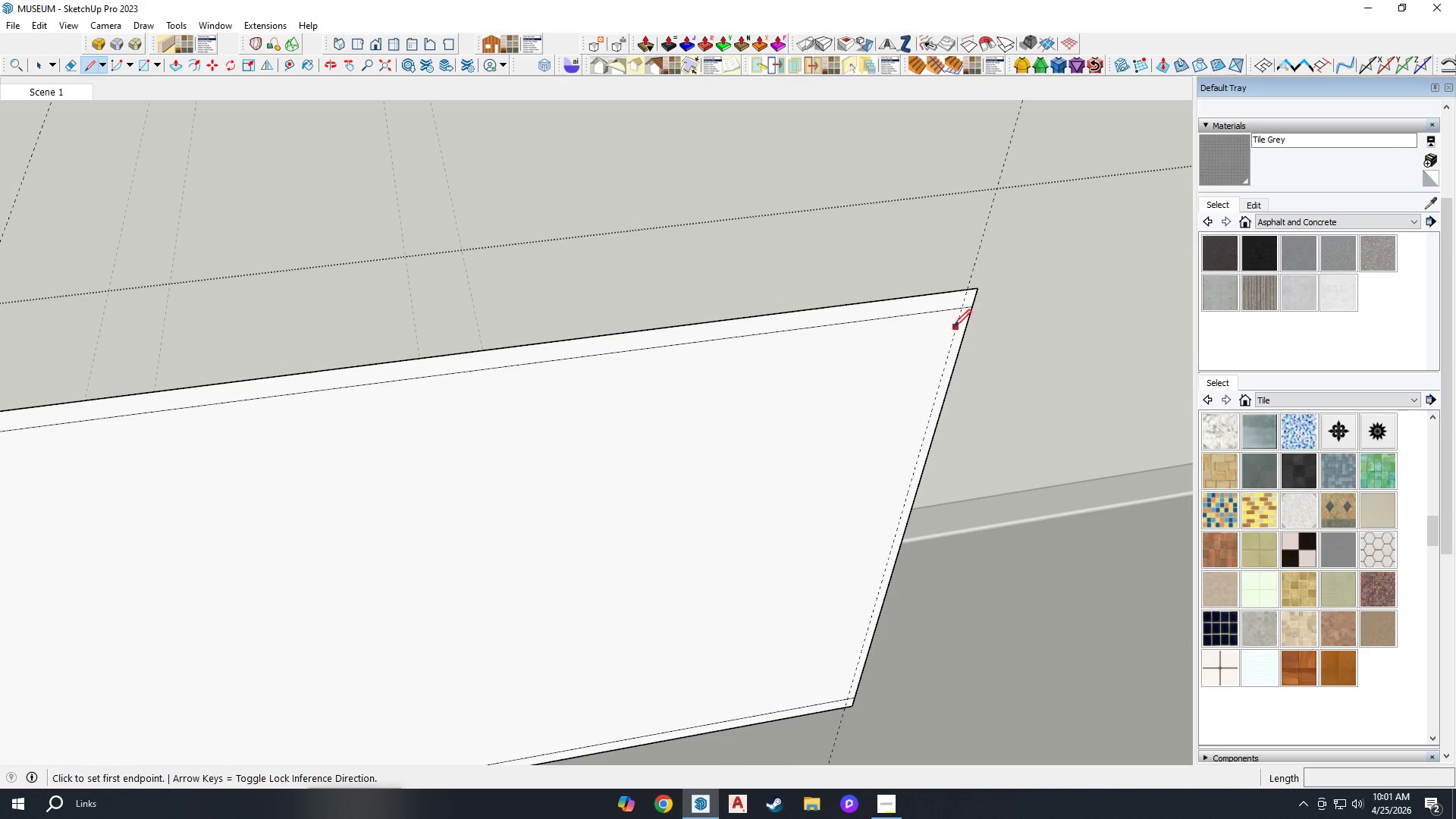 
left_click([962, 310])
 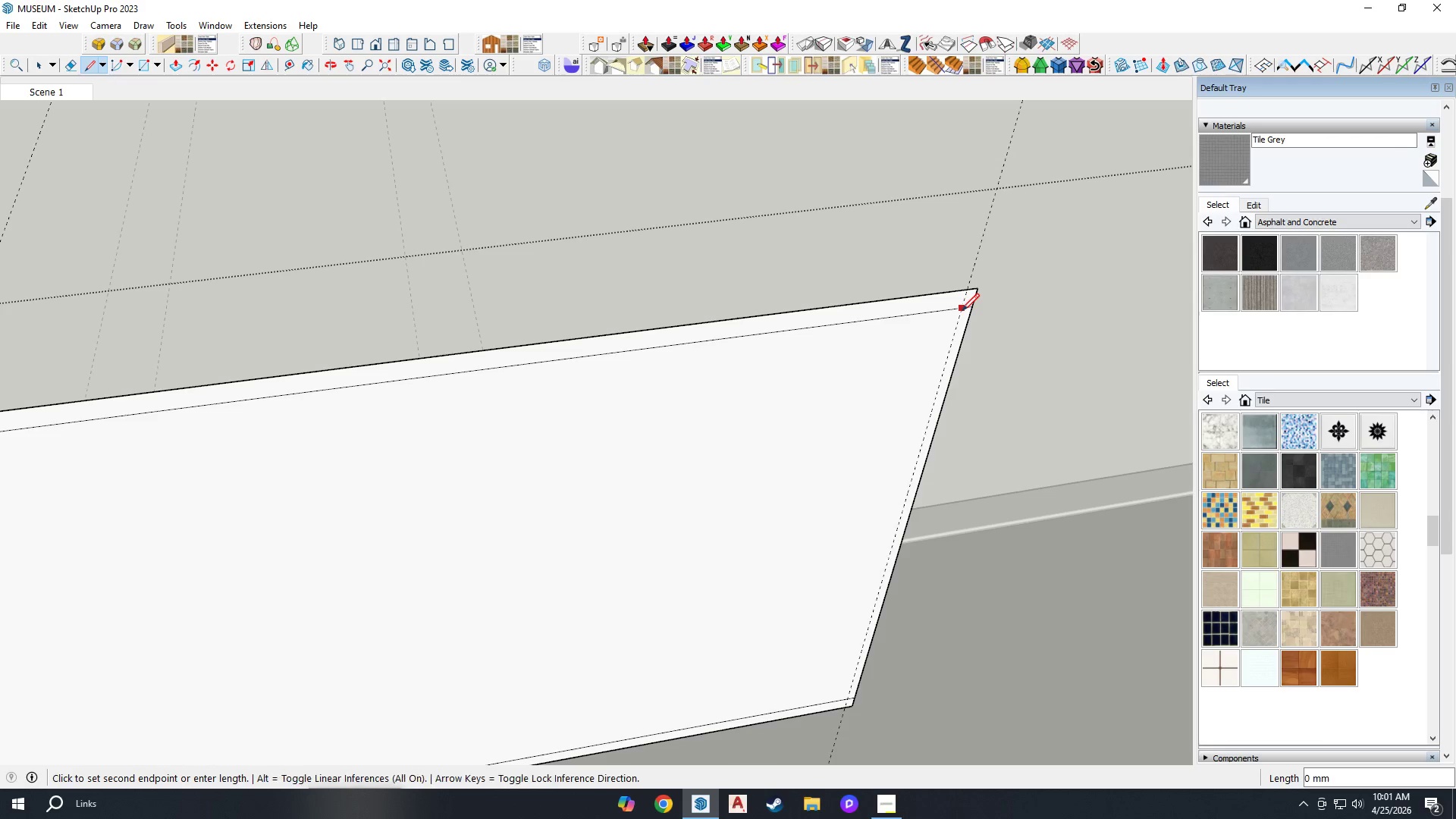 
scroll: coordinate [830, 590], scroll_direction: down, amount: 2.0
 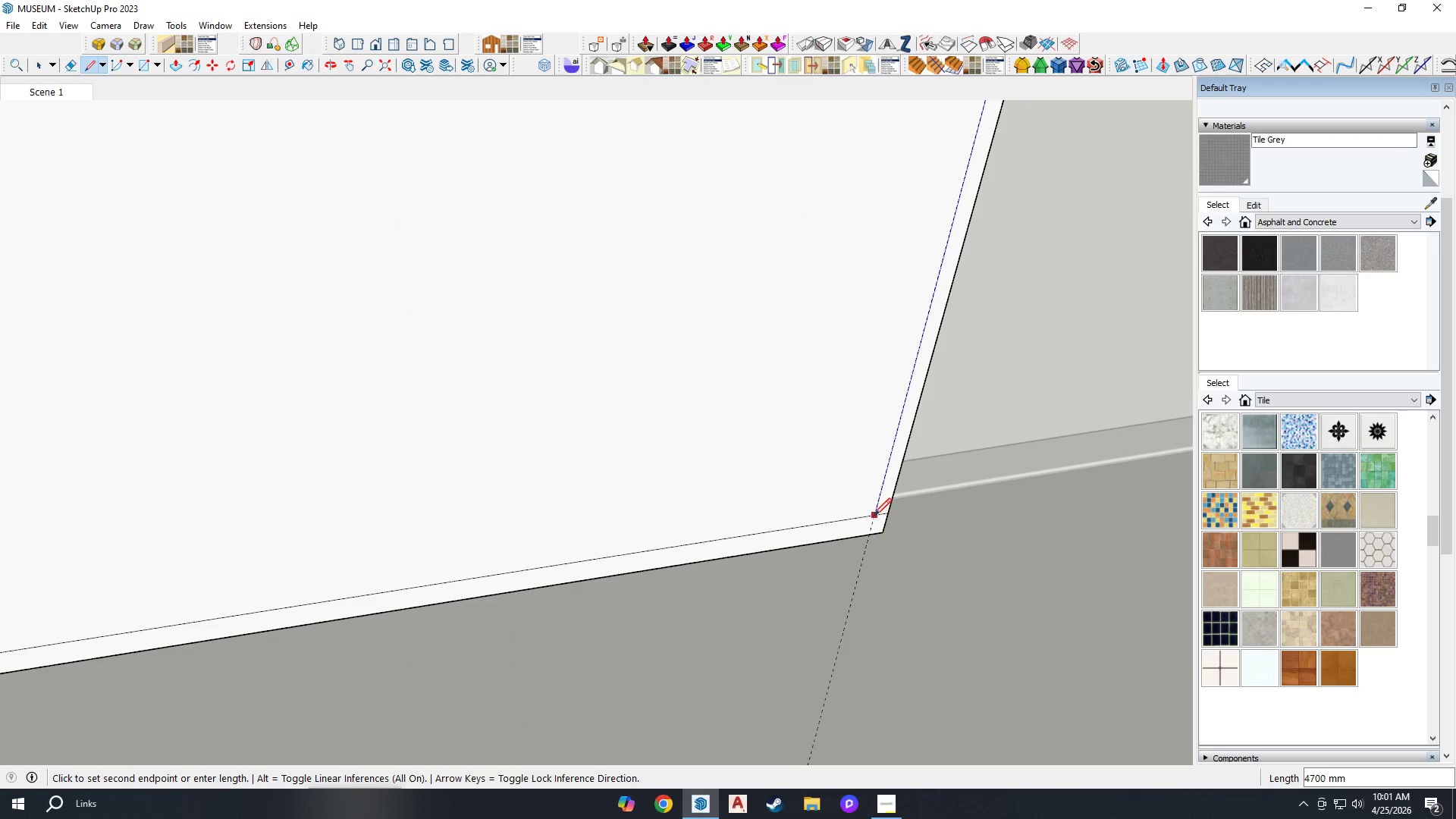 
left_click([874, 515])
 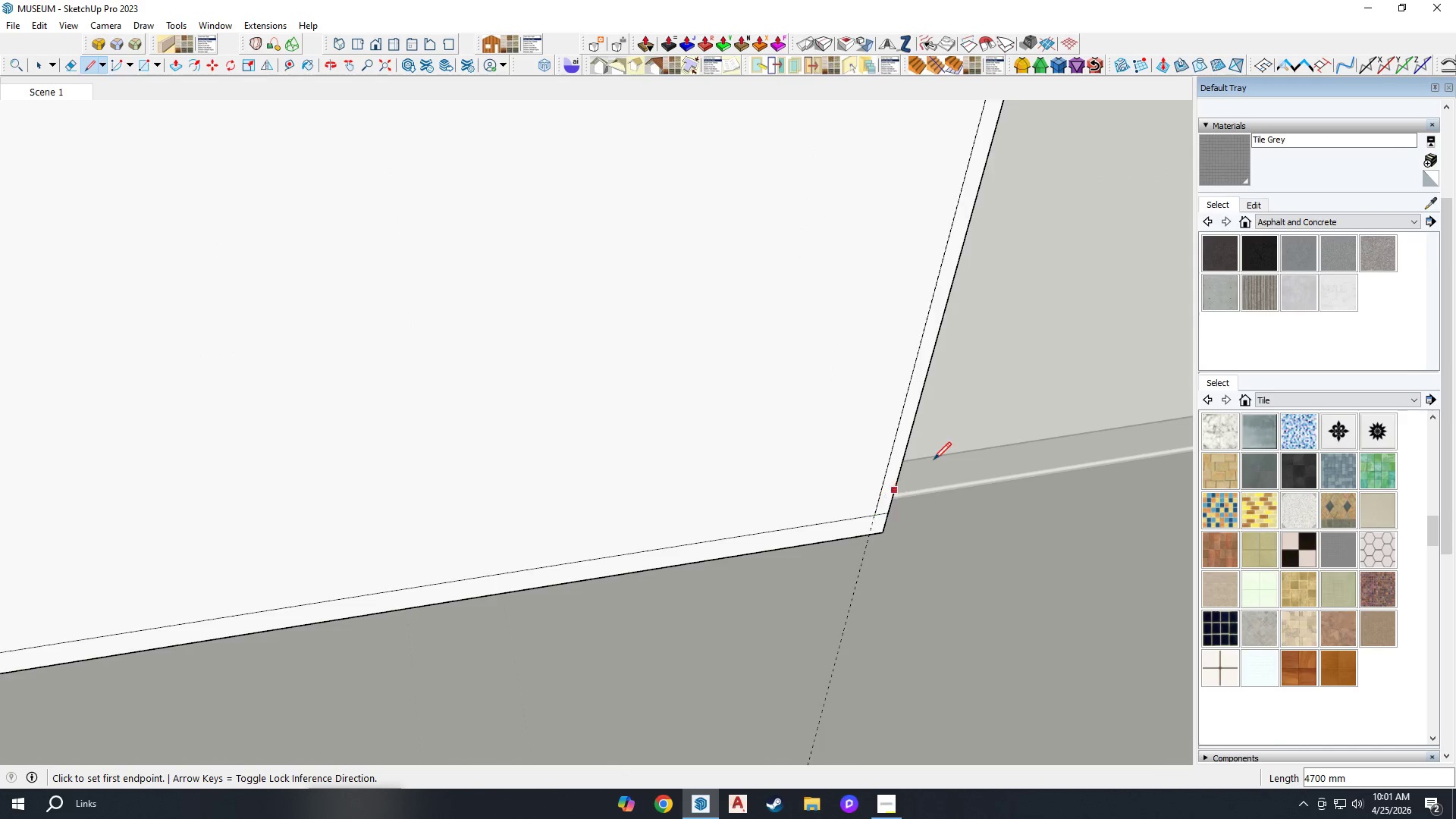 
key(Escape)
 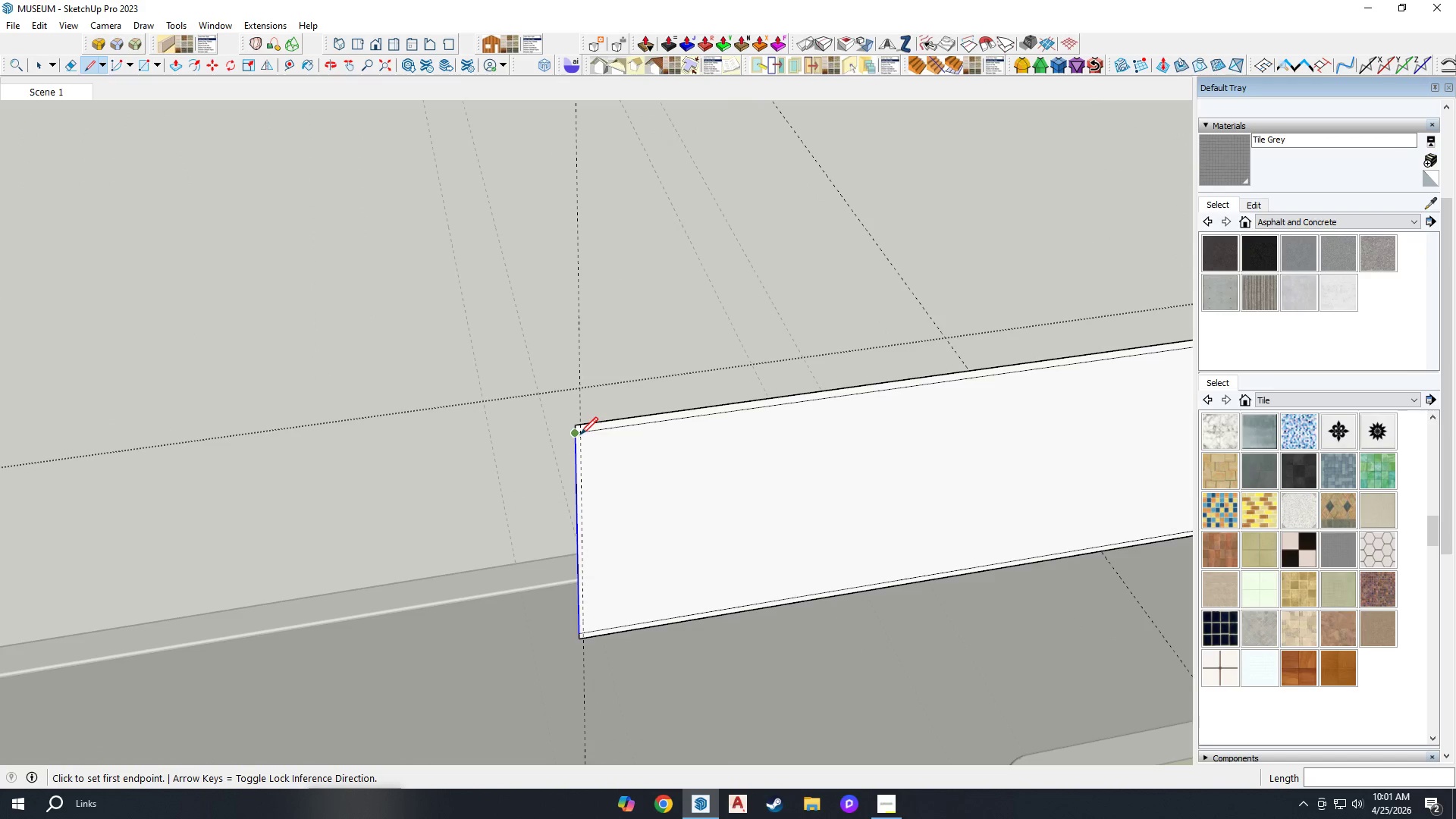 
scroll: coordinate [579, 435], scroll_direction: up, amount: 7.0
 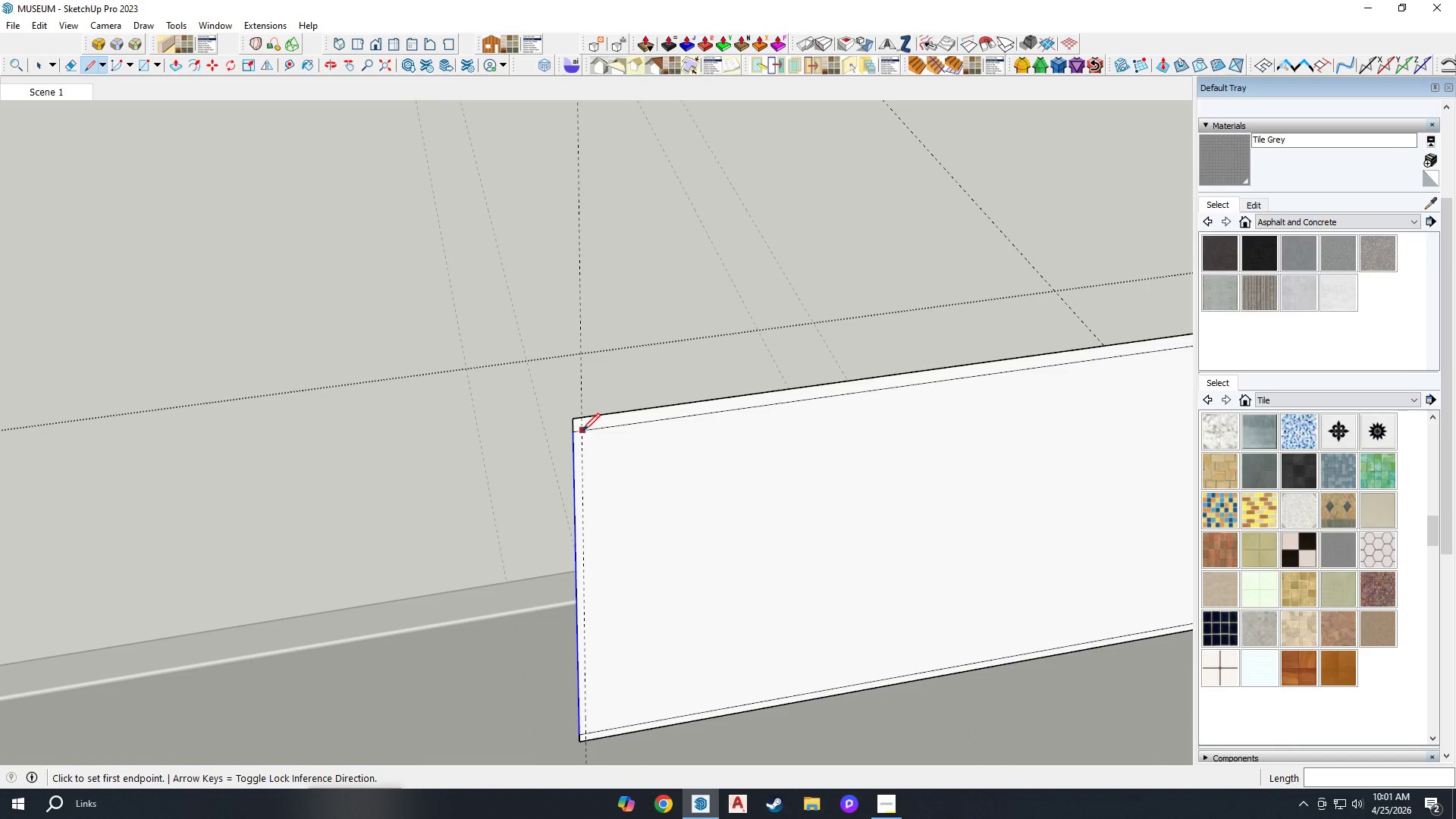 
key(Control+ControlLeft)
 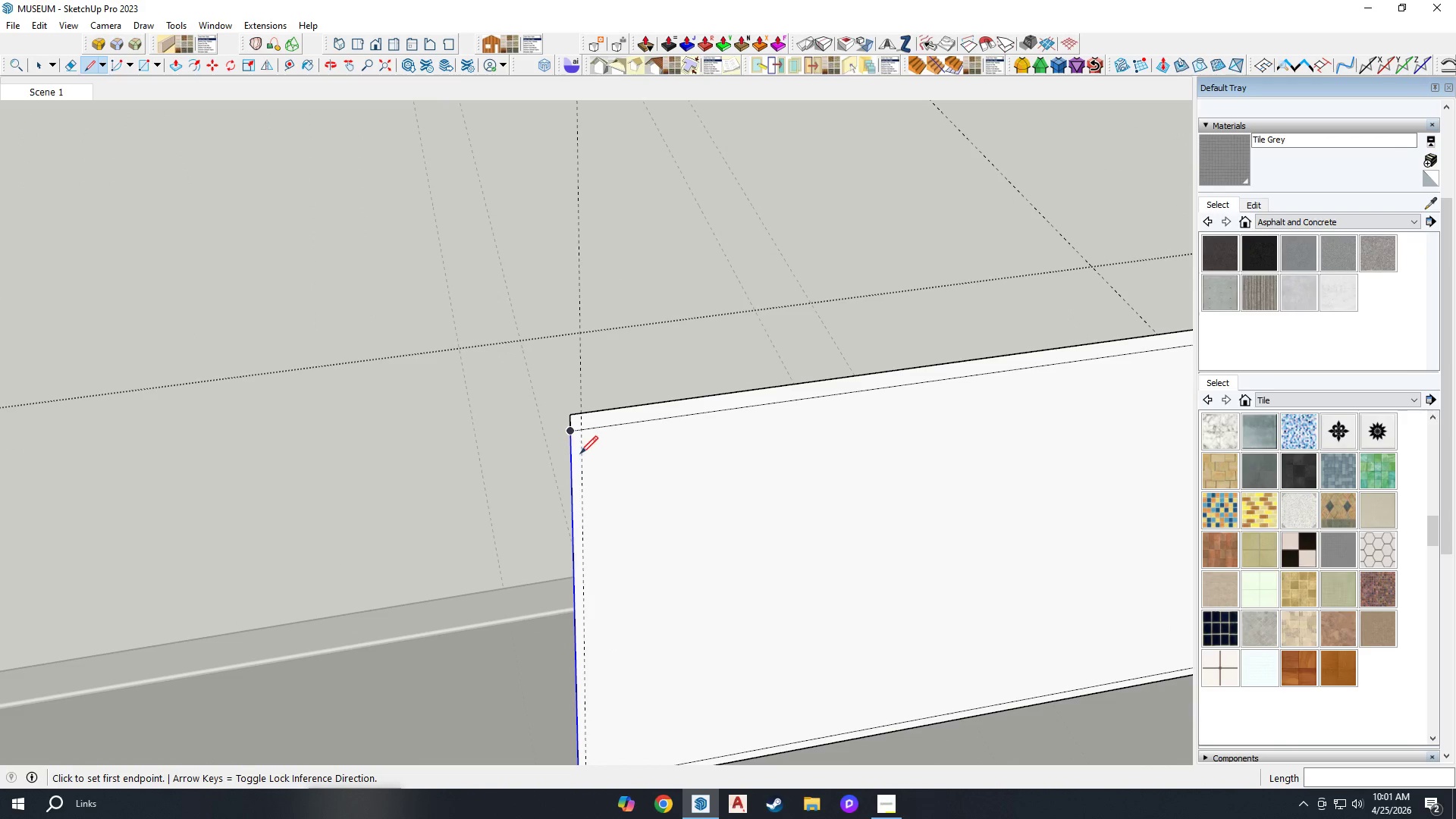 
scroll: coordinate [588, 431], scroll_direction: up, amount: 8.0
 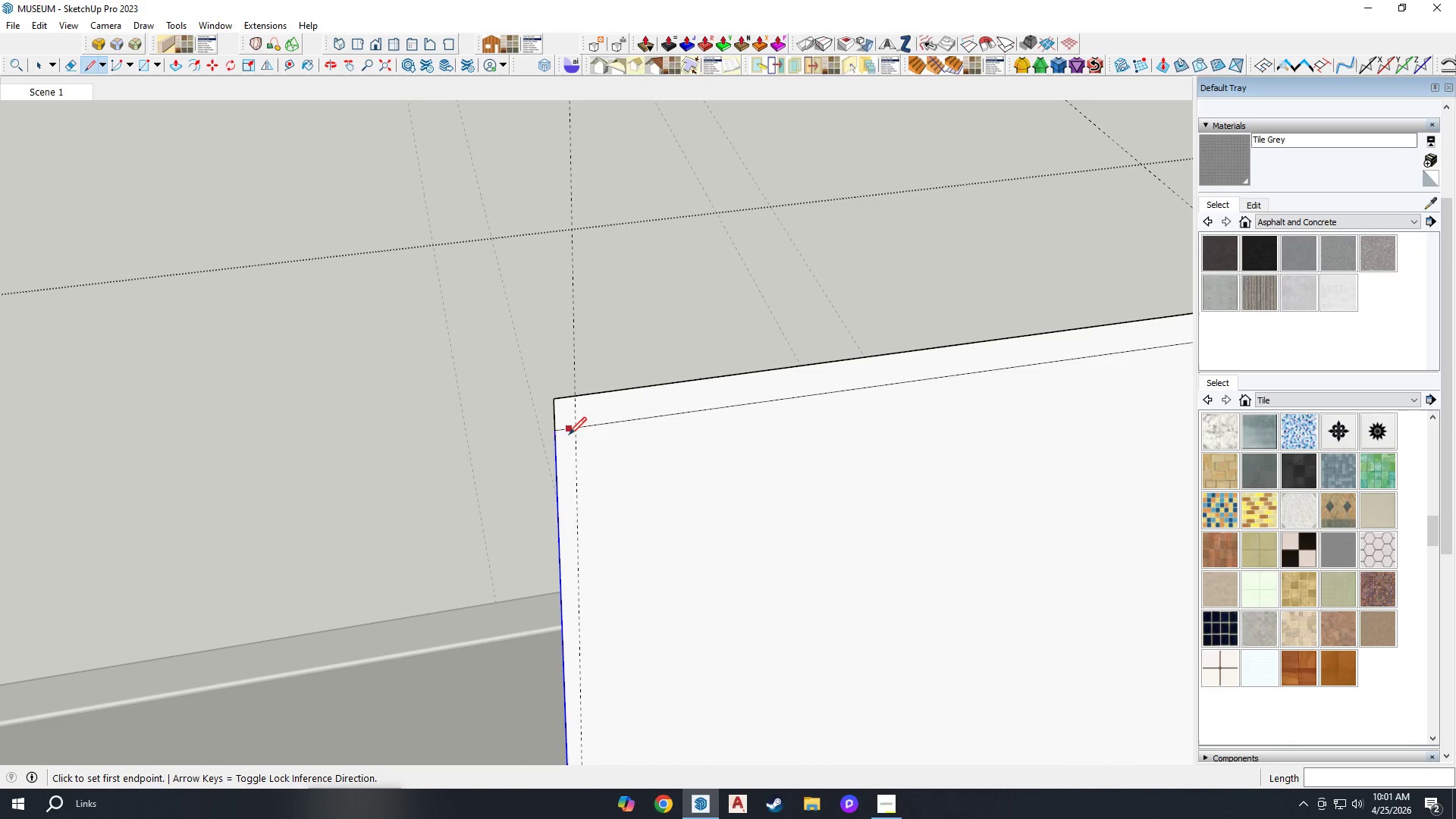 
key(Space)
 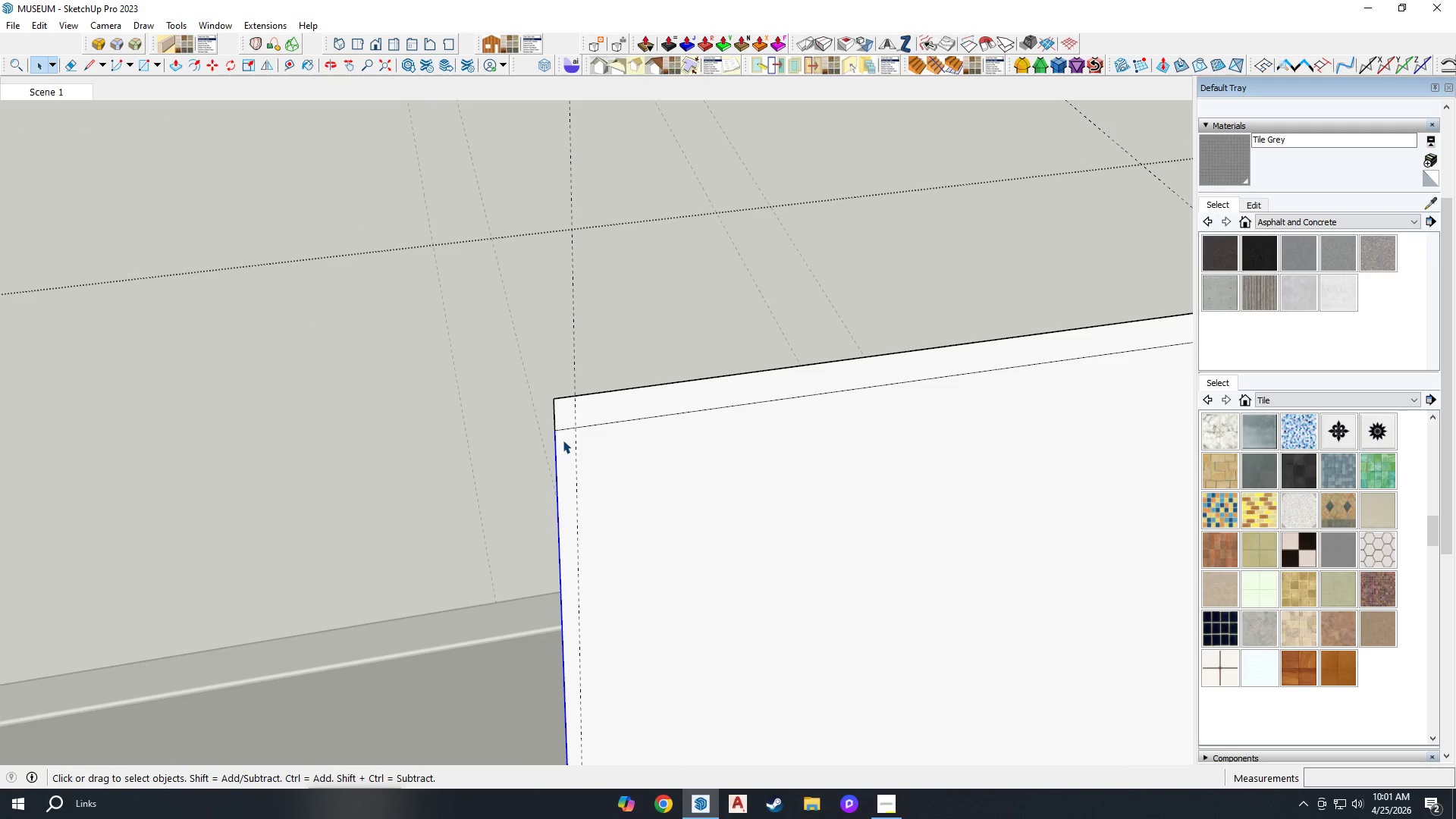 
key(M)
 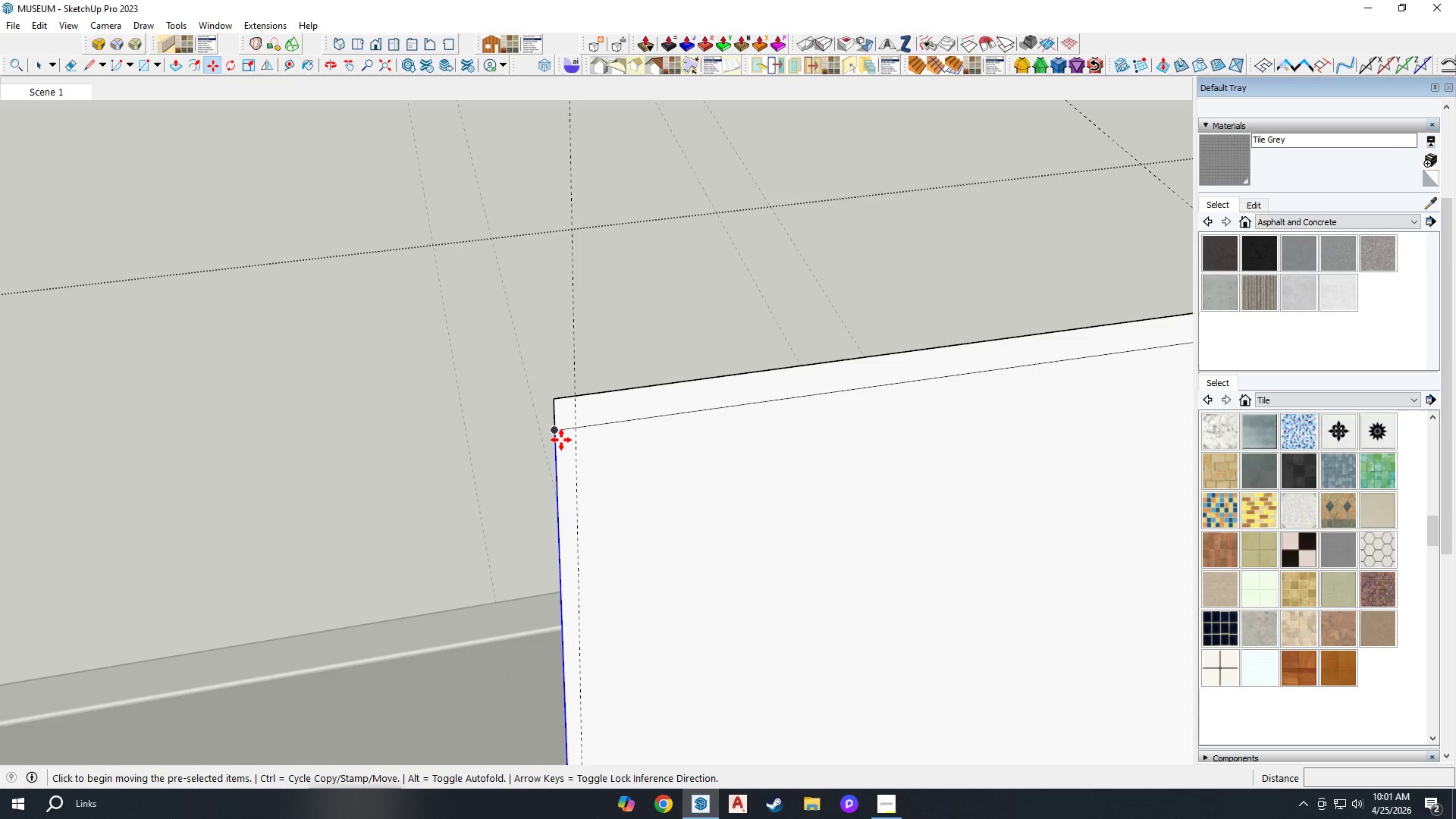 
key(Control+ControlLeft)
 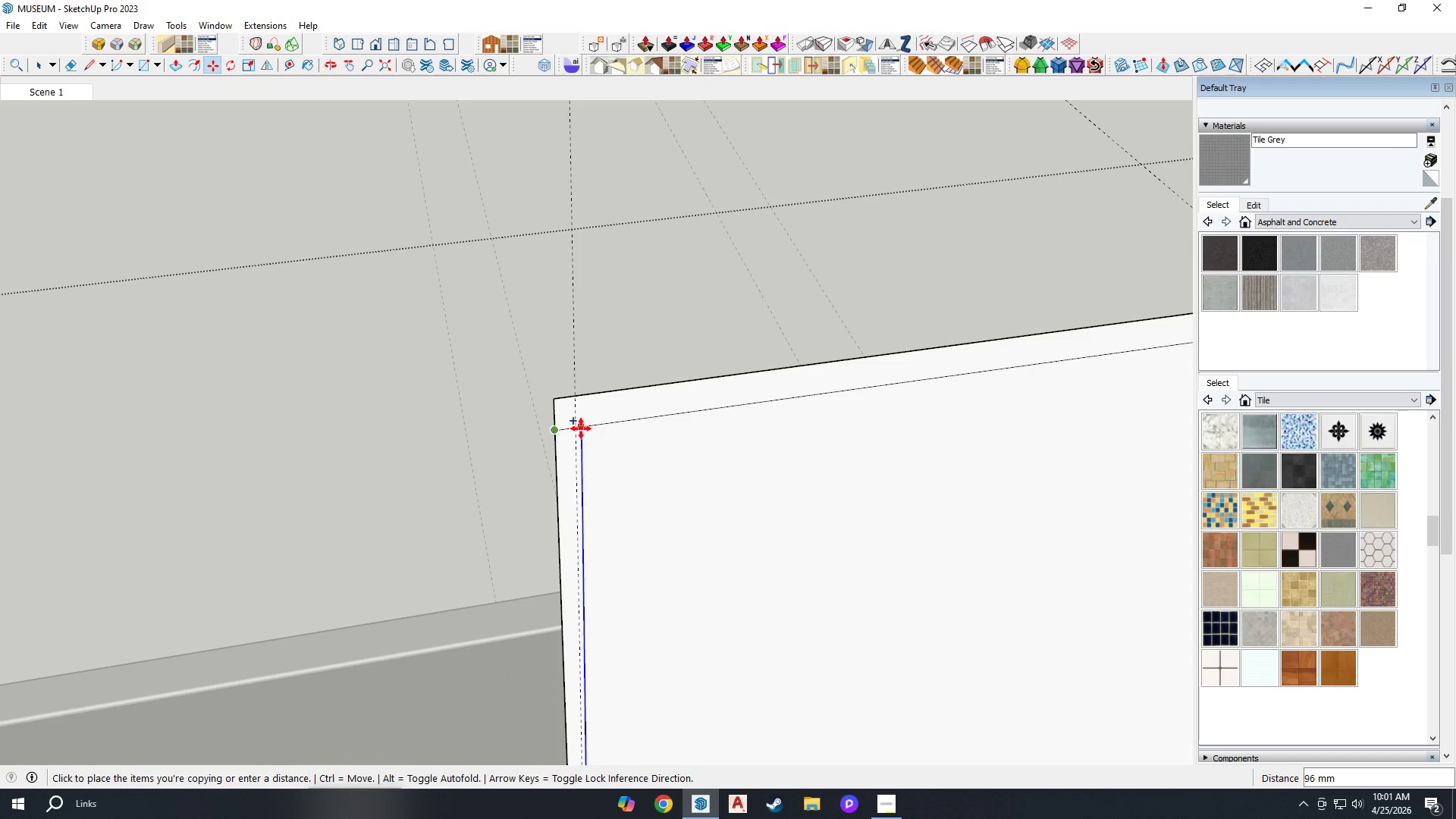 
type(75)
 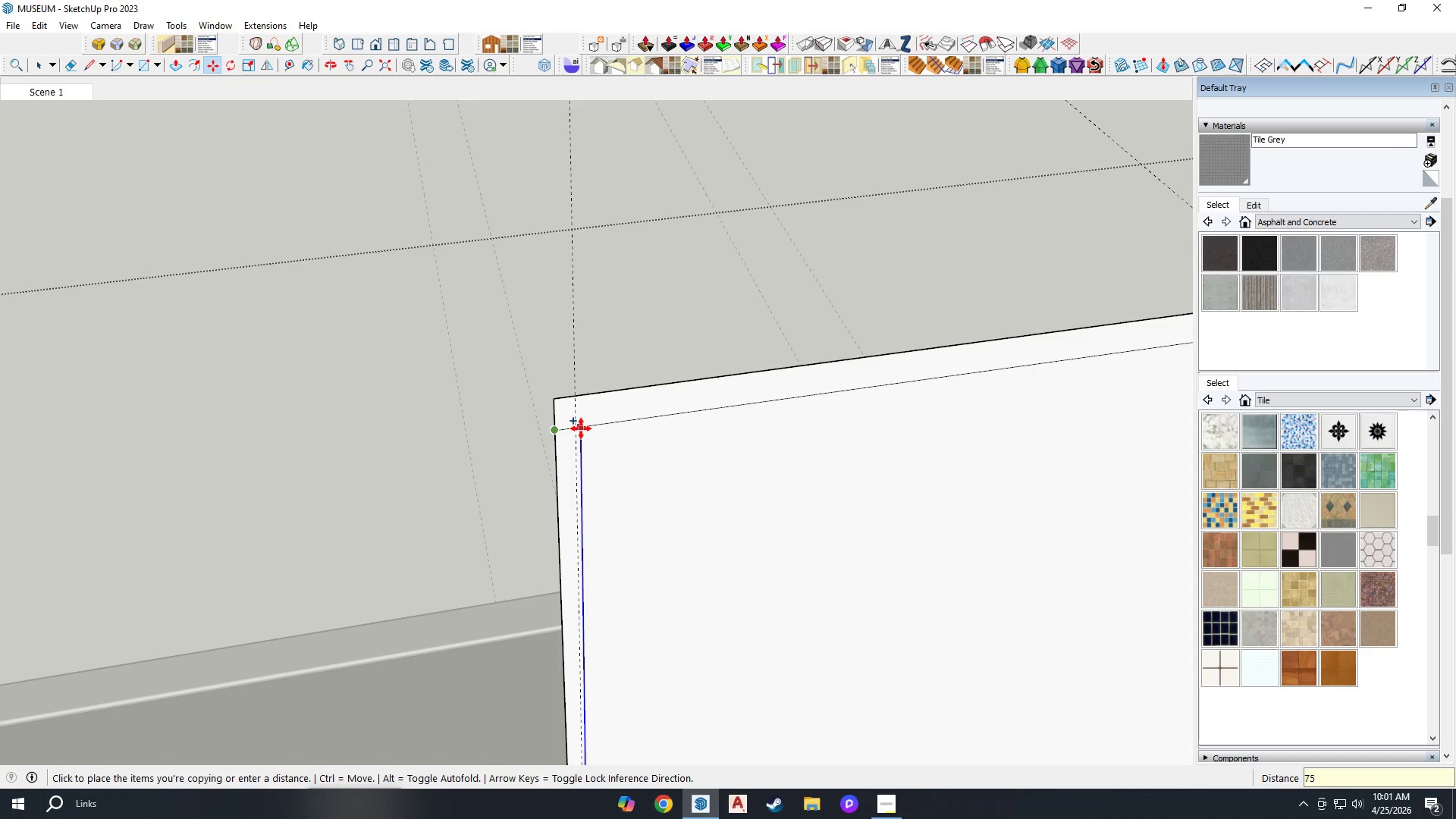 
key(Enter)
 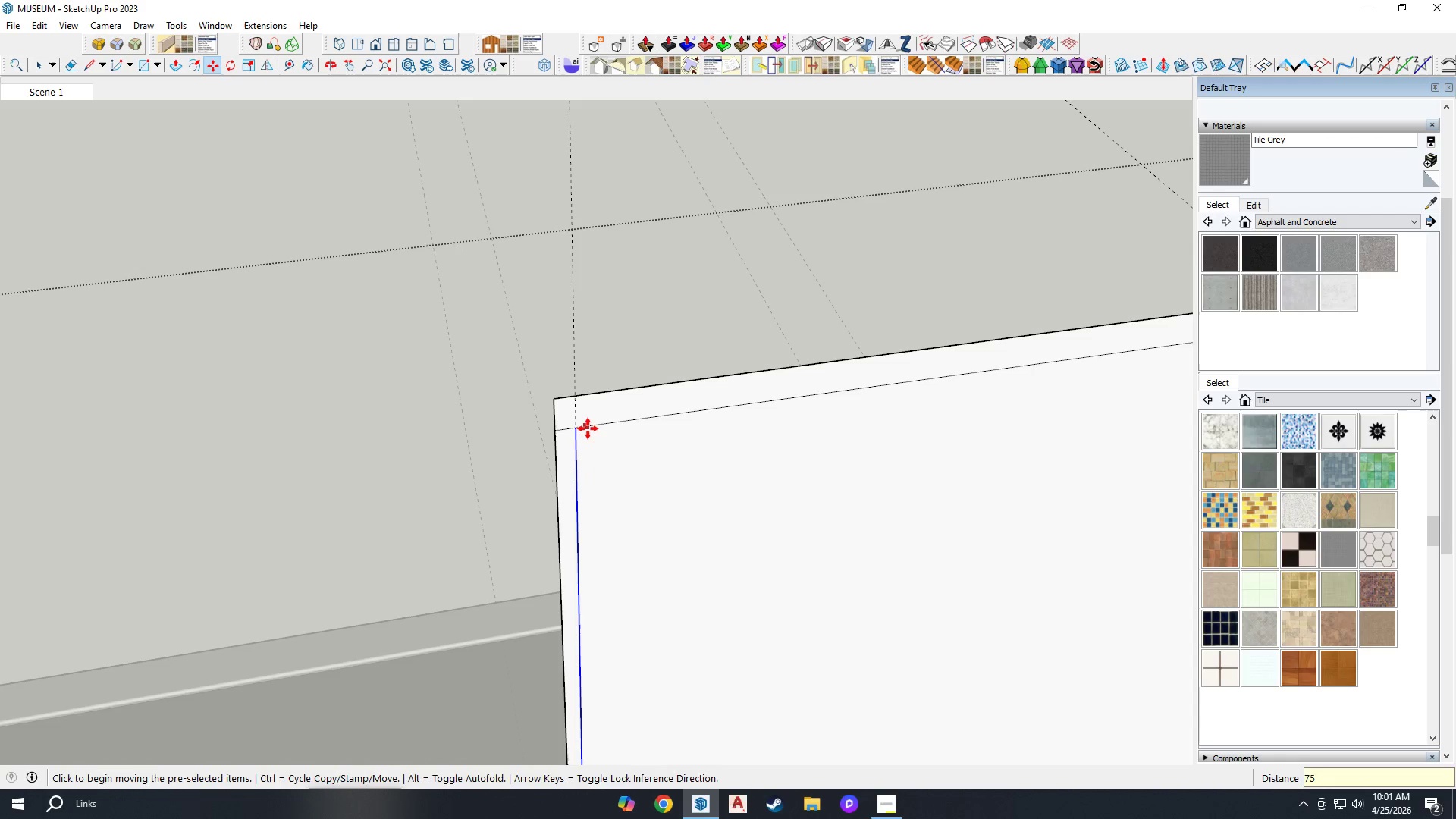 
key(Space)
 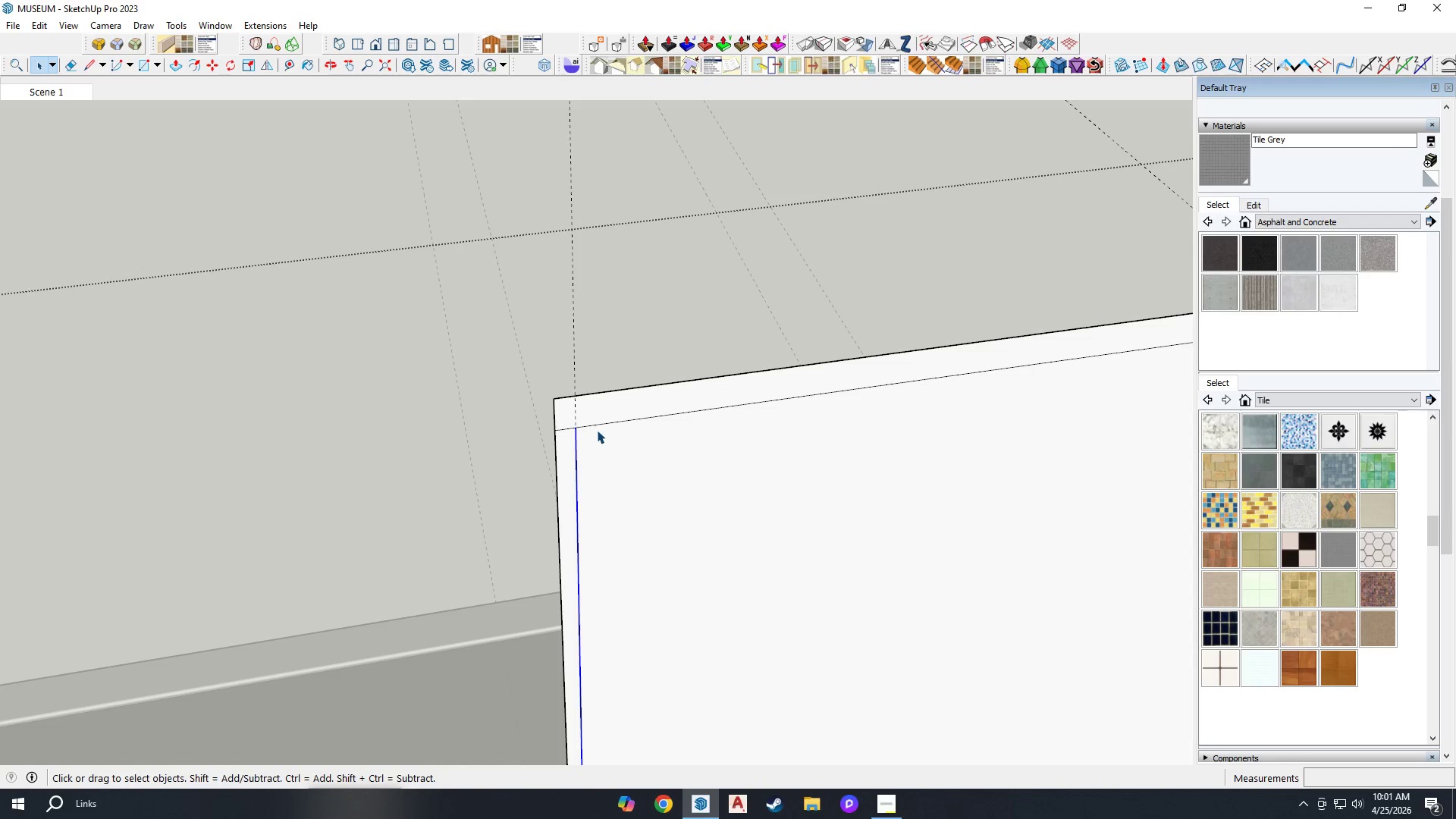 
left_click([599, 426])
 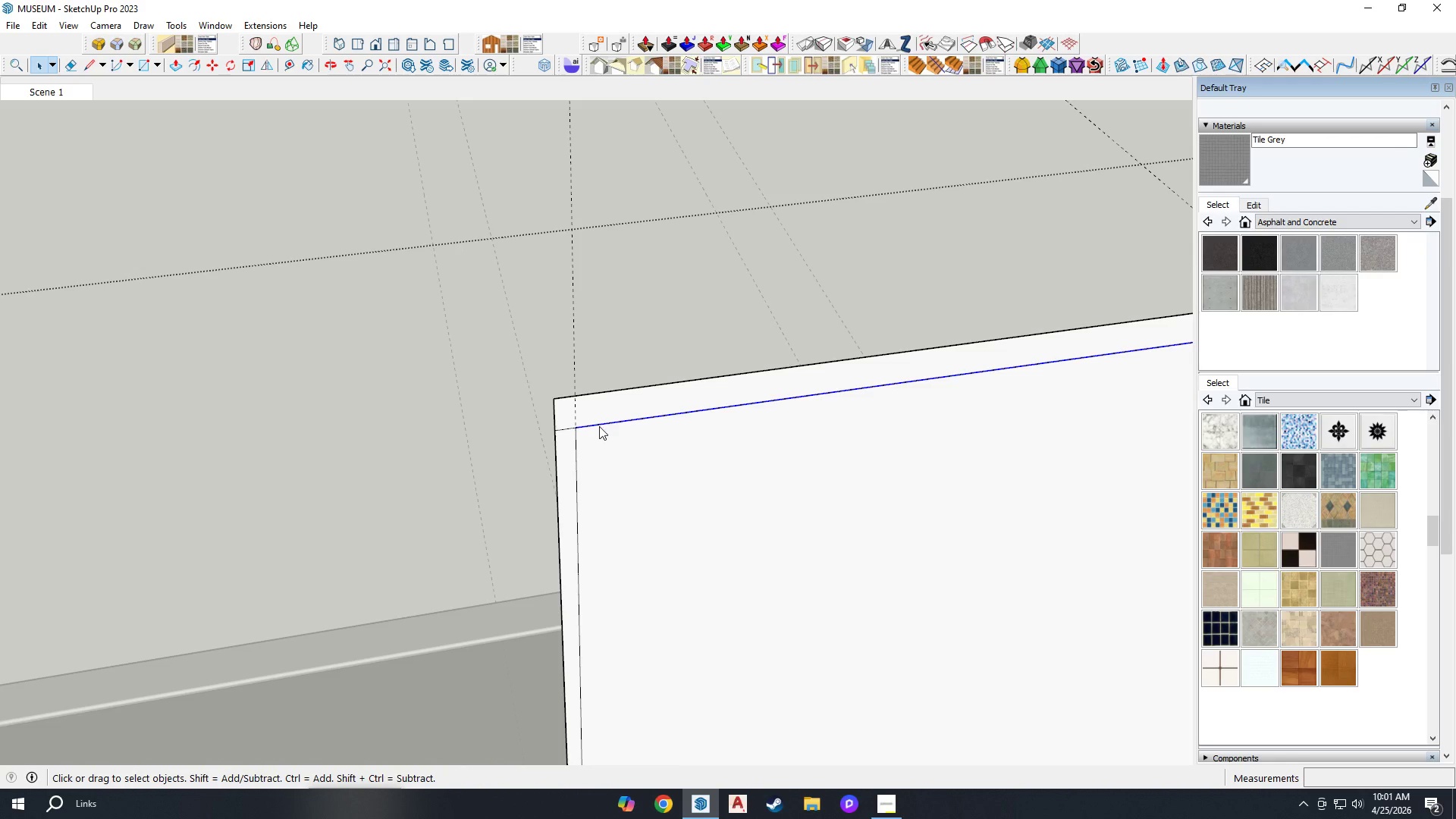 
right_click([599, 426])
 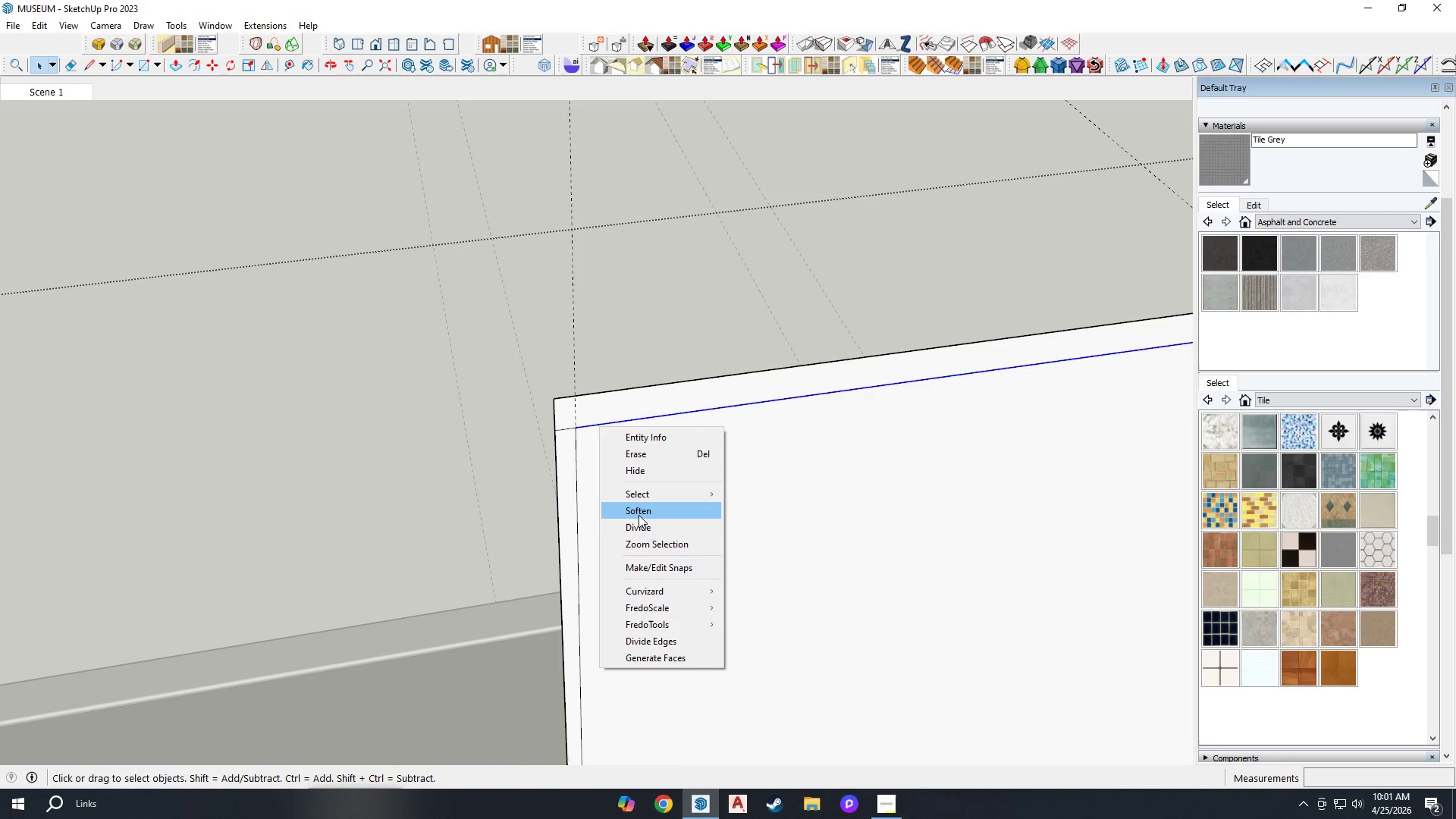 
left_click([647, 526])
 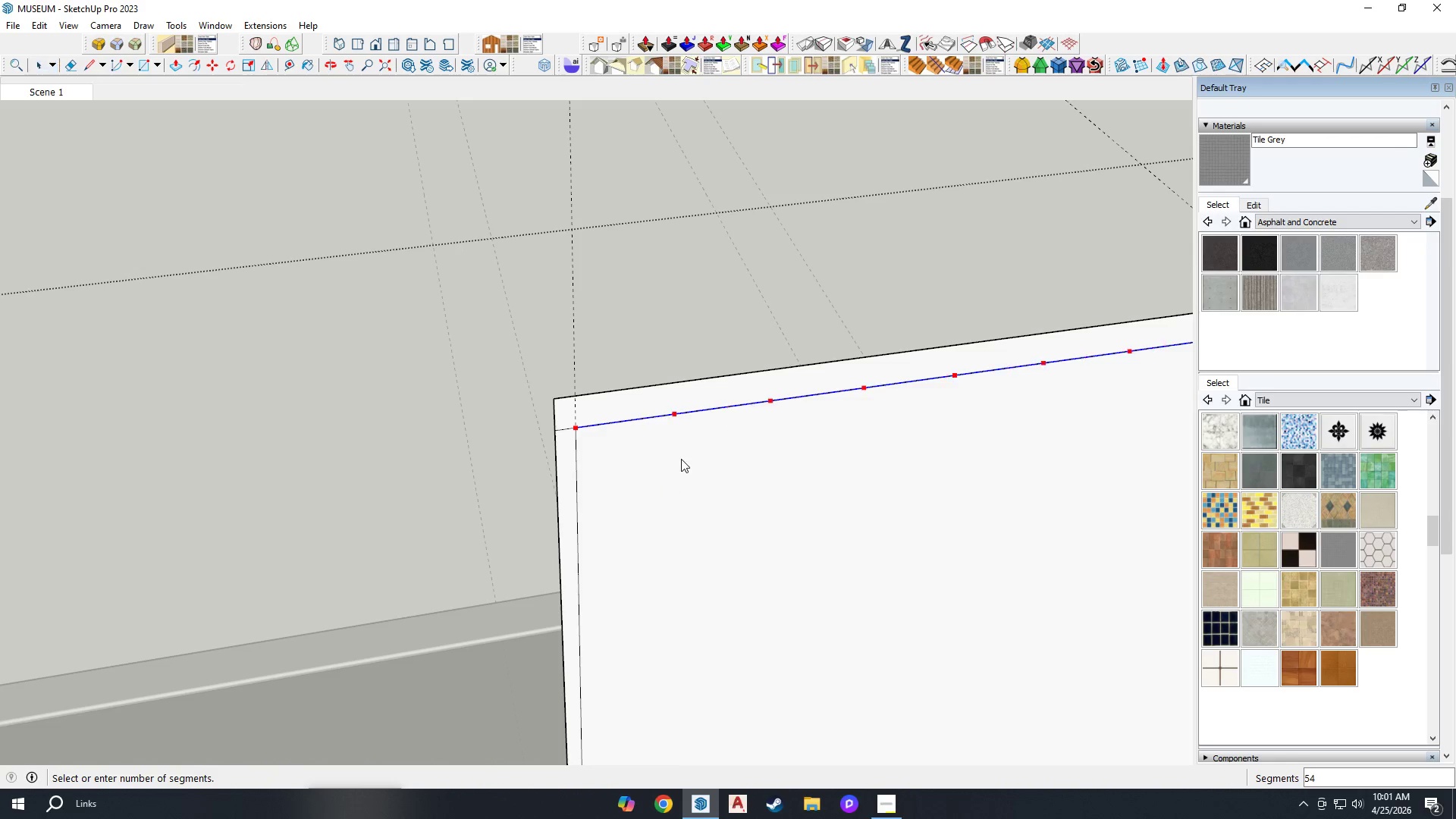 
scroll: coordinate [681, 459], scroll_direction: down, amount: 10.0
 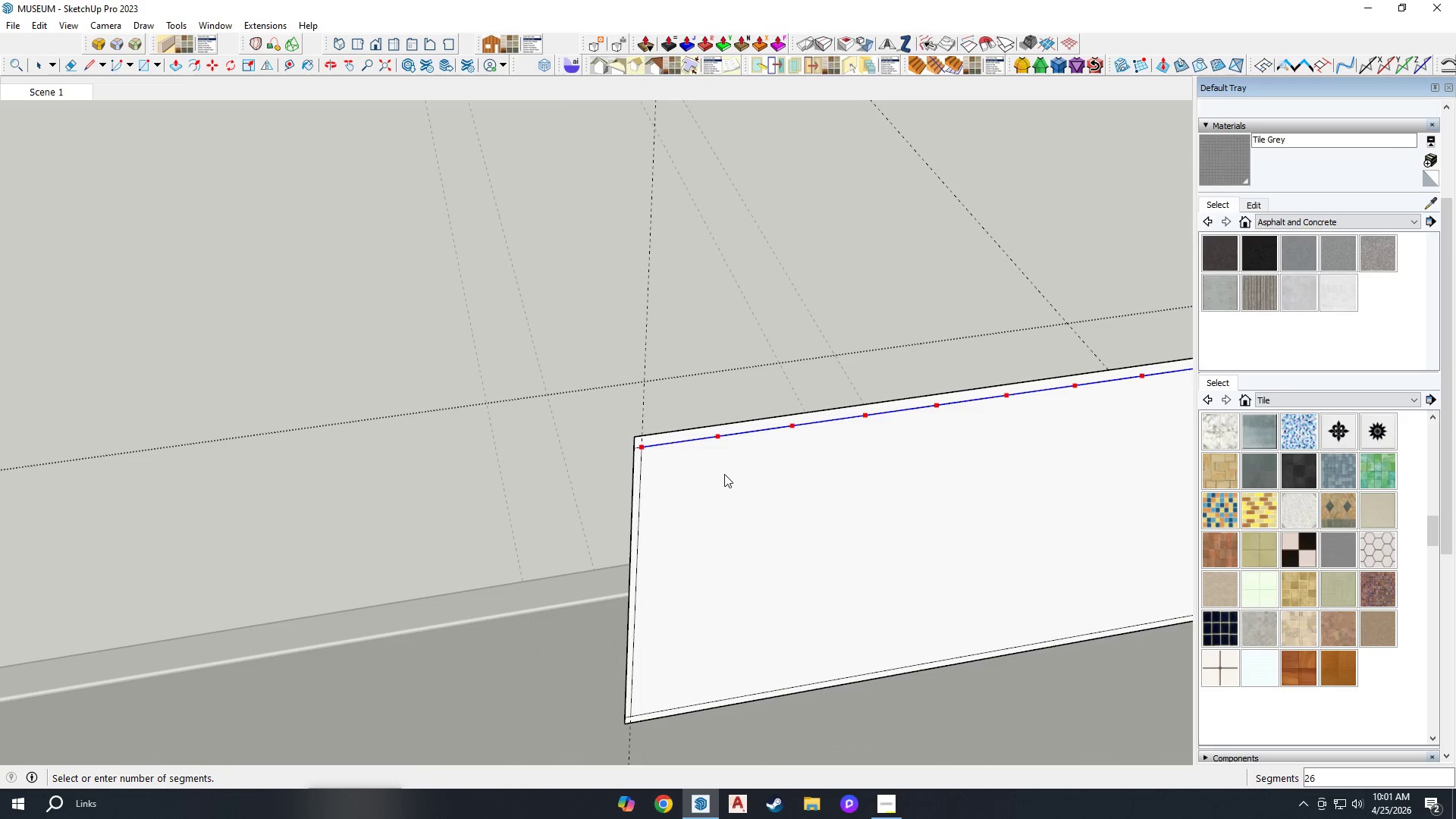 
mouse_move([758, 475])
 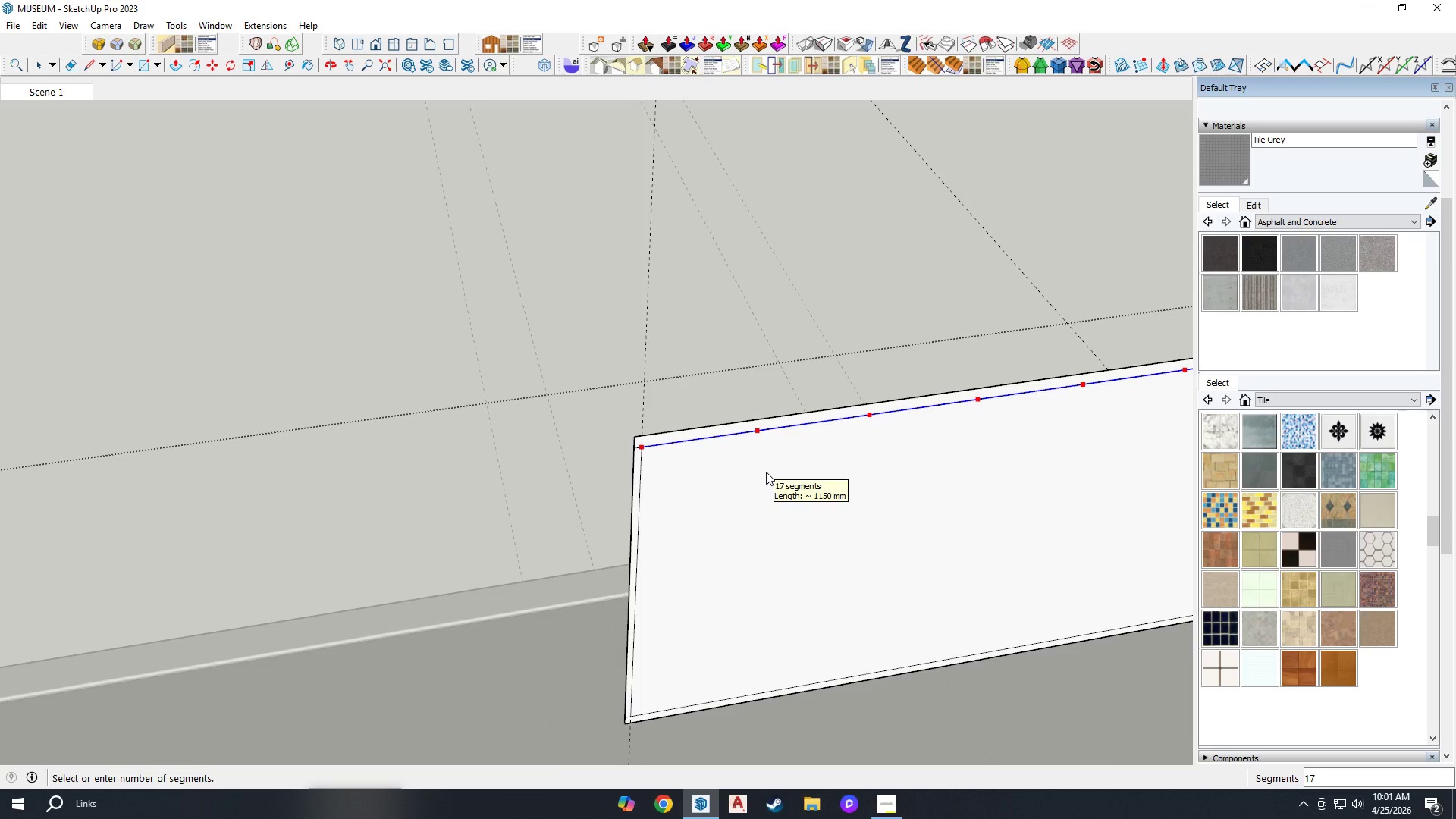 
left_click([766, 472])
 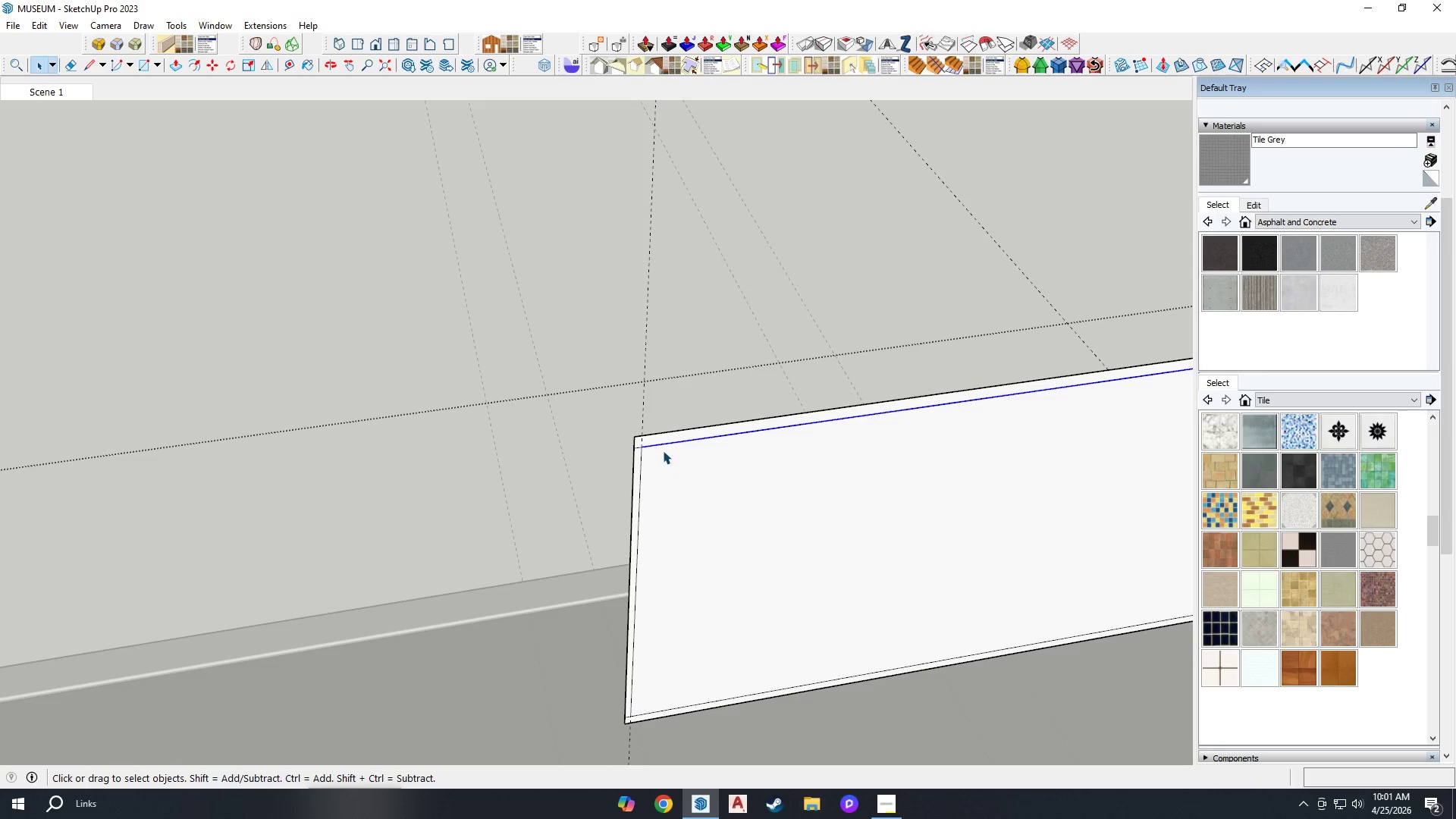 
scroll: coordinate [655, 448], scroll_direction: up, amount: 3.0
 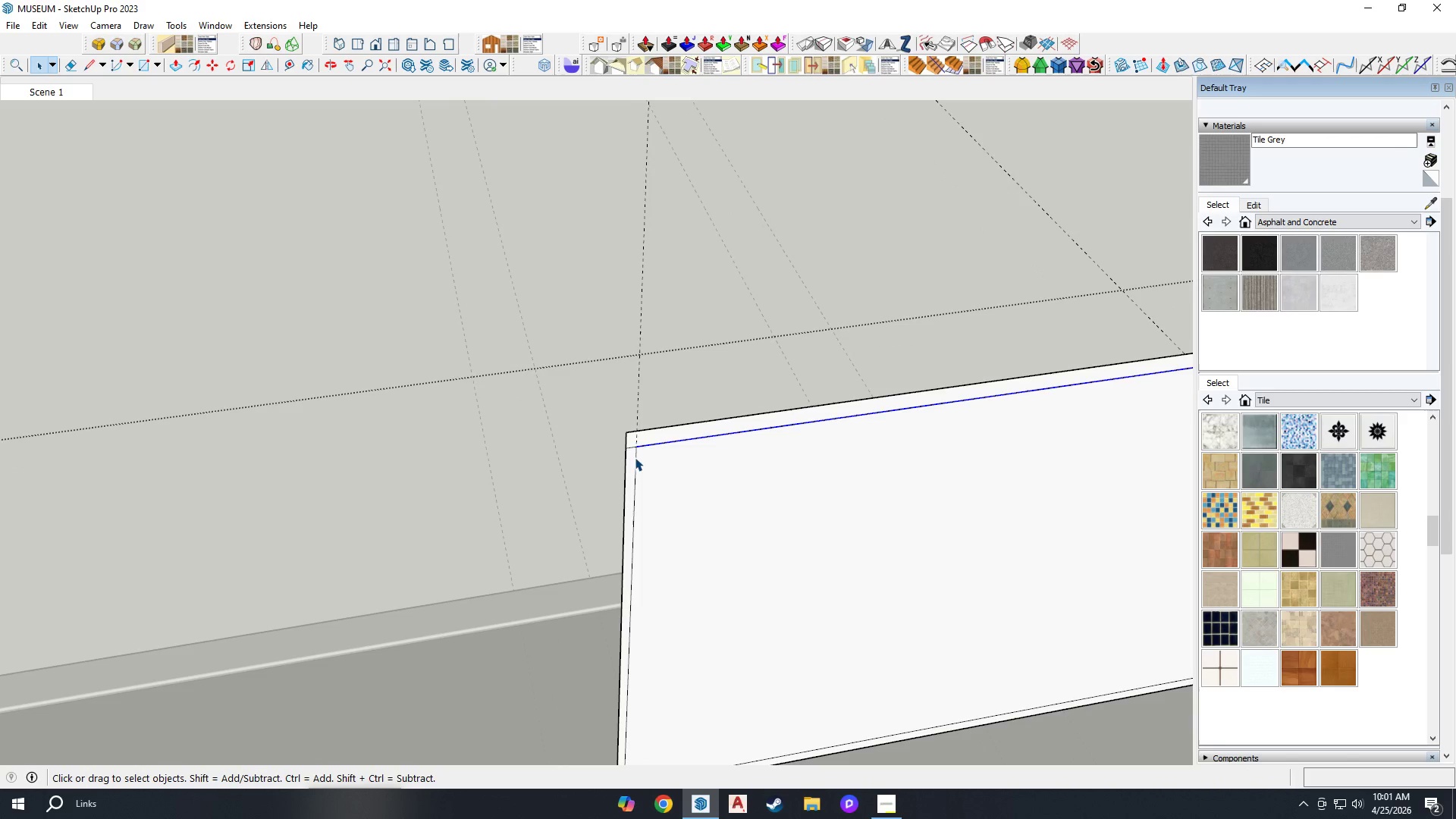 
left_click([638, 458])
 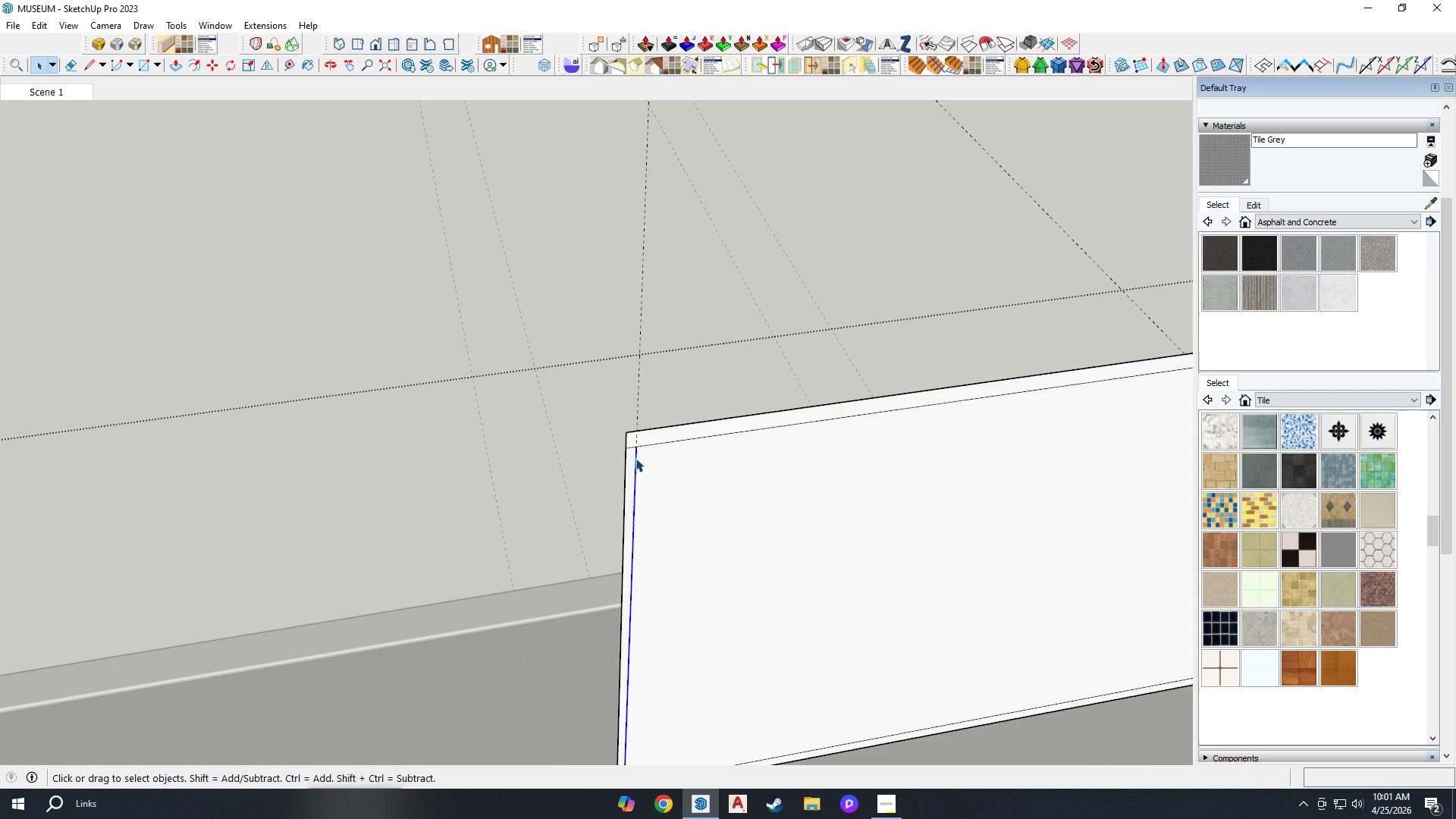 
key(M)
 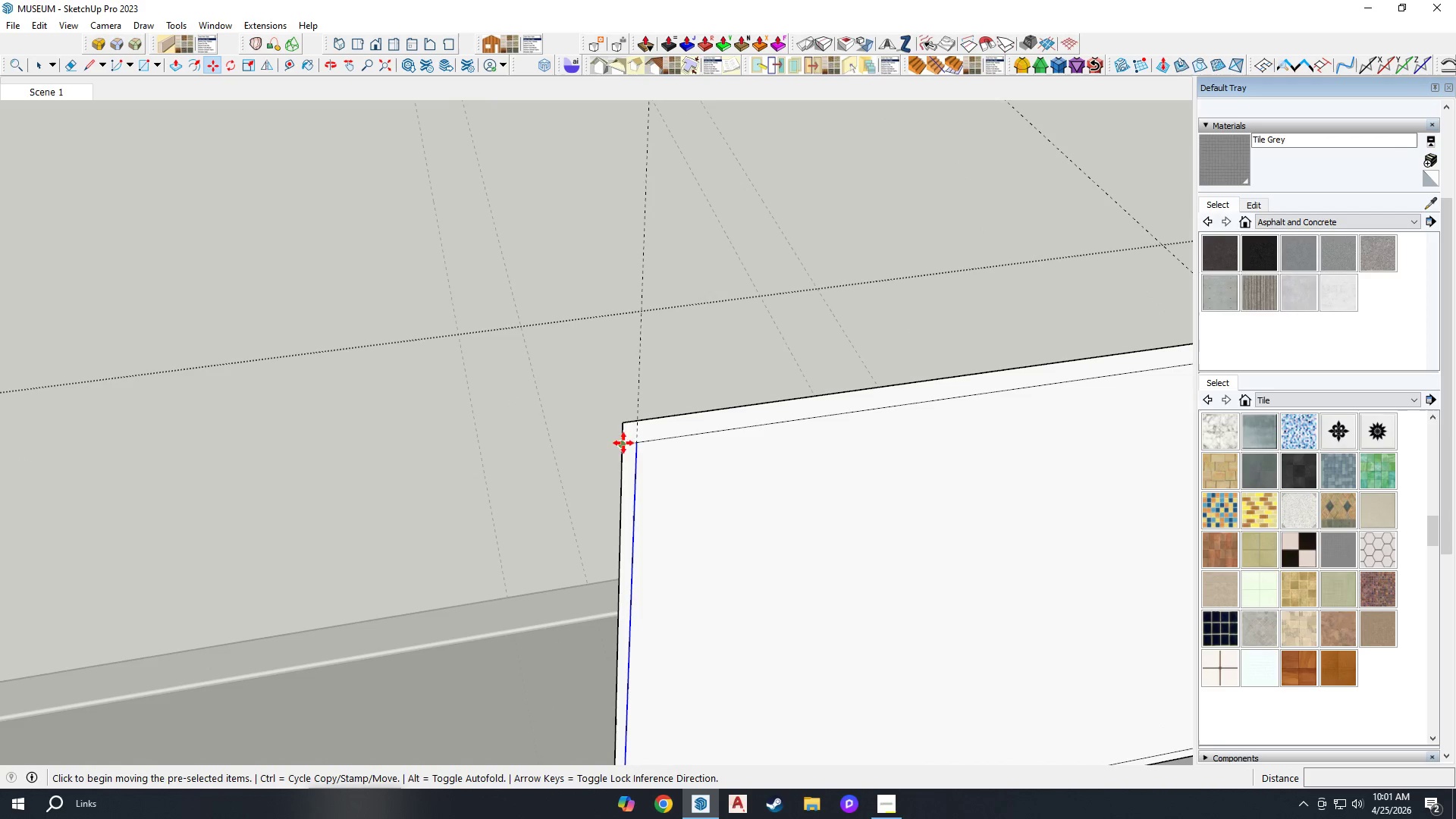 
key(Control+ControlLeft)
 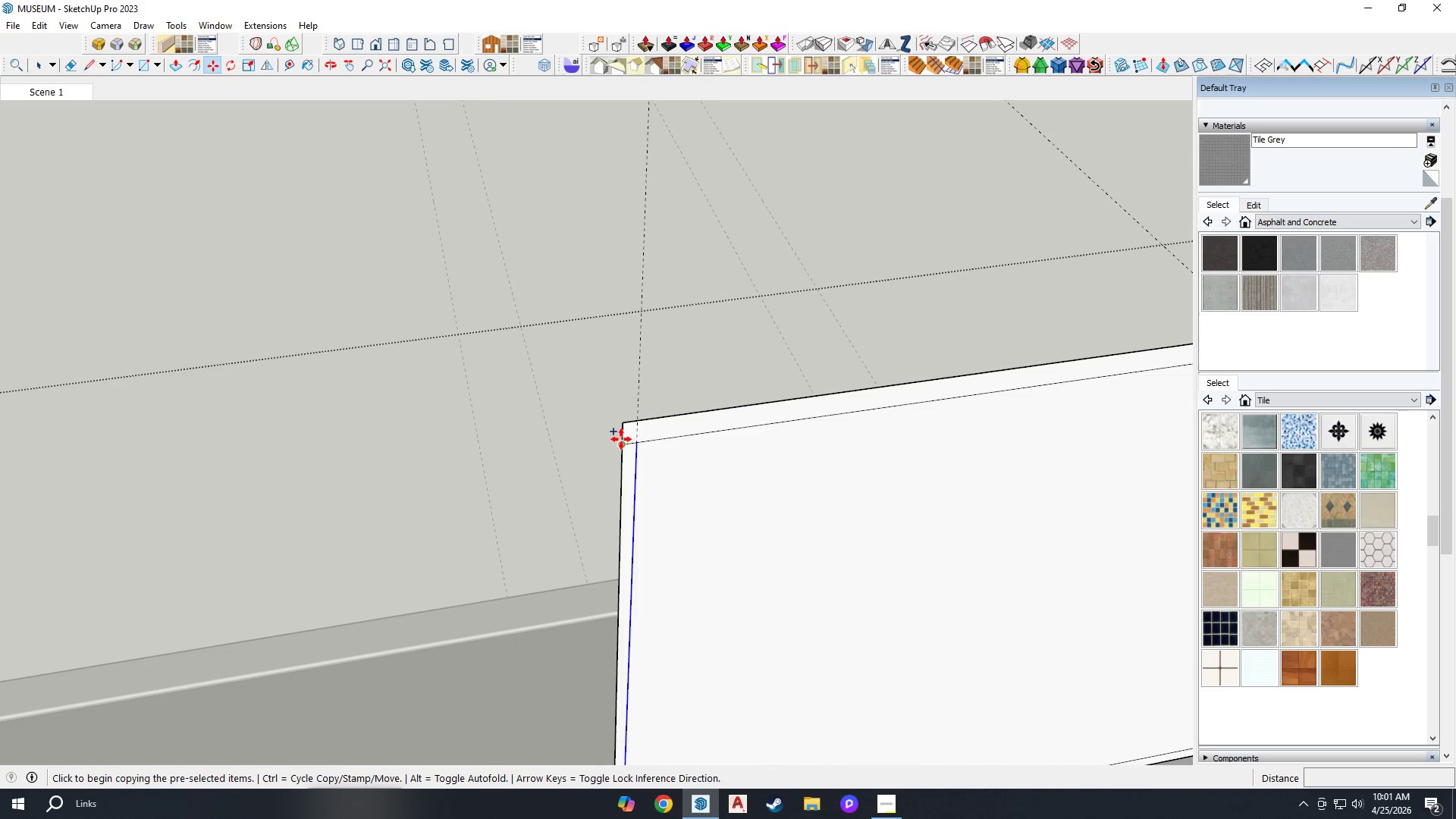 
scroll: coordinate [635, 458], scroll_direction: up, amount: 3.0
 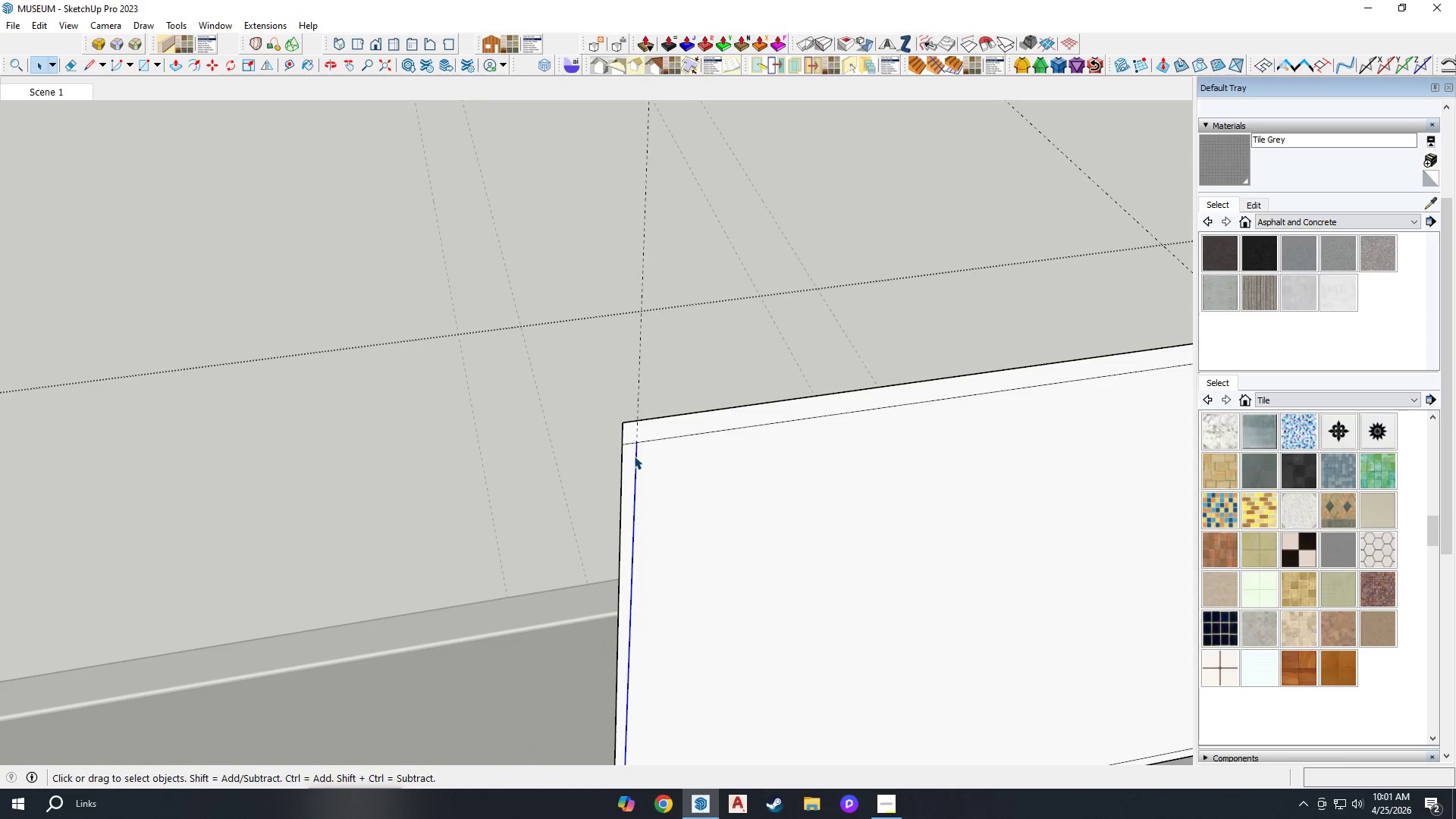 
left_click([621, 439])
 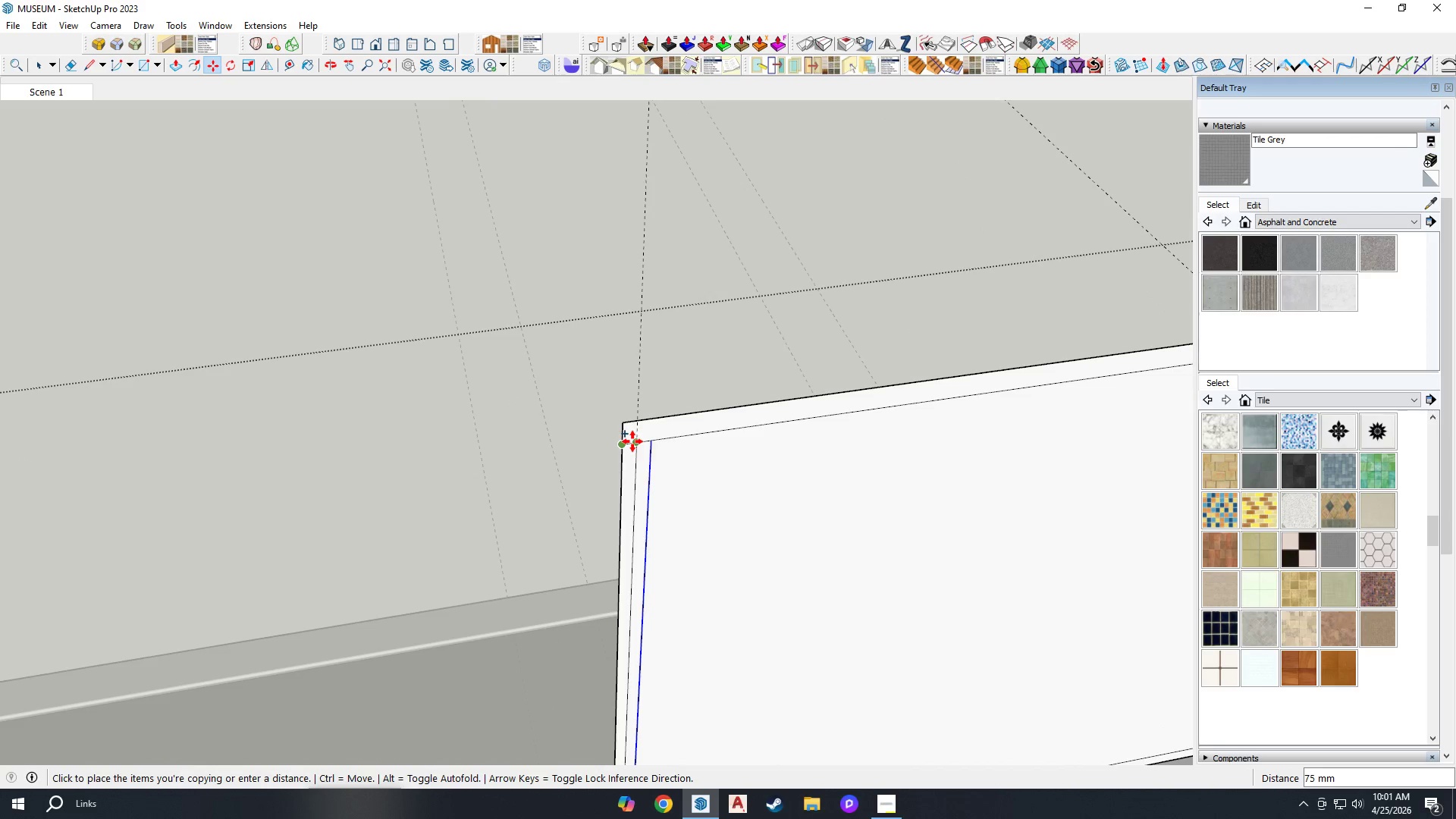 
left_click([634, 441])
 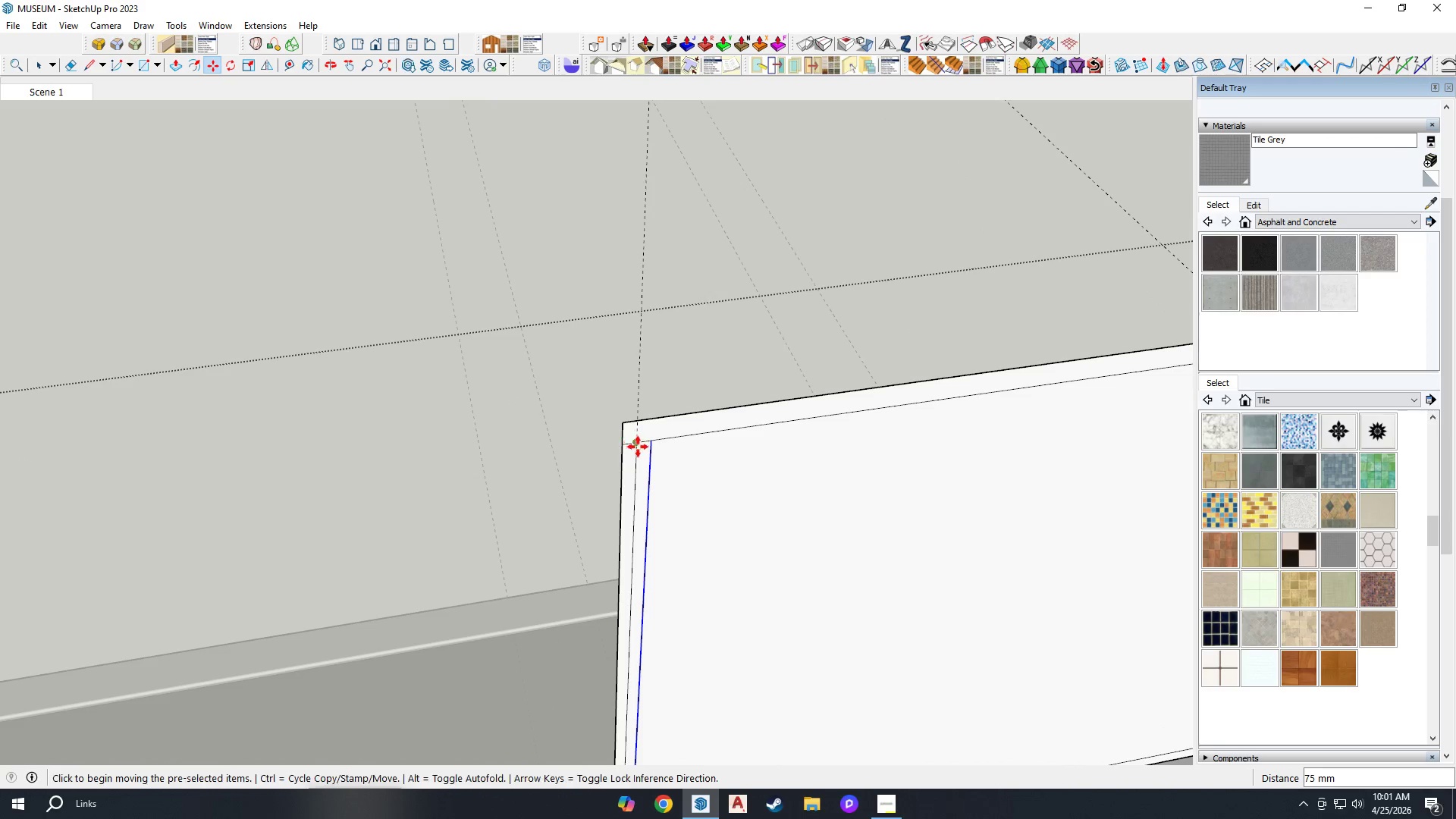 
key(Space)
 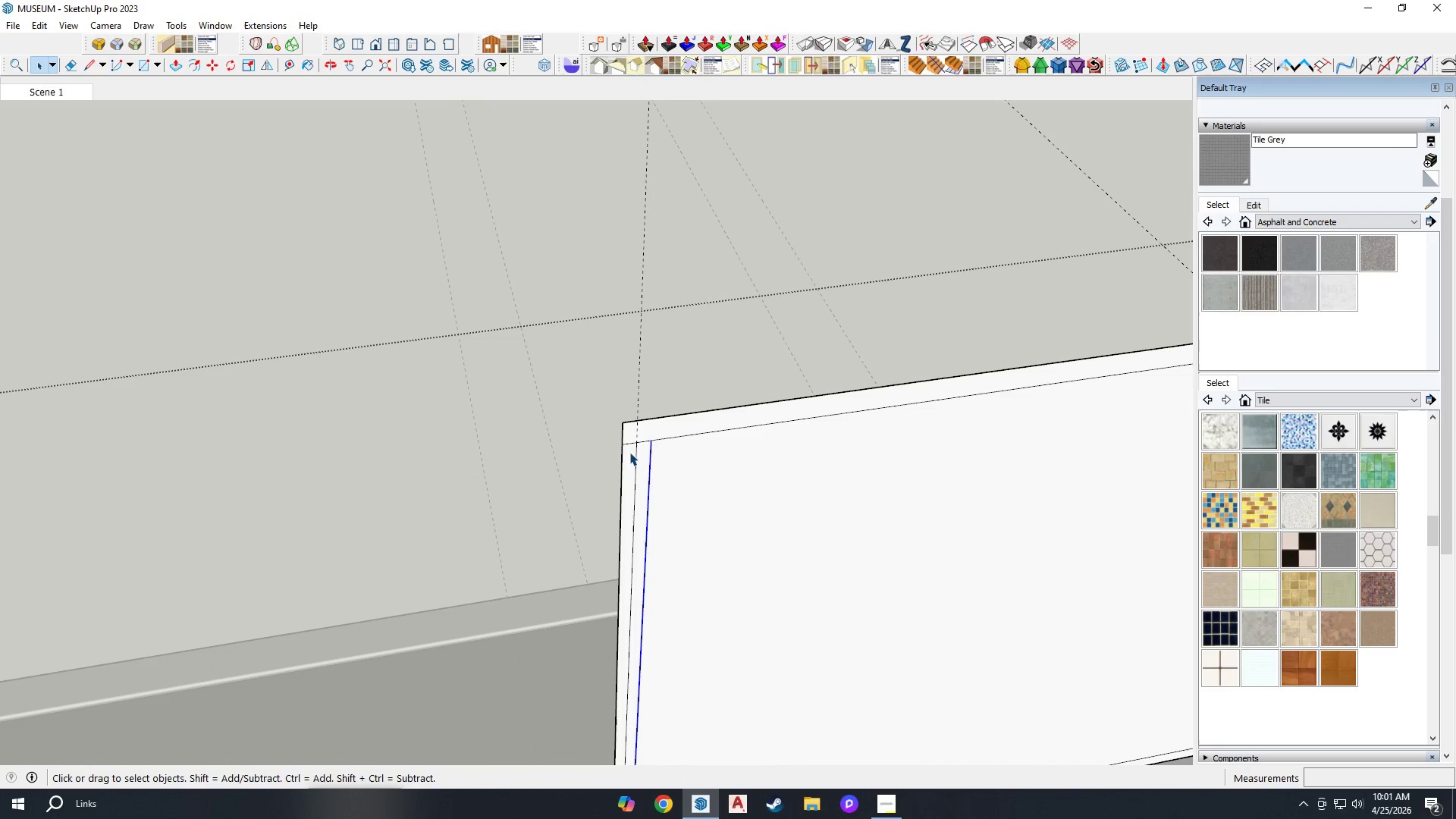 
hold_key(key=ControlLeft, duration=0.66)
left_click([624, 455])
 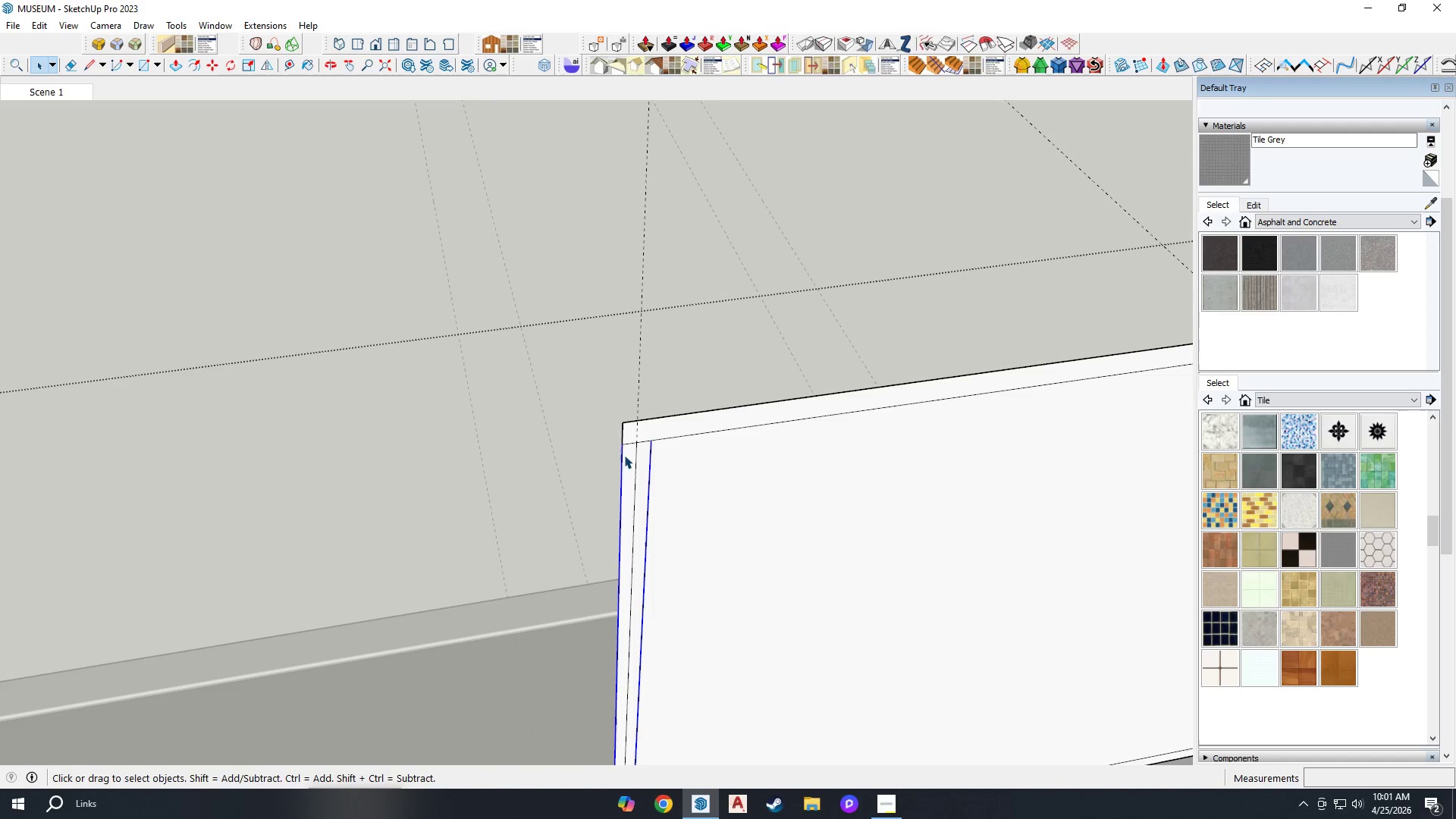 
key(M)
 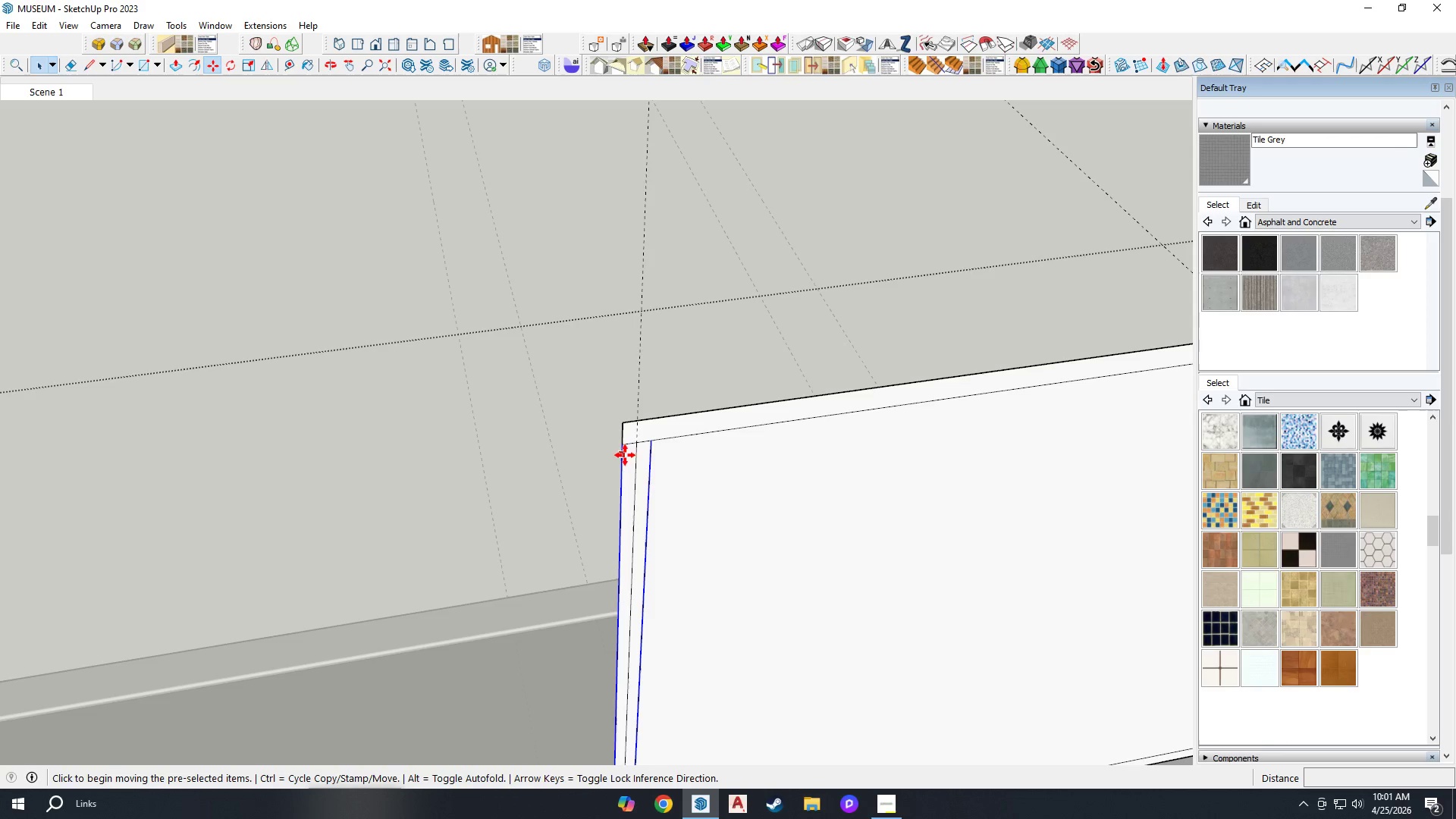 
key(Control+ControlLeft)
 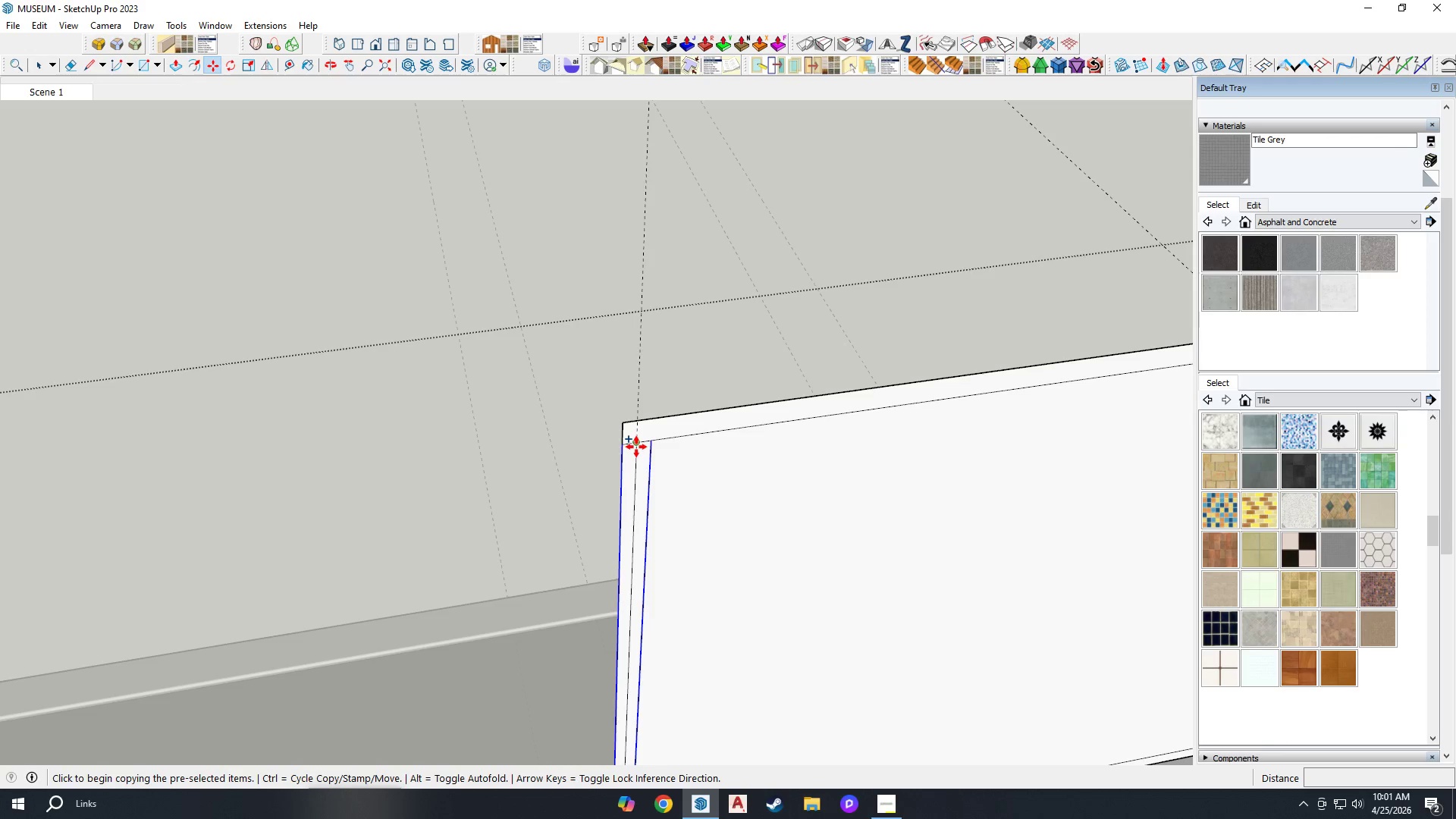 
left_click([636, 447])
 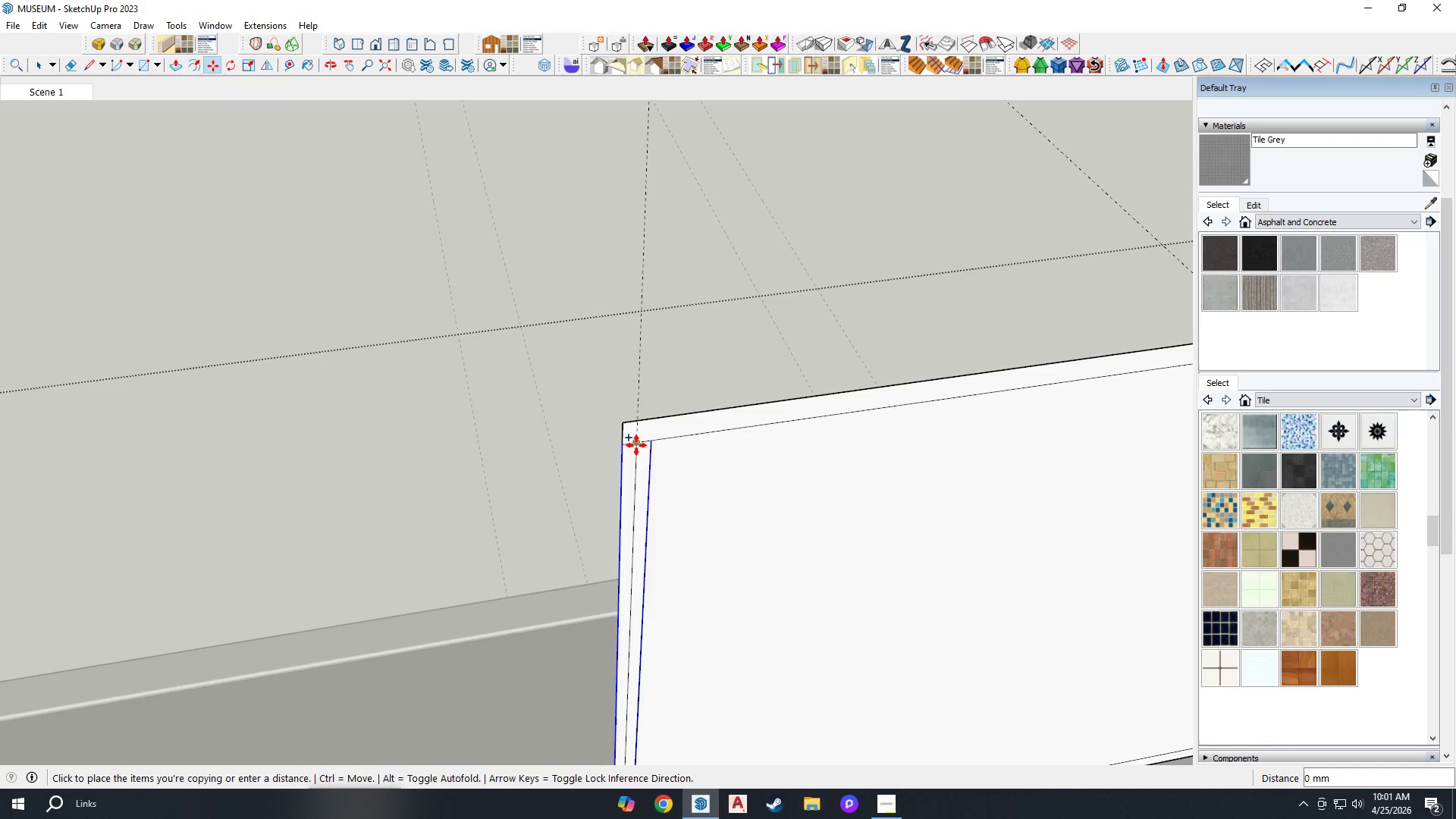 
scroll: coordinate [848, 414], scroll_direction: down, amount: 6.0
 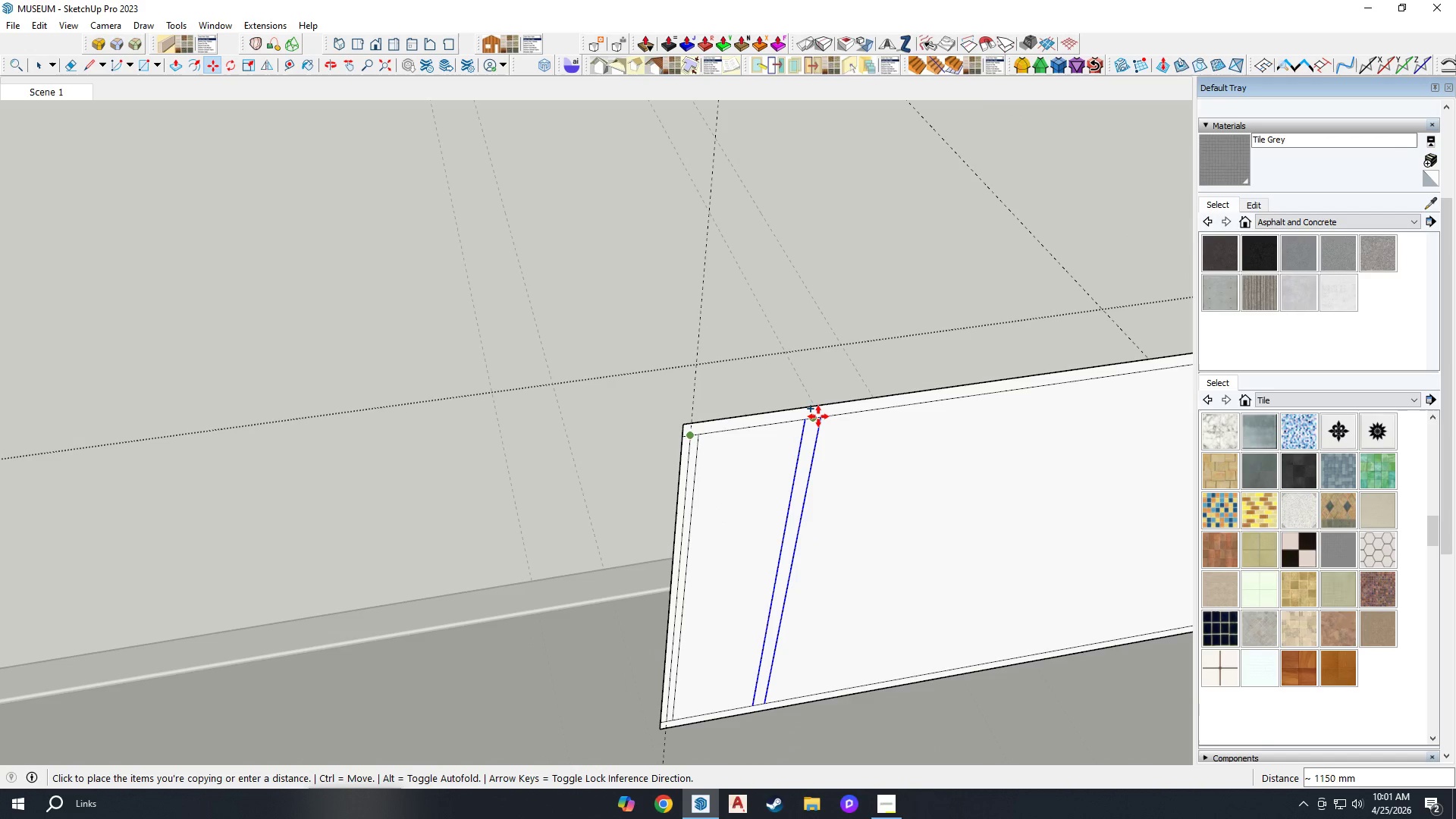 
left_click([818, 416])
 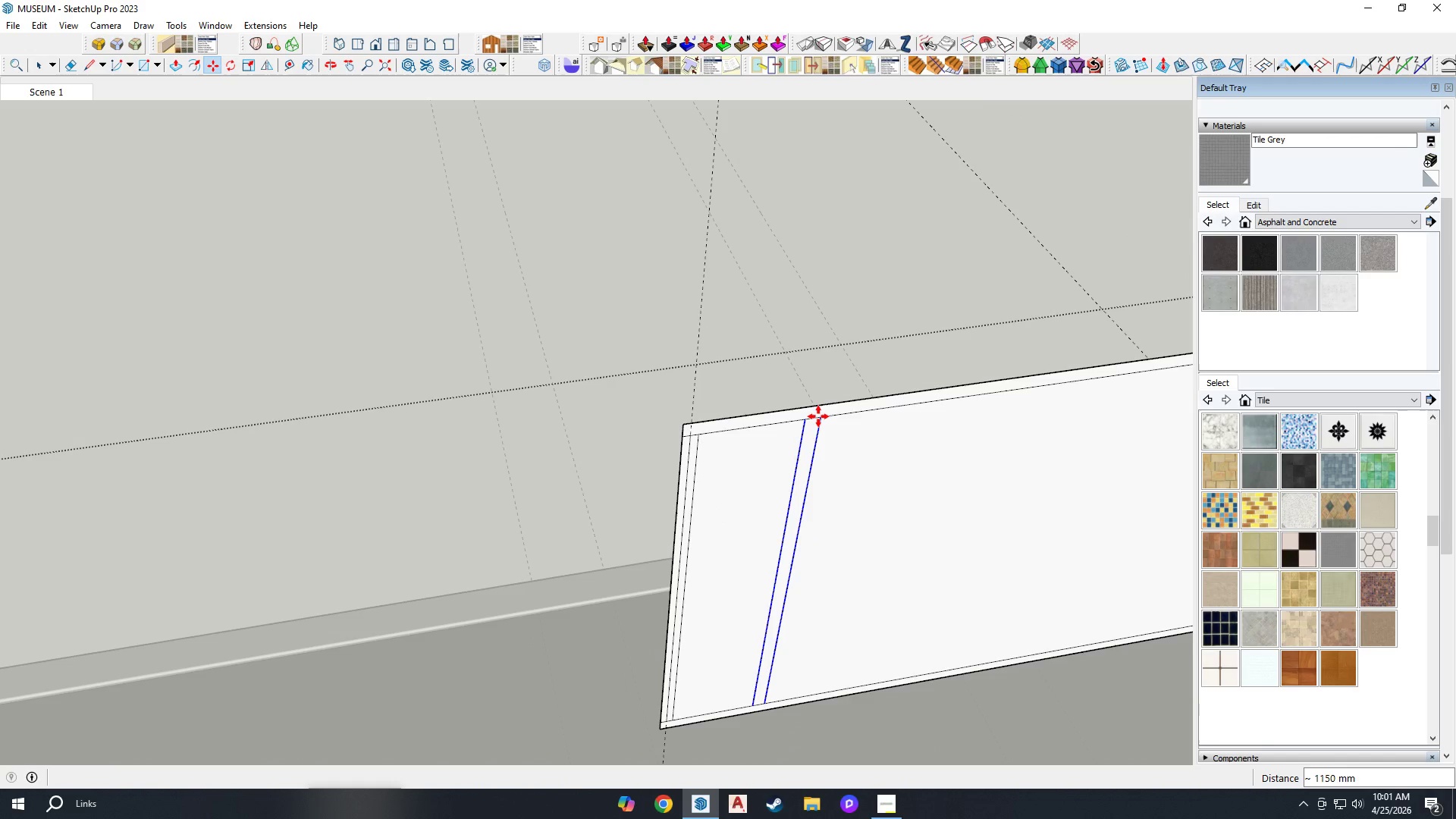 
type(X20)
 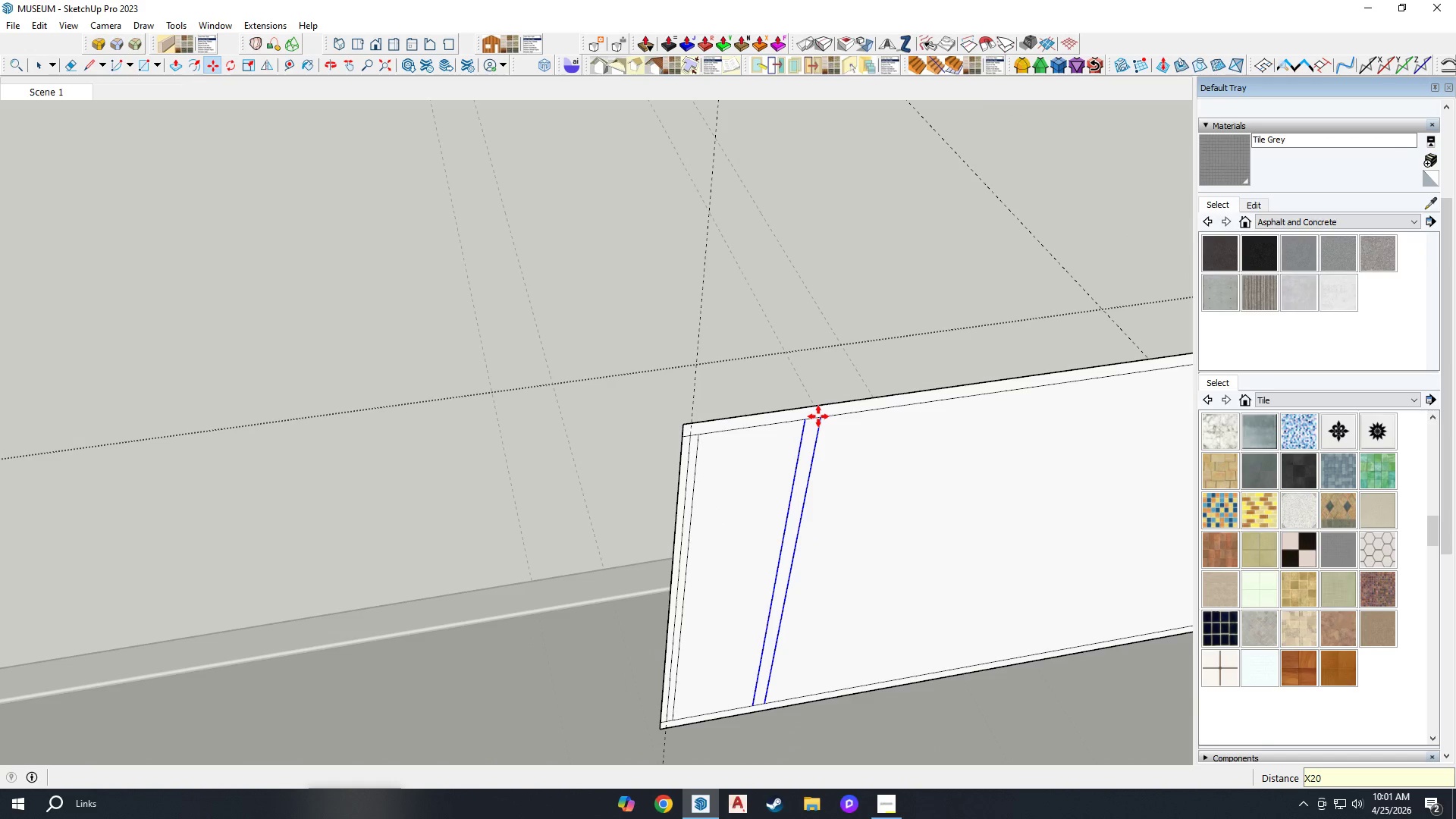 
key(Enter)
 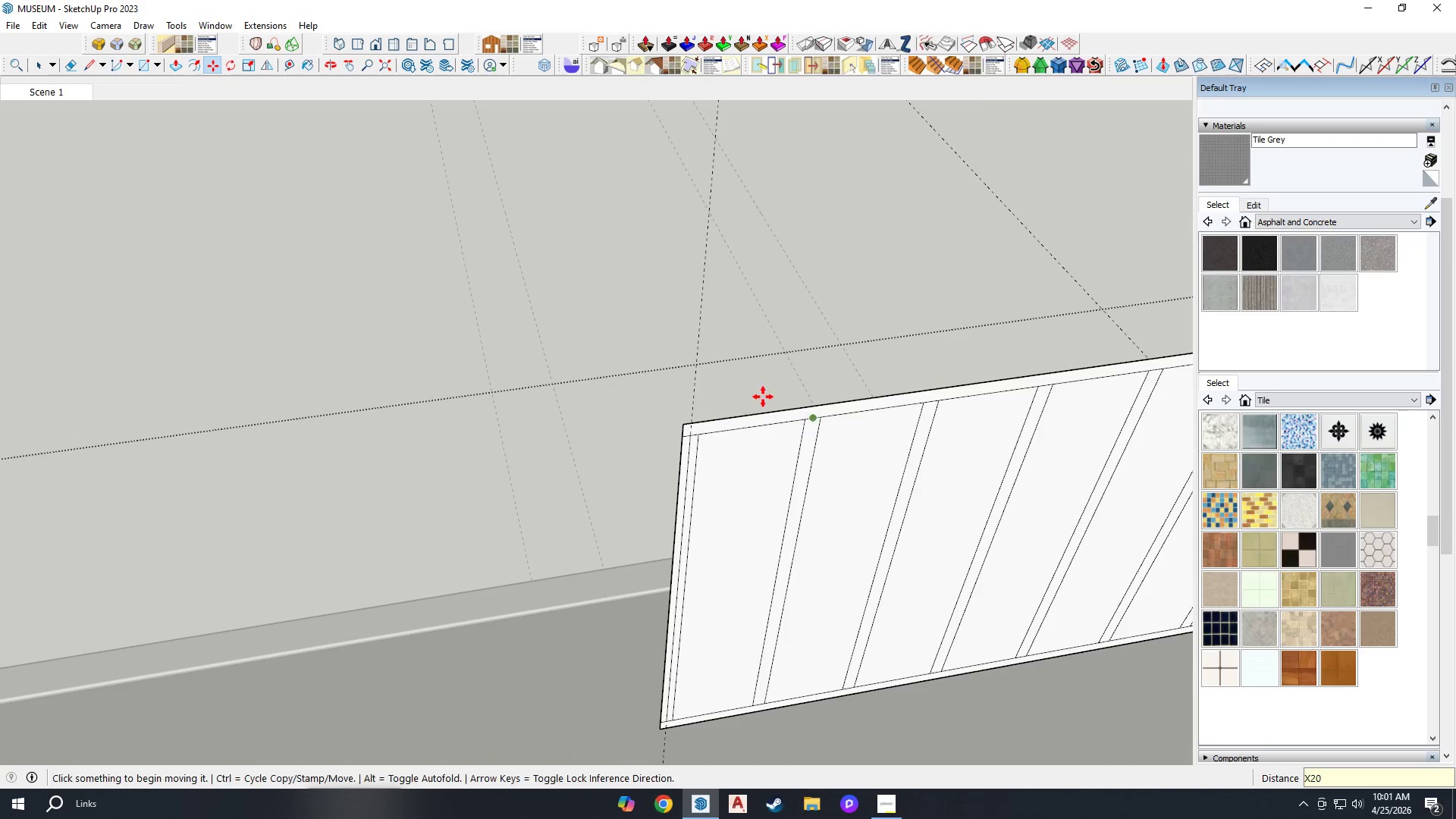 
key(Space)
 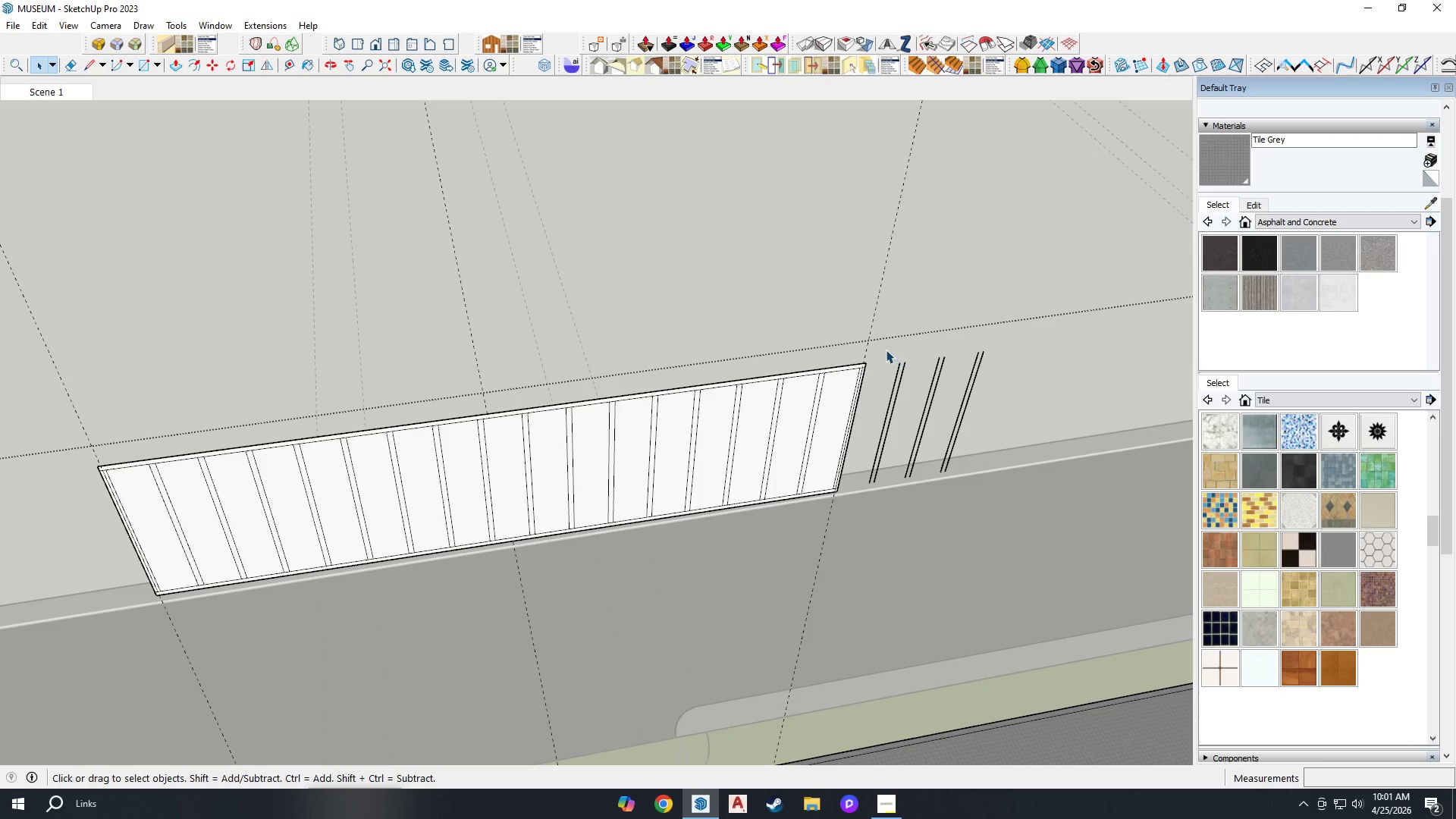 
scroll: coordinate [1040, 394], scroll_direction: down, amount: 7.0
 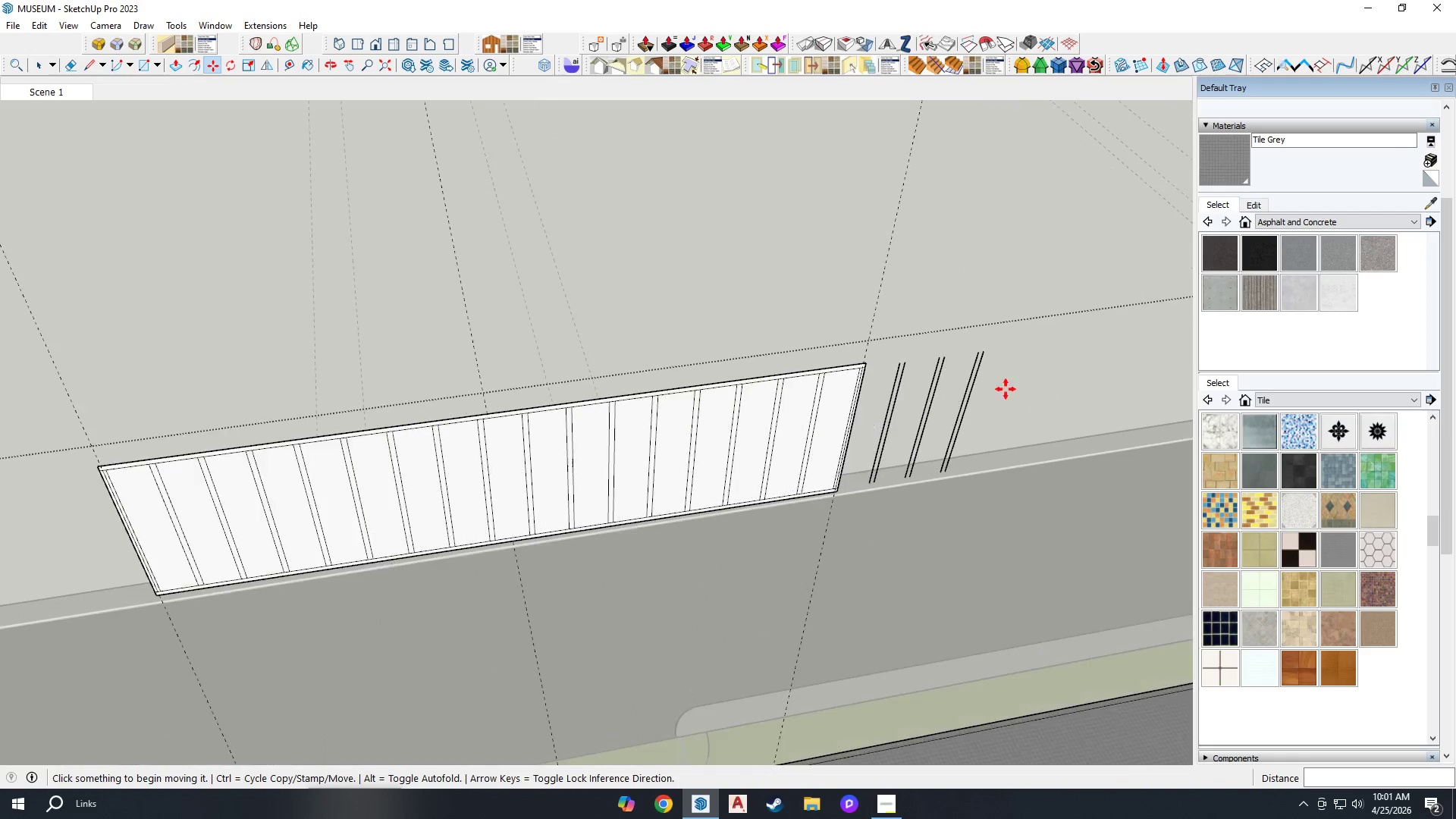 
left_click_drag(start_coordinate=[873, 348], to_coordinate=[1061, 557])
 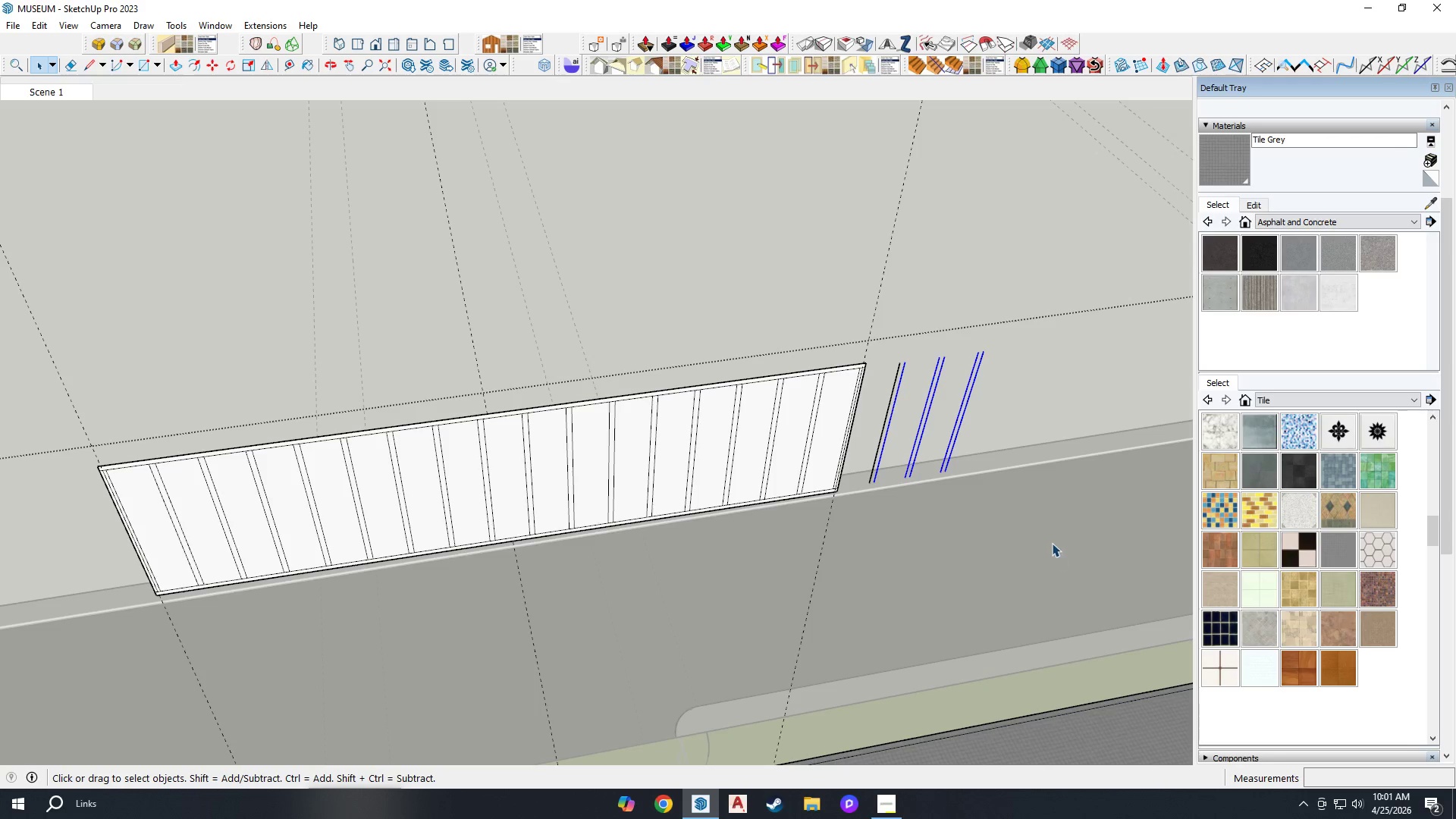 
key(Delete)
 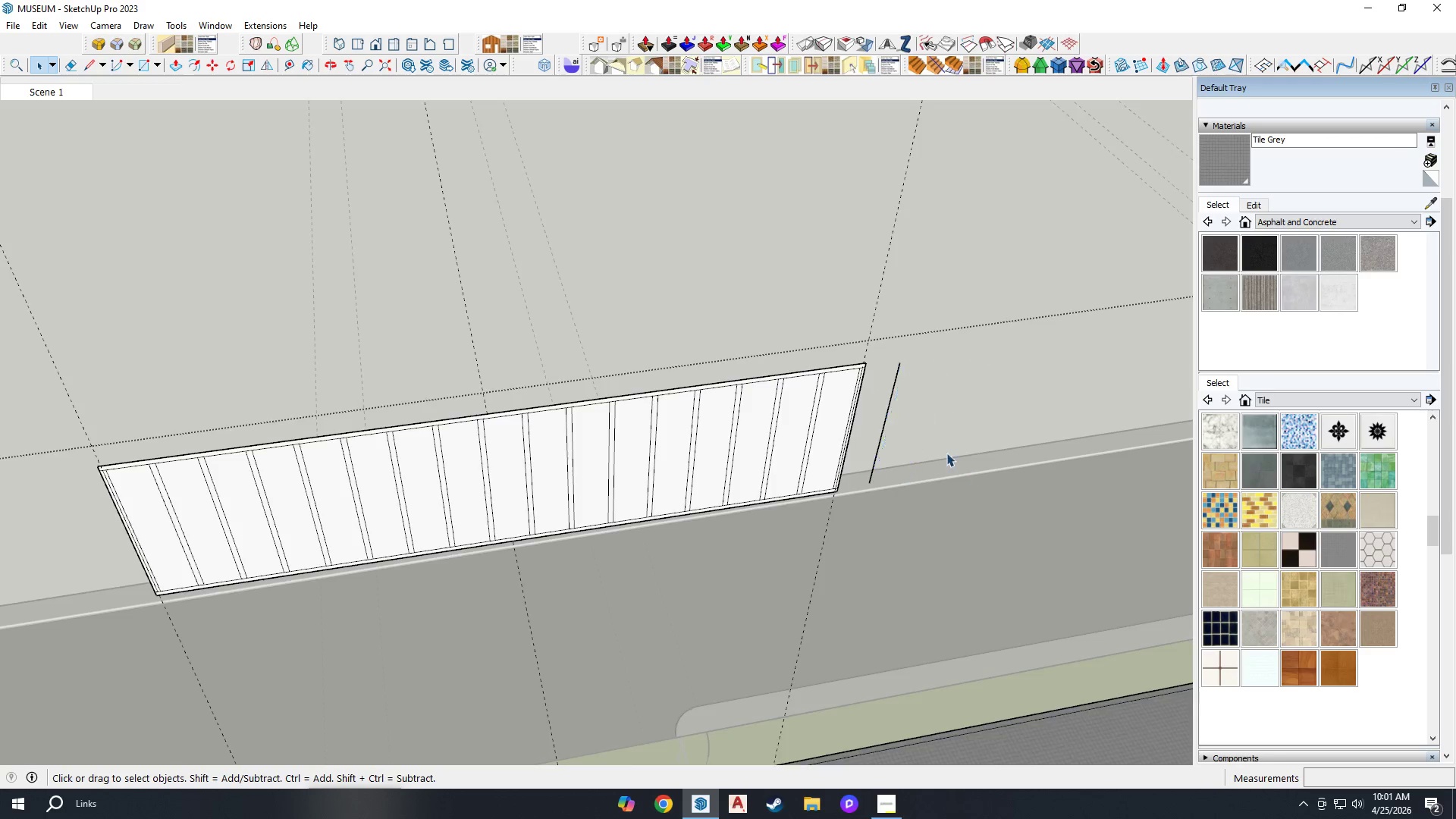 
left_click_drag(start_coordinate=[883, 388], to_coordinate=[877, 384])
 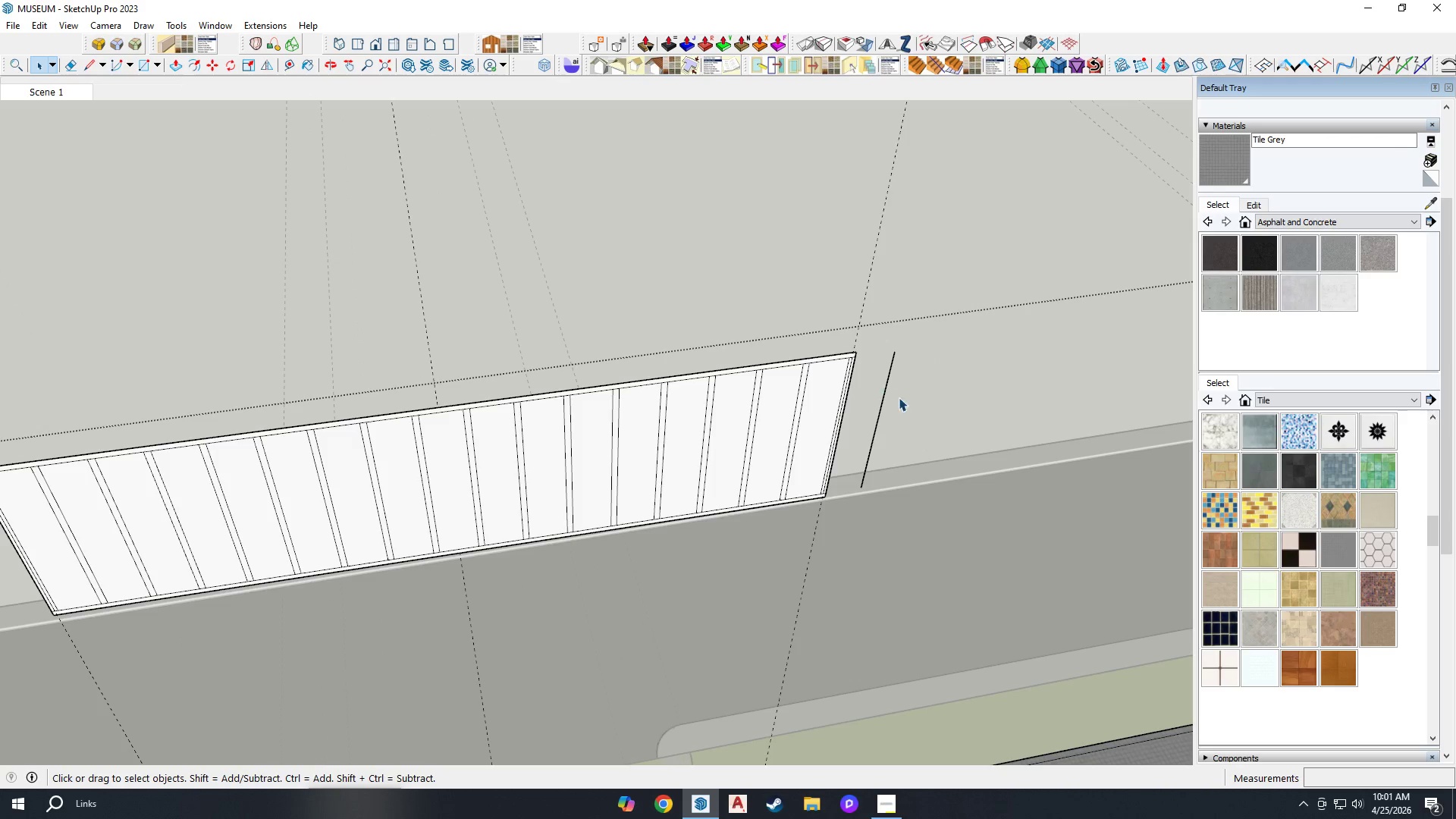 
scroll: coordinate [939, 445], scroll_direction: up, amount: 1.0
 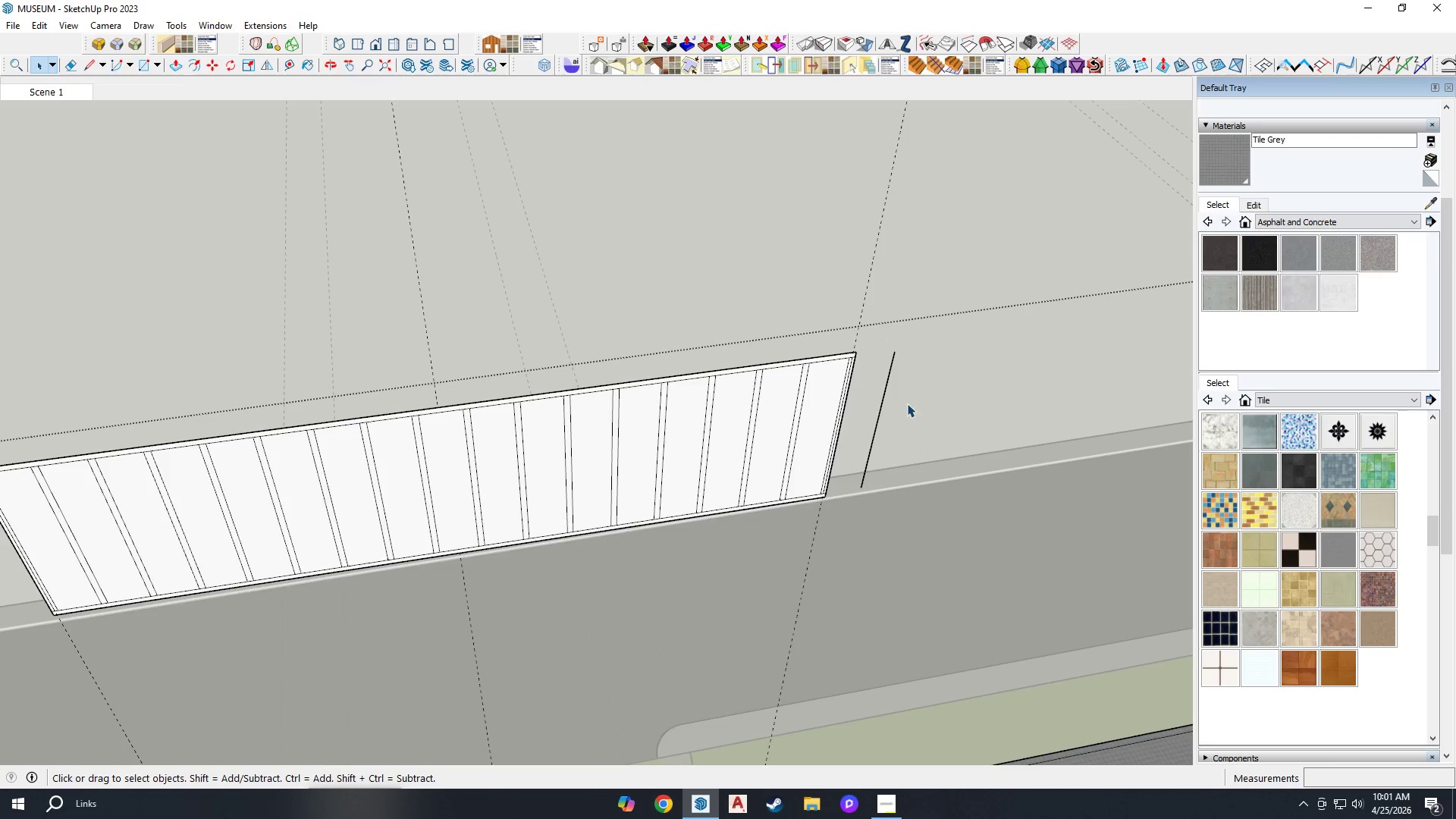 
left_click_drag(start_coordinate=[899, 397], to_coordinate=[874, 382])
 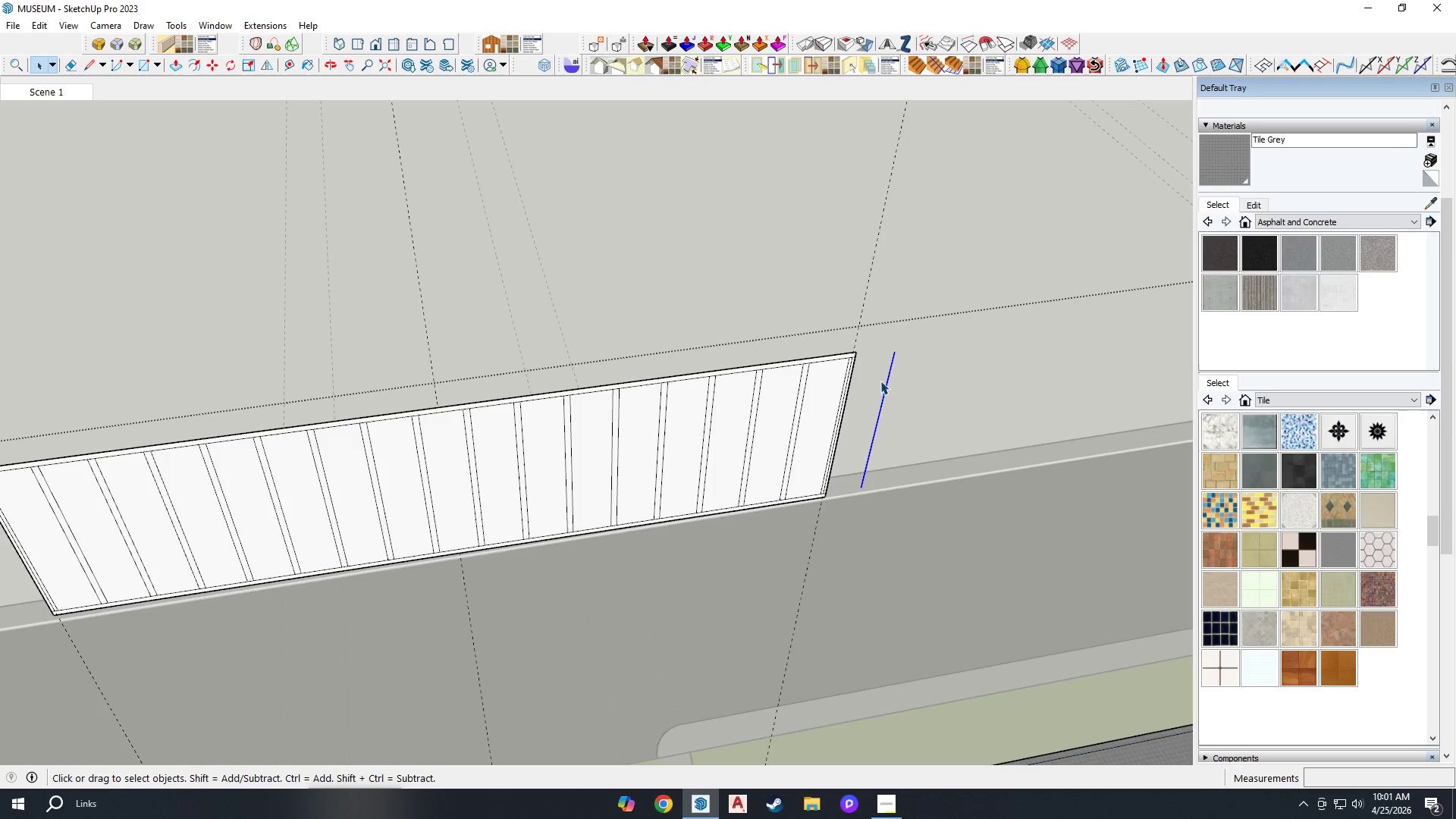 
key(Delete)
 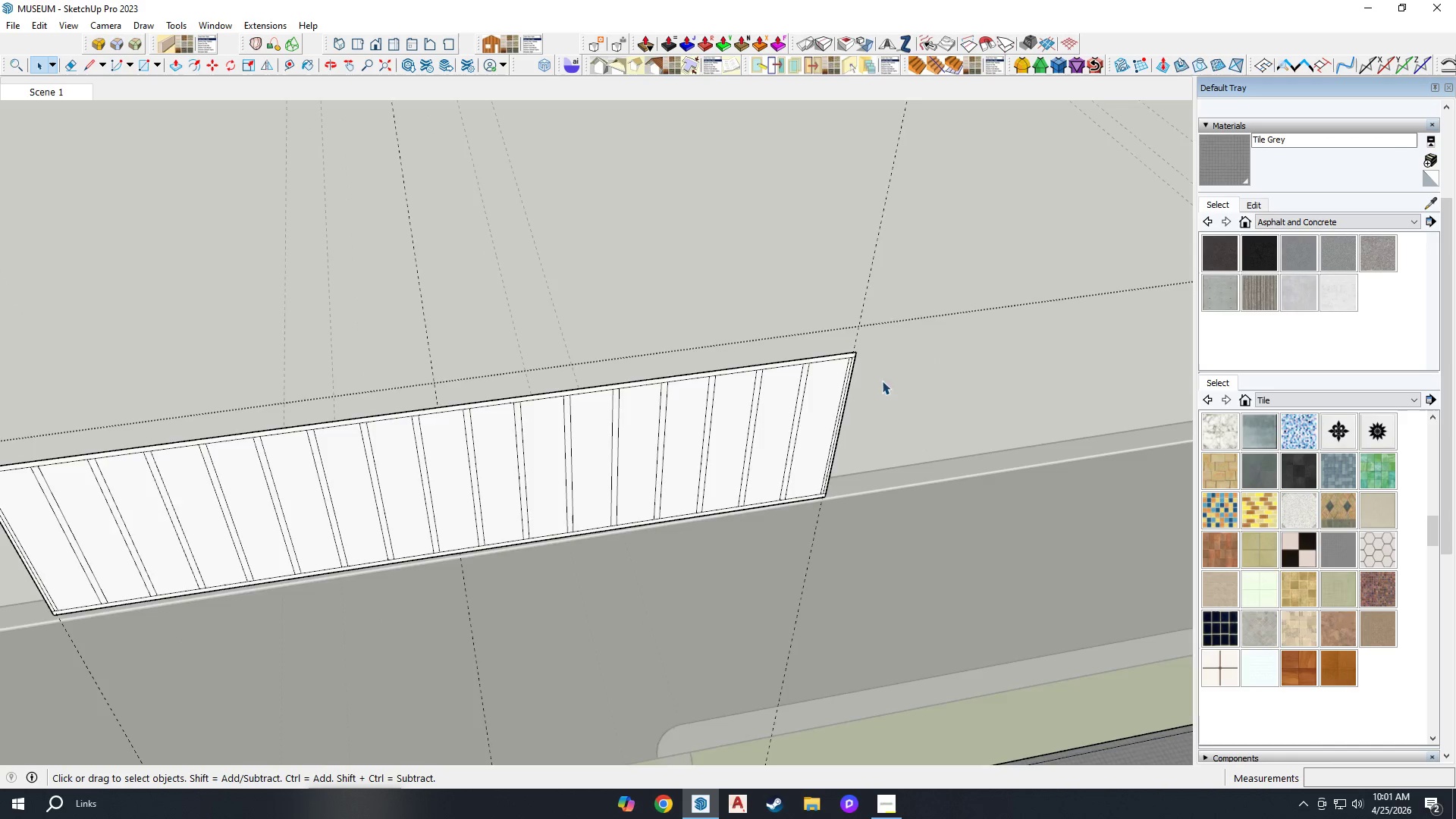 
scroll: coordinate [830, 384], scroll_direction: up, amount: 6.0
 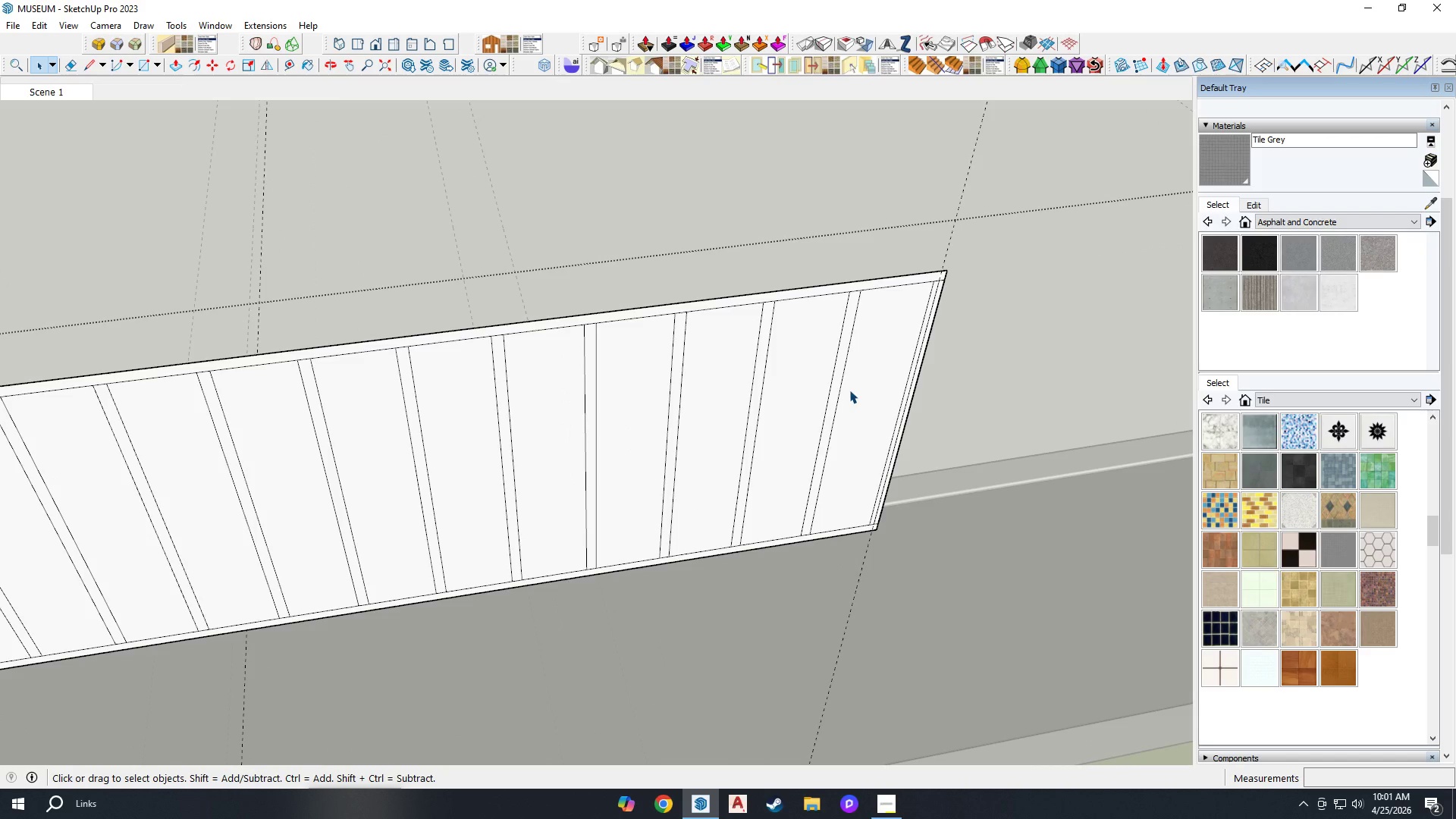 
scroll: coordinate [849, 390], scroll_direction: down, amount: 3.0
 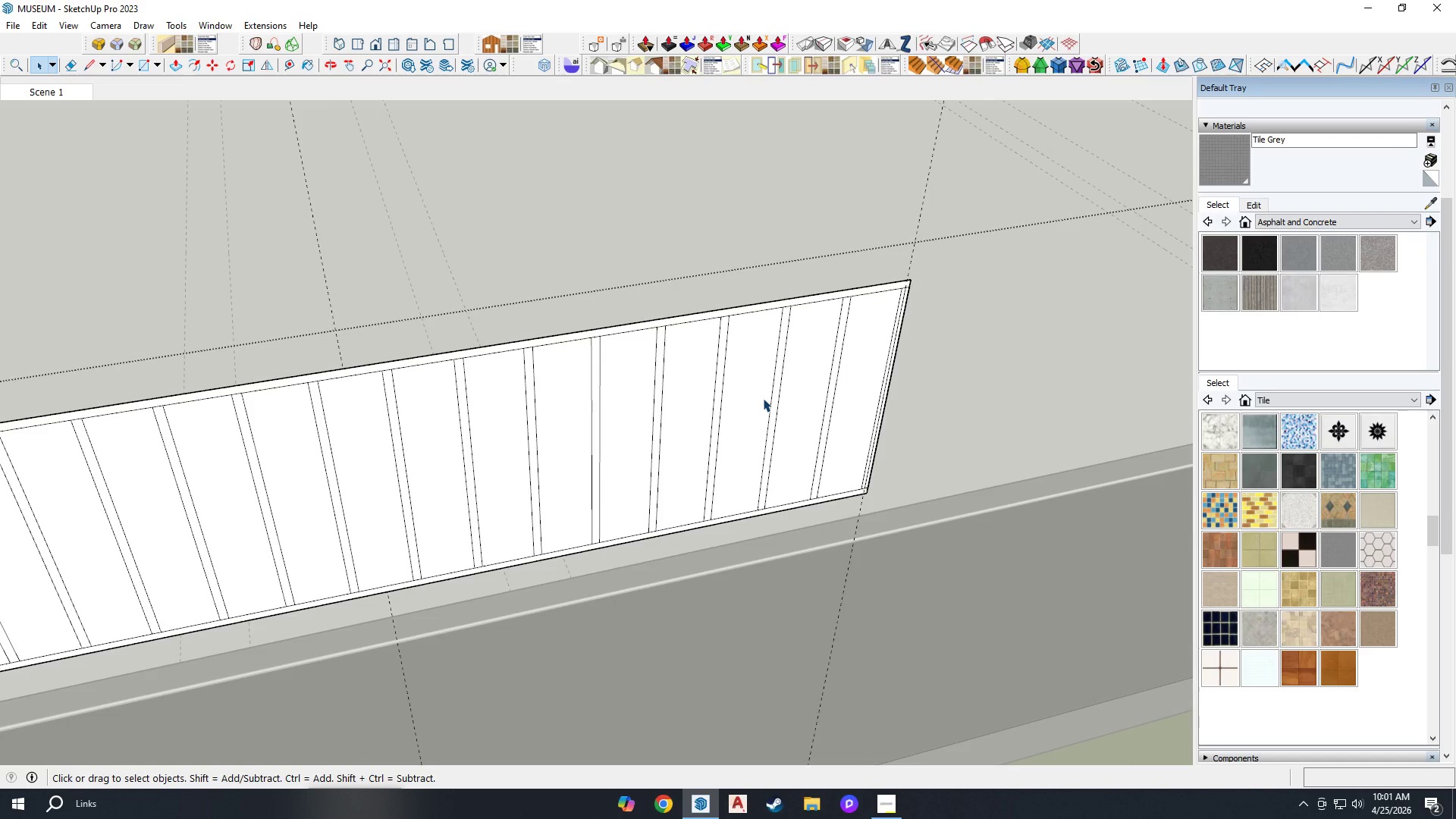 
scroll: coordinate [945, 283], scroll_direction: up, amount: 8.0
 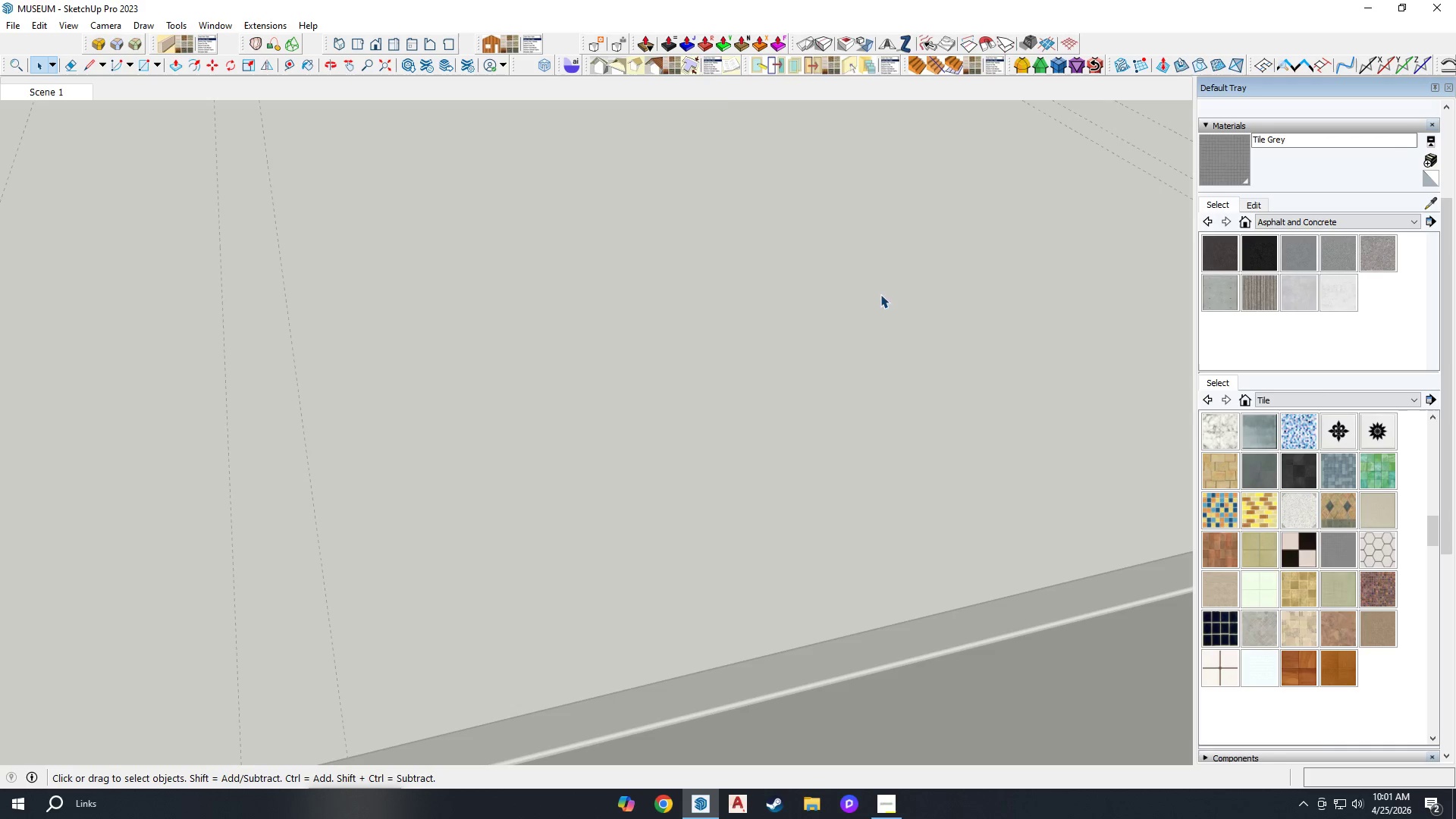 
key(E)
 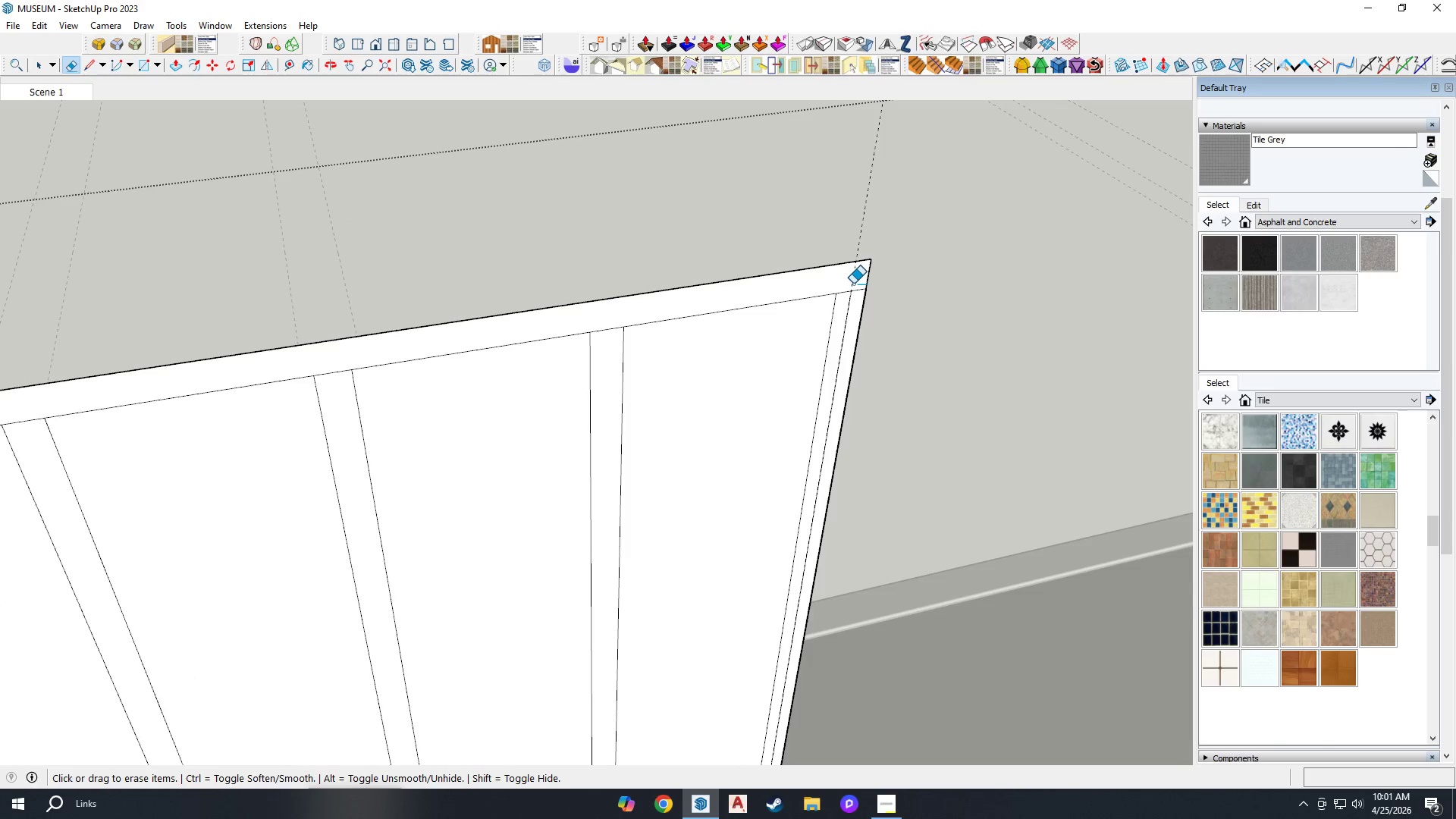 
left_click_drag(start_coordinate=[853, 283], to_coordinate=[853, 295])
 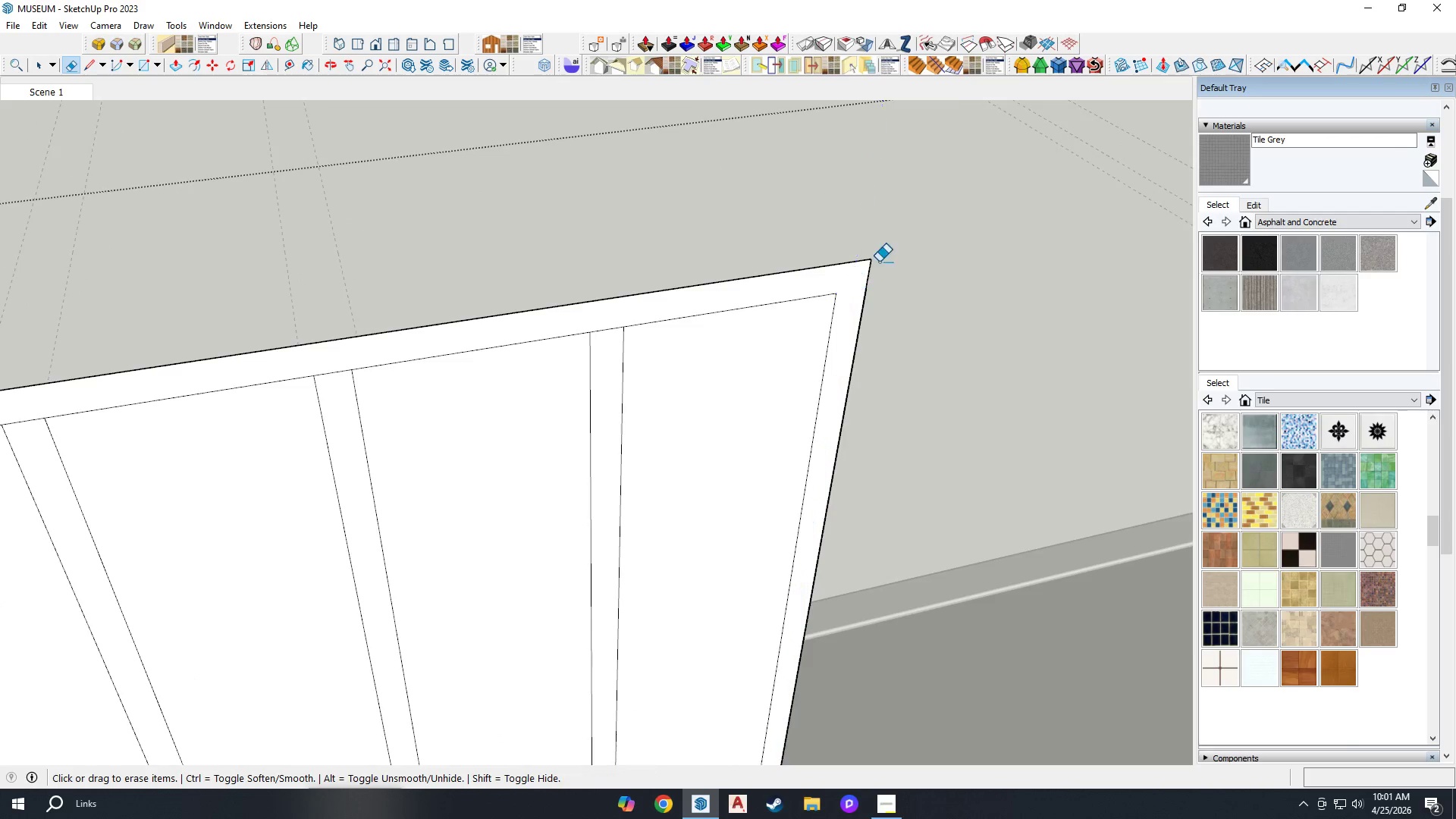 
scroll: coordinate [850, 285], scroll_direction: up, amount: 4.0
 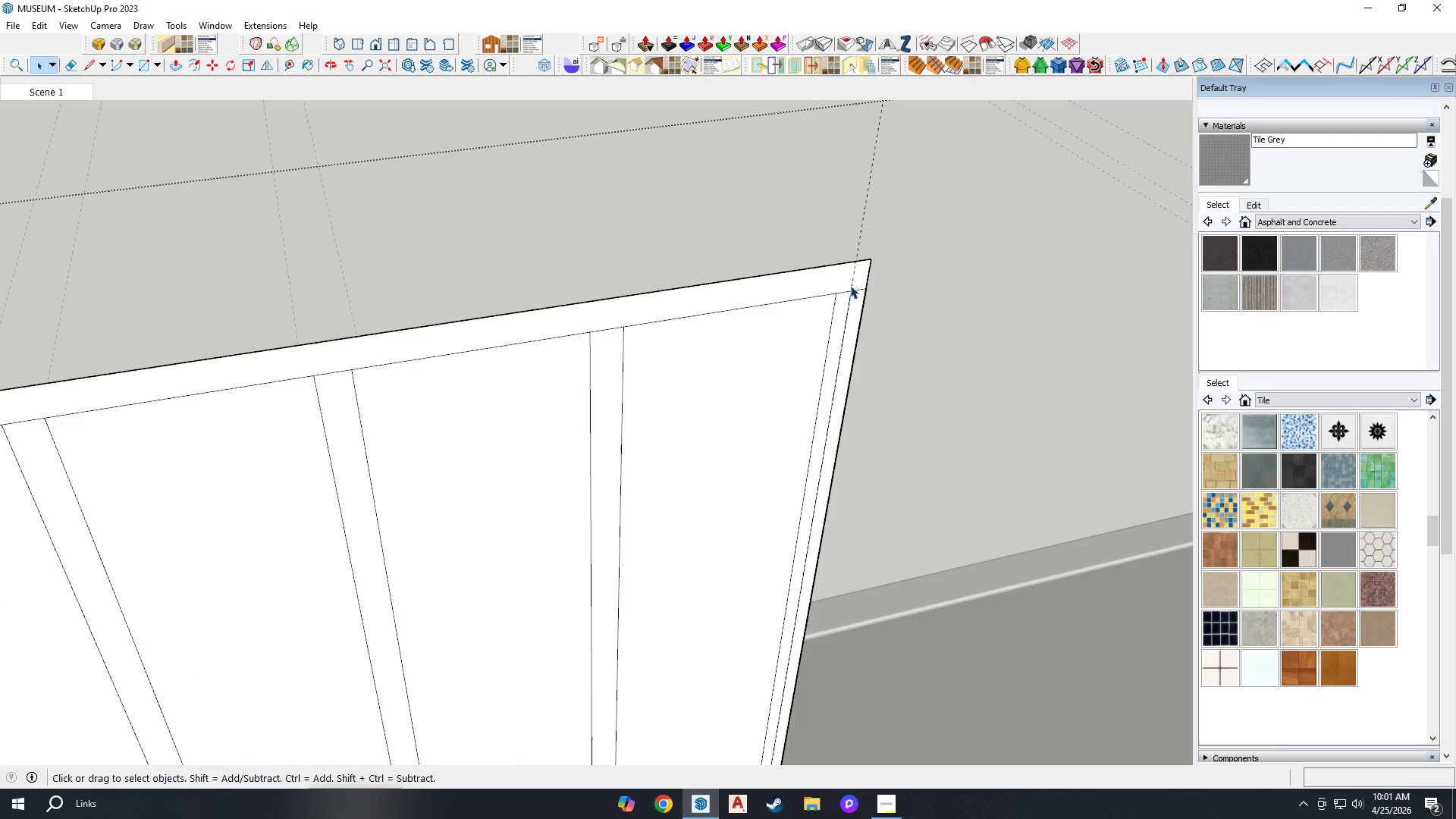 
left_click_drag(start_coordinate=[863, 438], to_coordinate=[861, 434])
 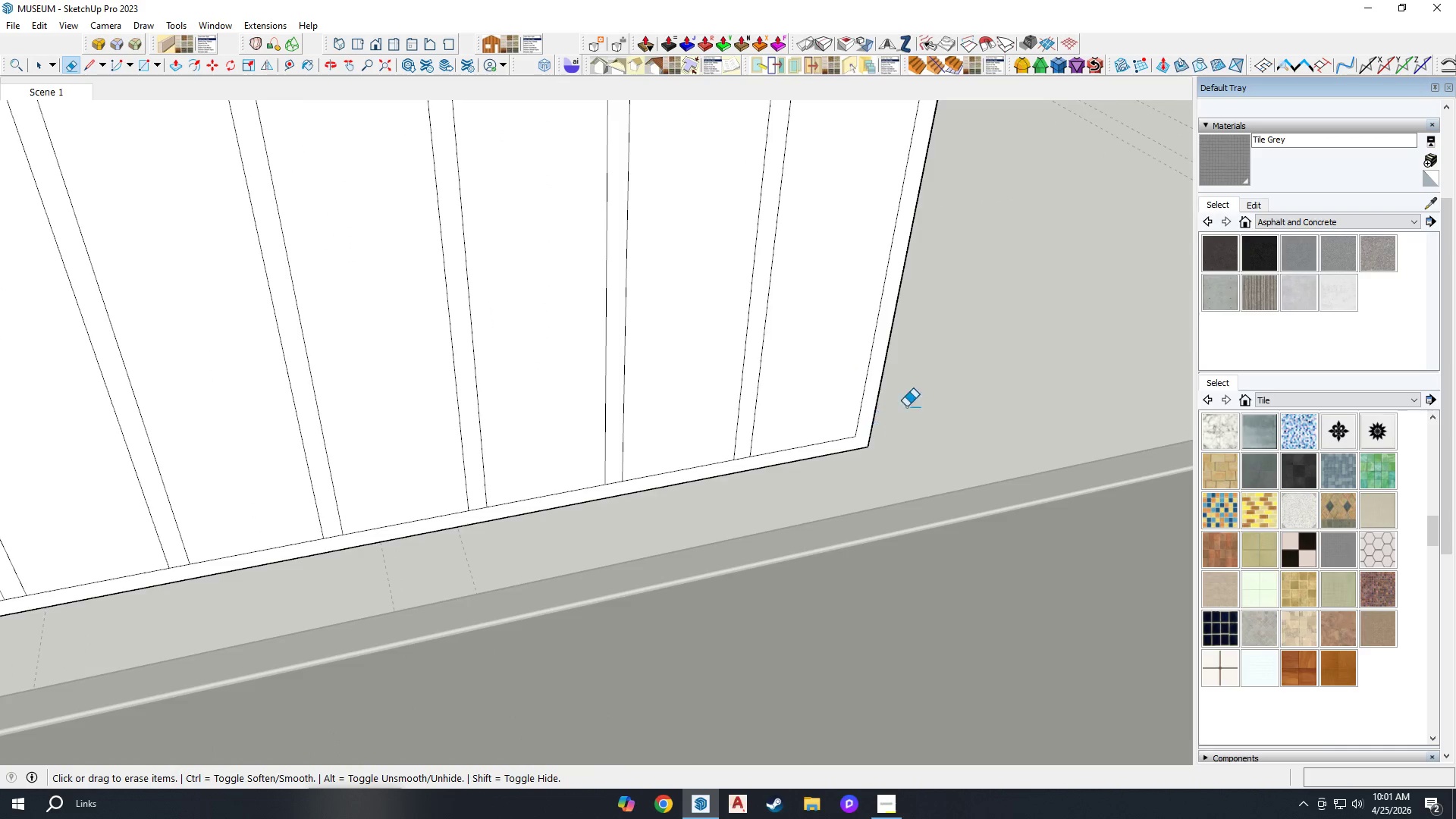 
scroll: coordinate [473, 340], scroll_direction: up, amount: 8.0
 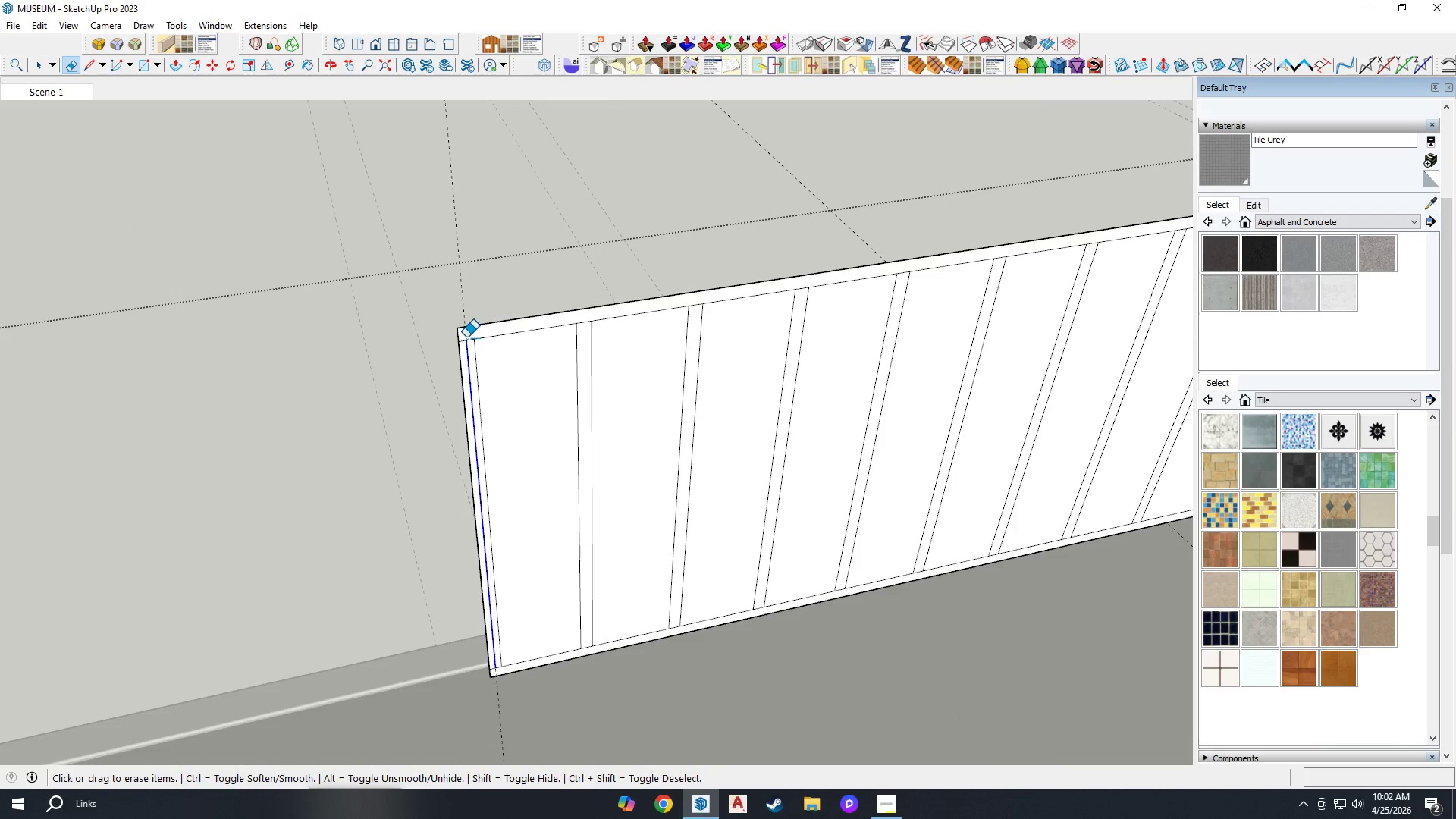 
left_click_drag(start_coordinate=[466, 337], to_coordinate=[466, 350])
 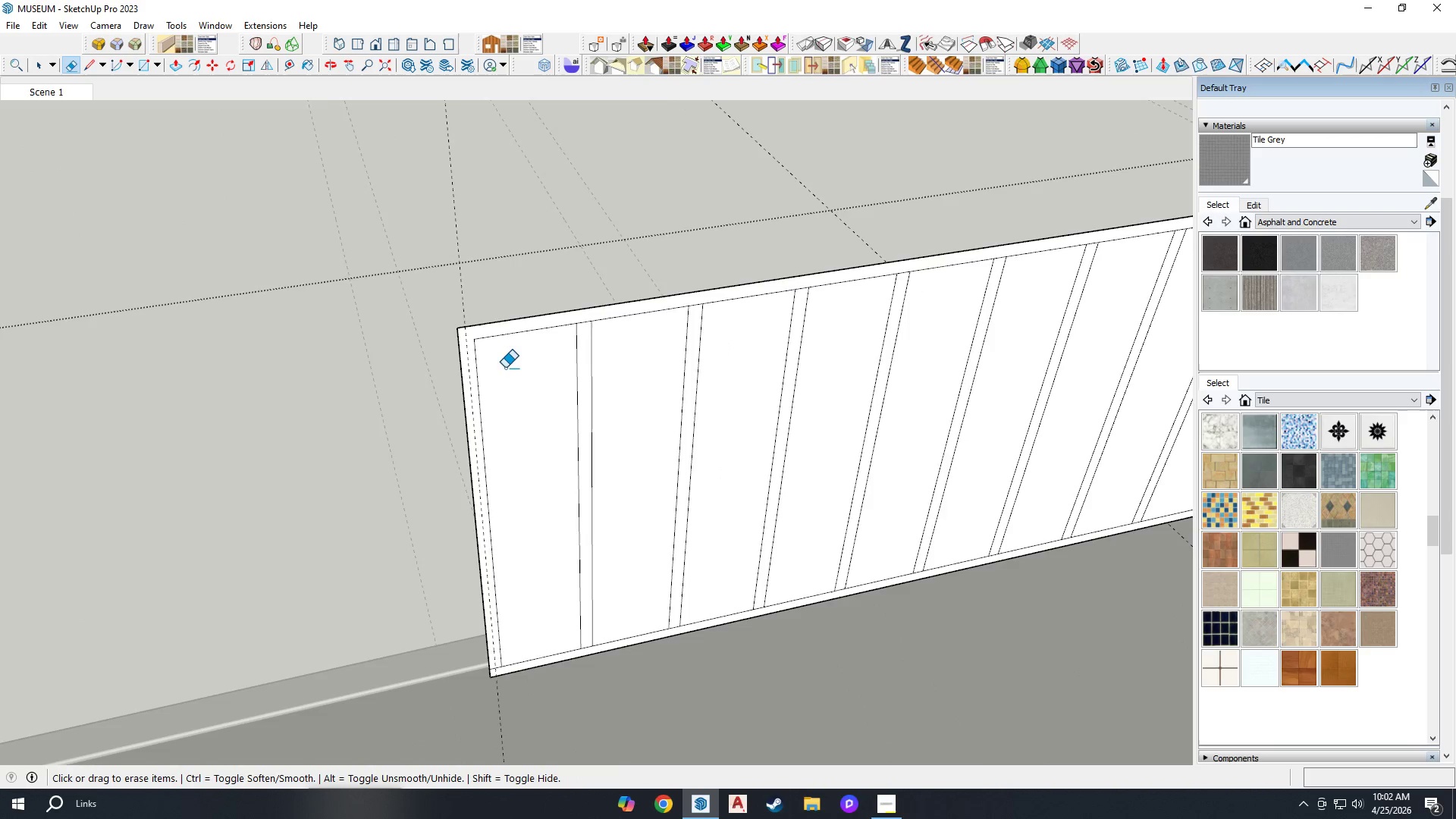 
left_click_drag(start_coordinate=[541, 598], to_coordinate=[567, 599])
 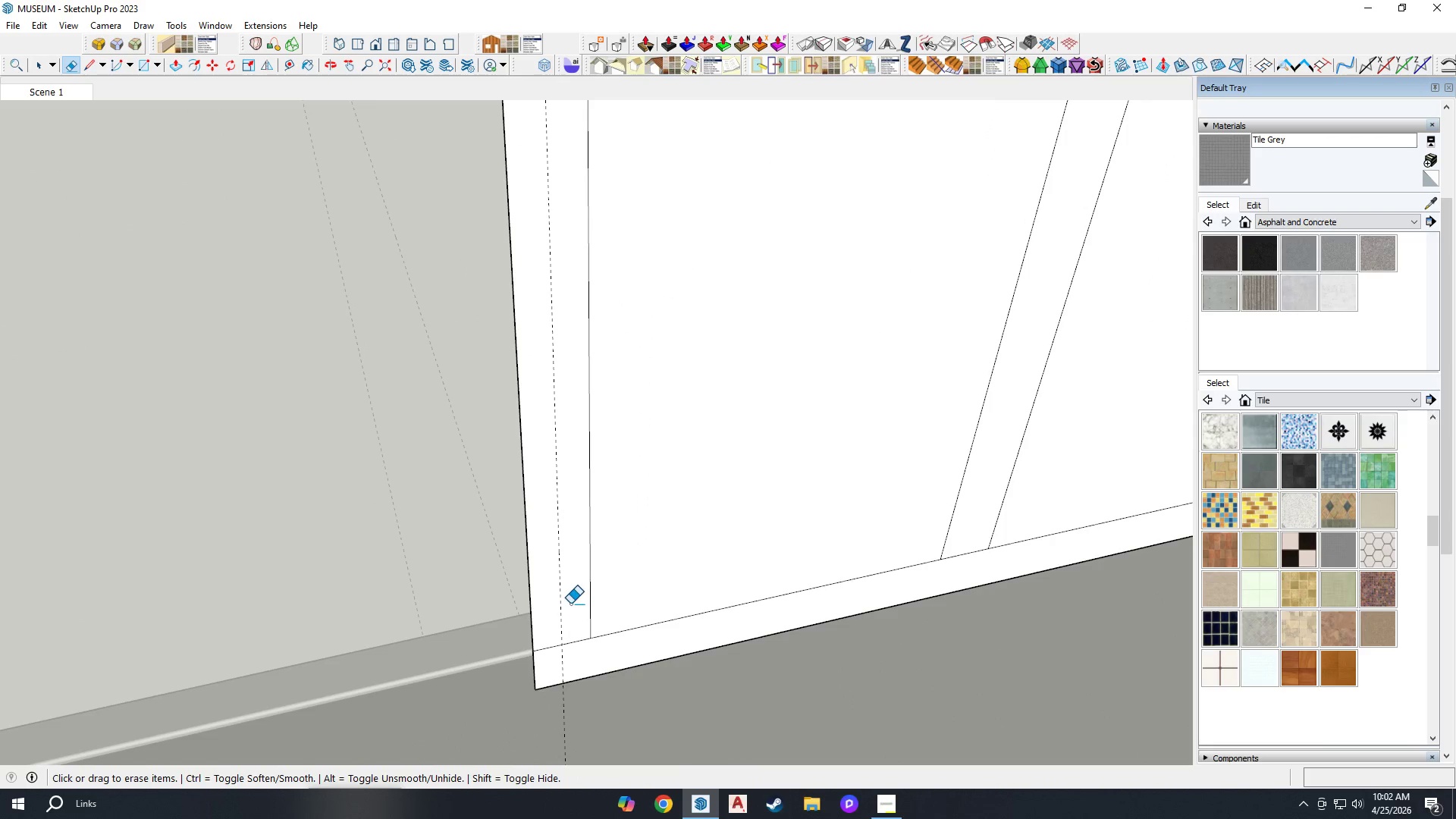 
scroll: coordinate [504, 607], scroll_direction: up, amount: 4.0
 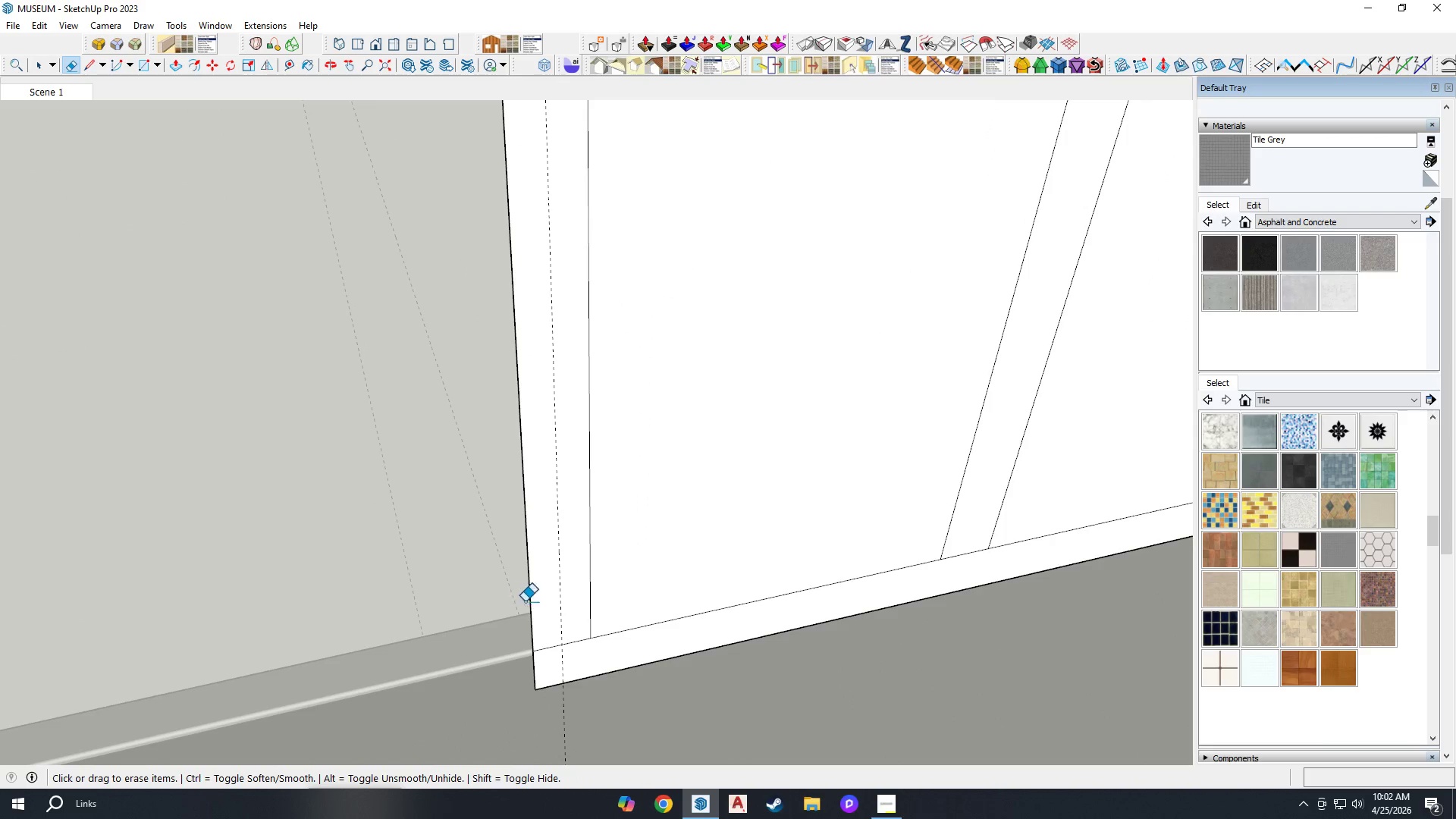 
left_click_drag(start_coordinate=[564, 607], to_coordinate=[552, 602])
 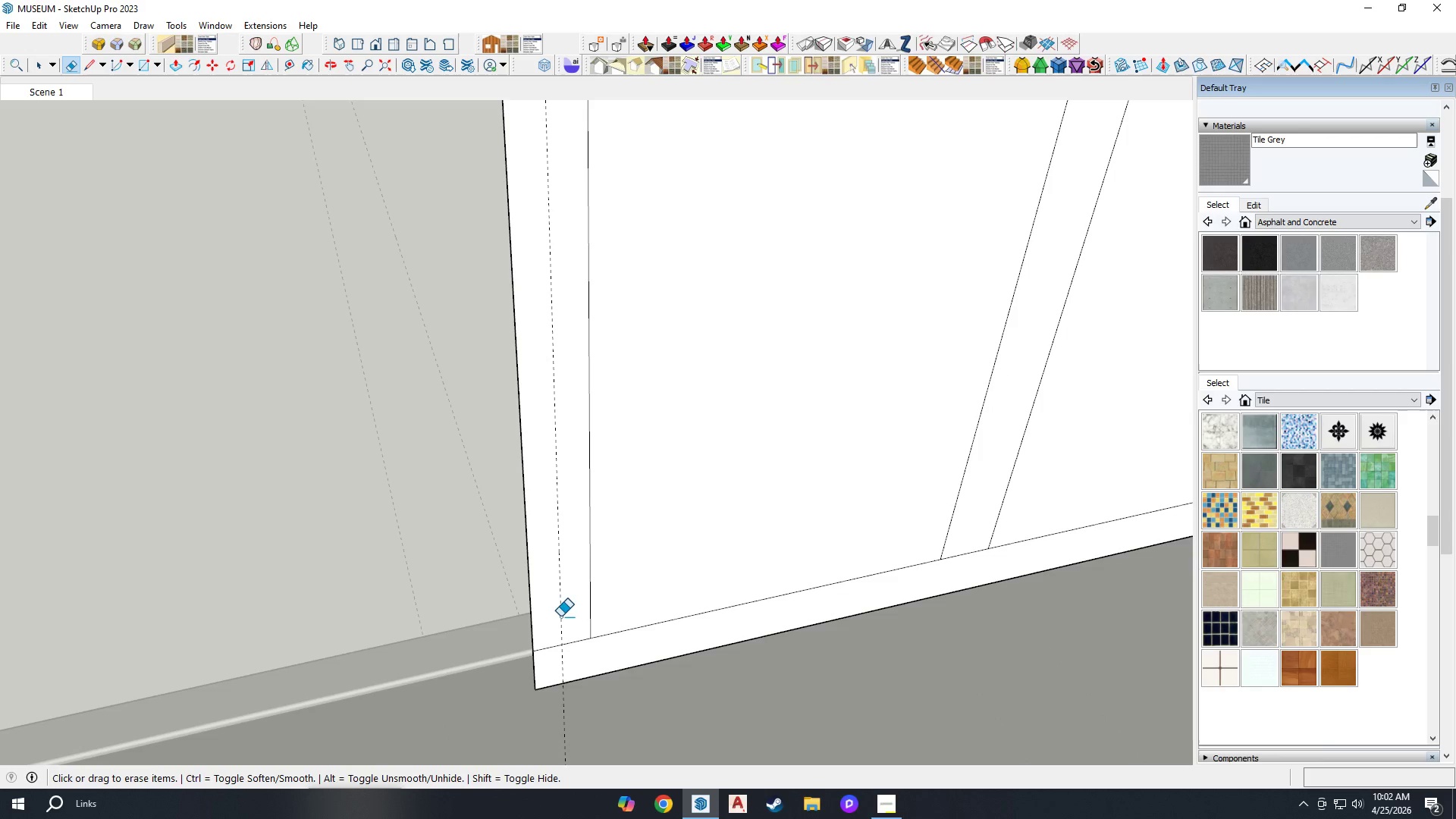 
left_click_drag(start_coordinate=[563, 618], to_coordinate=[565, 623])
 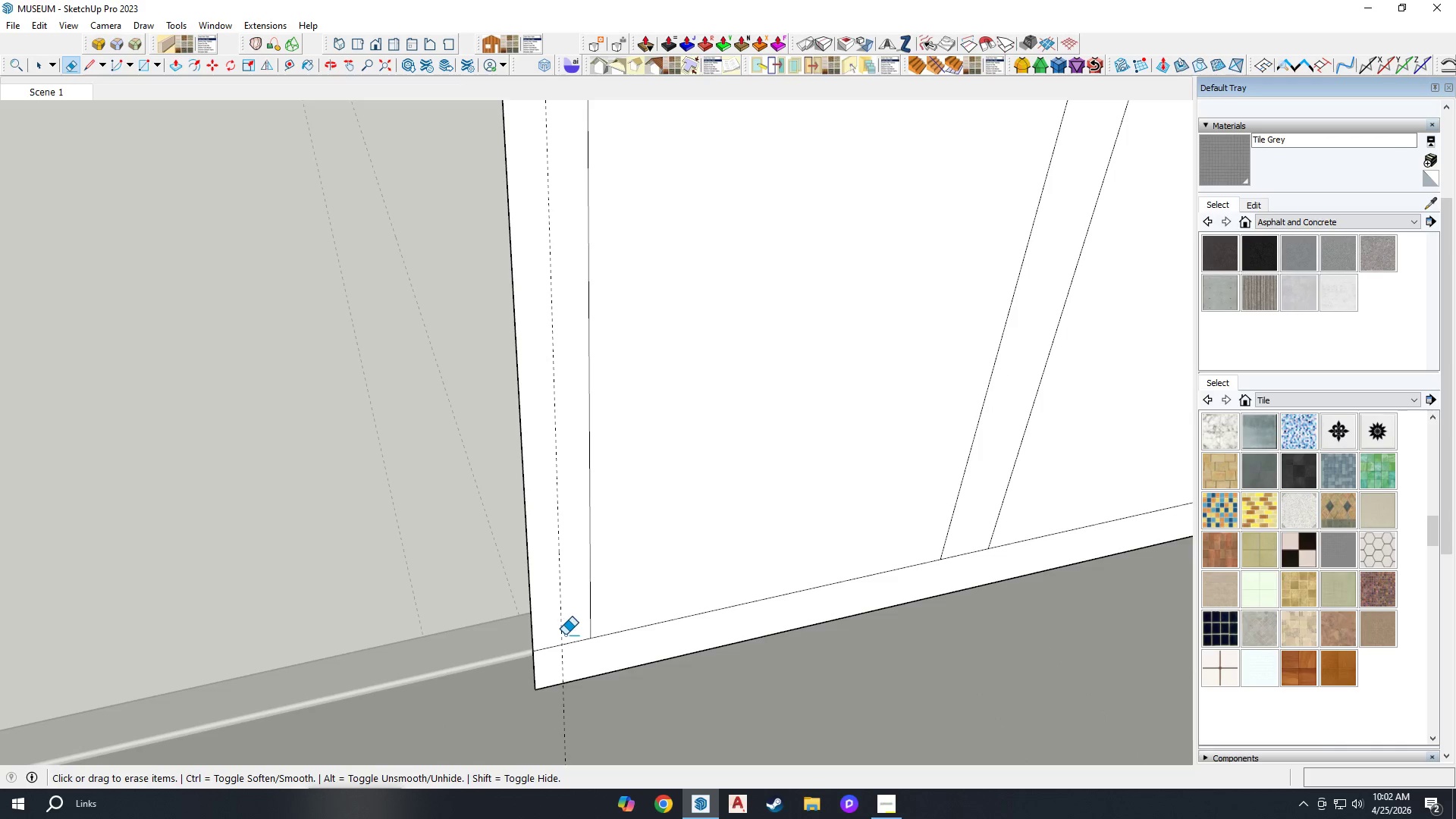 
left_click_drag(start_coordinate=[565, 637], to_coordinate=[571, 656])
 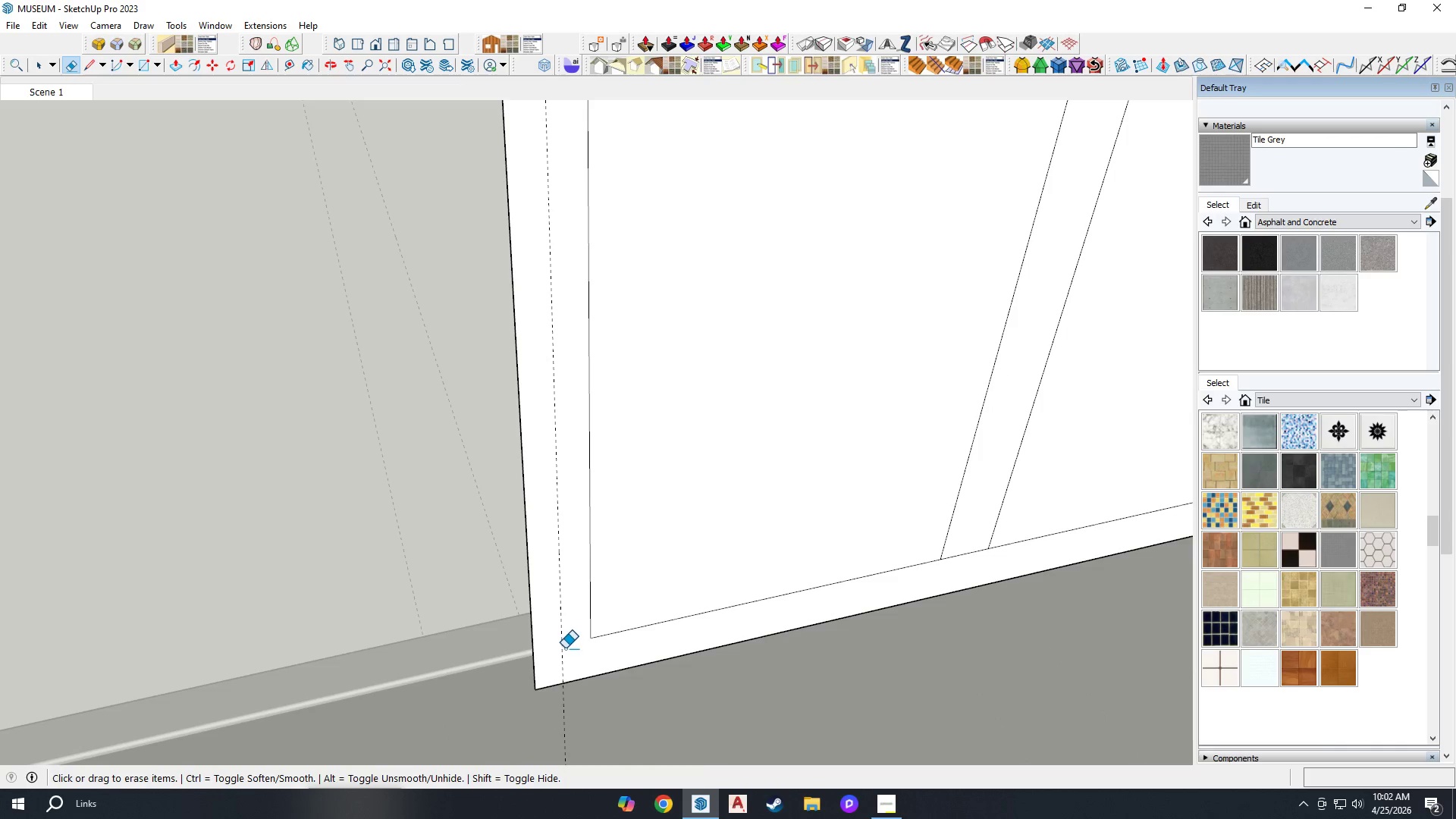 
left_click_drag(start_coordinate=[563, 644], to_coordinate=[556, 635])
 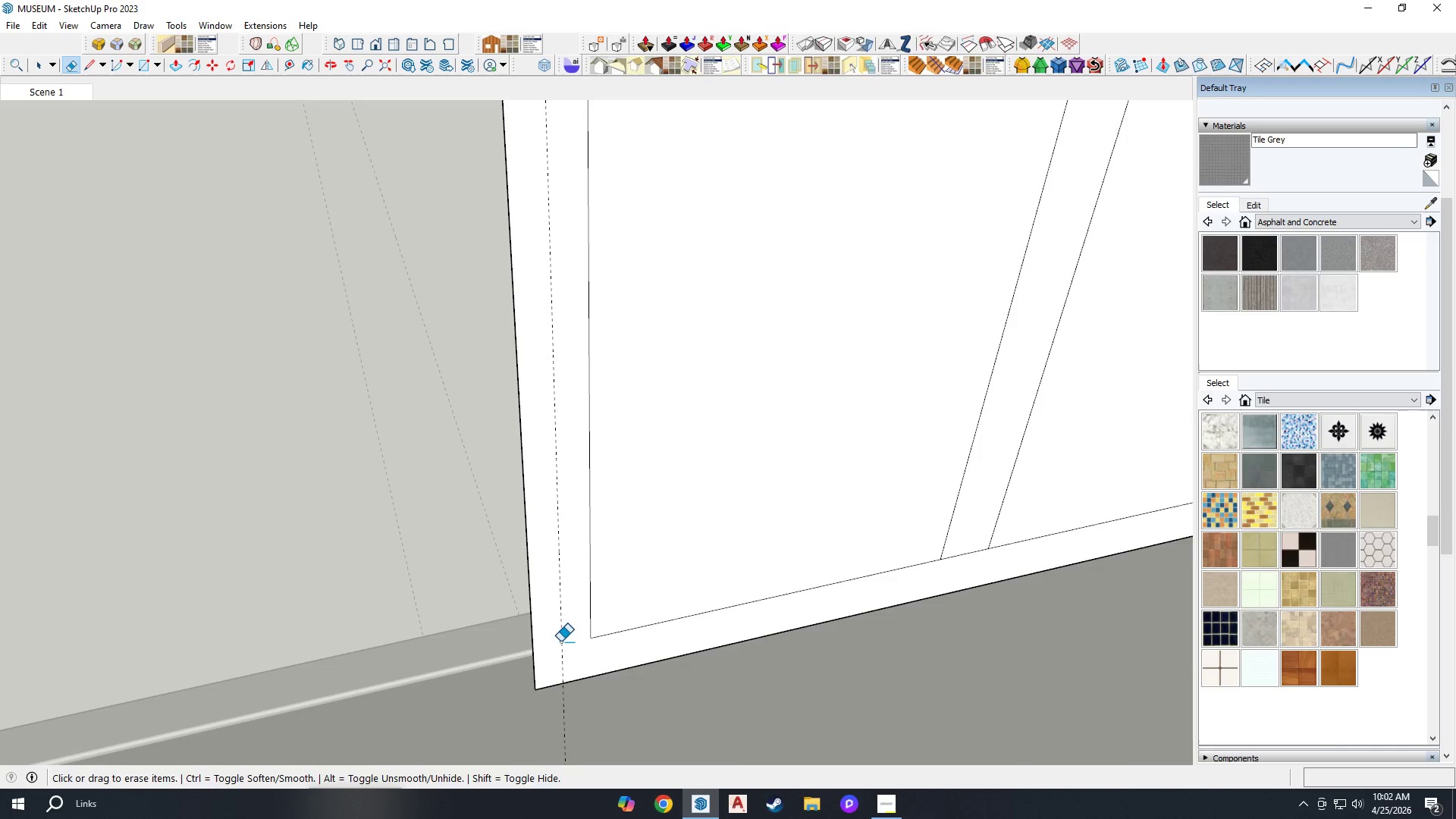 
key(Space)
 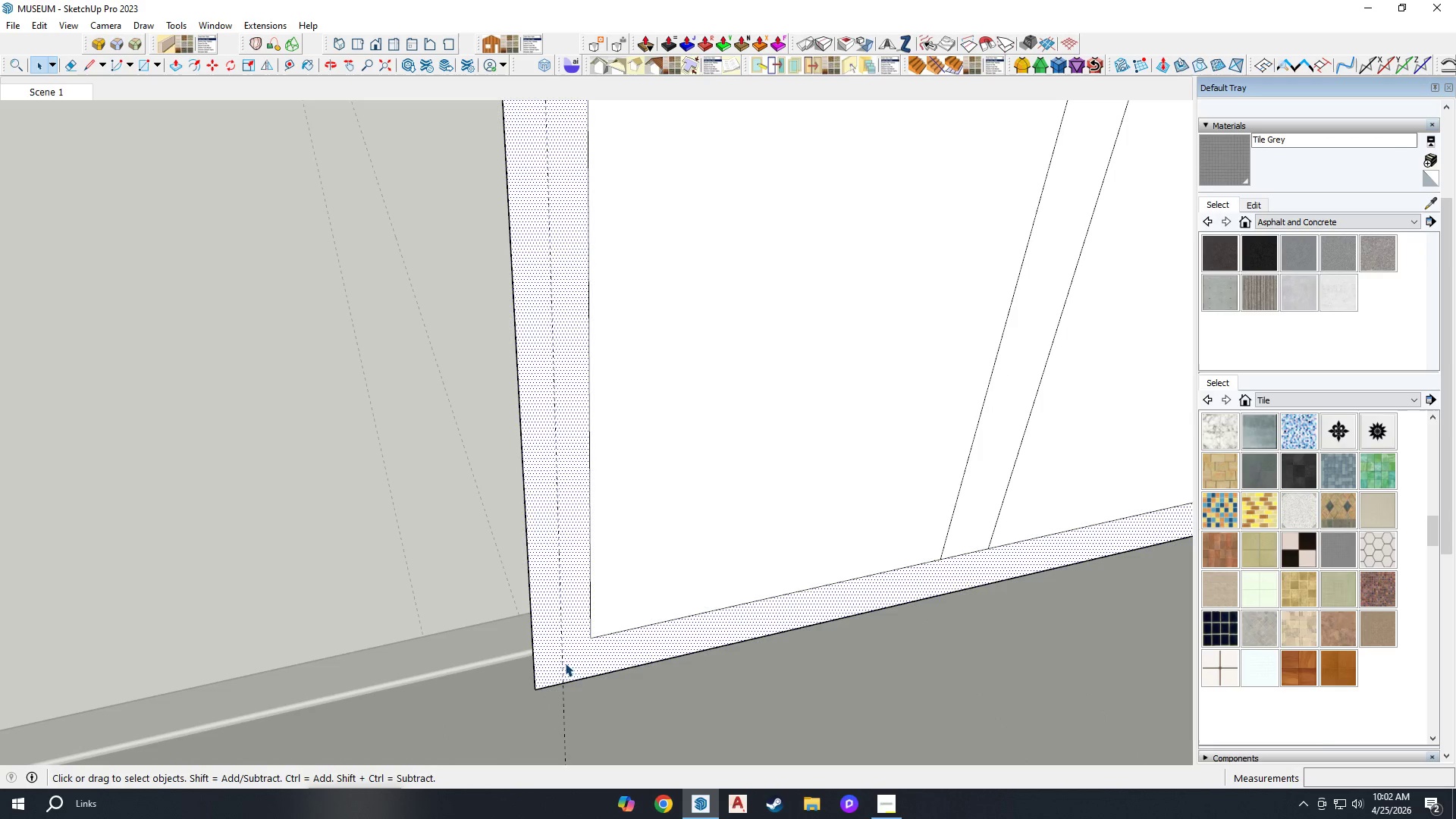 
left_click_drag(start_coordinate=[570, 693], to_coordinate=[556, 700])
 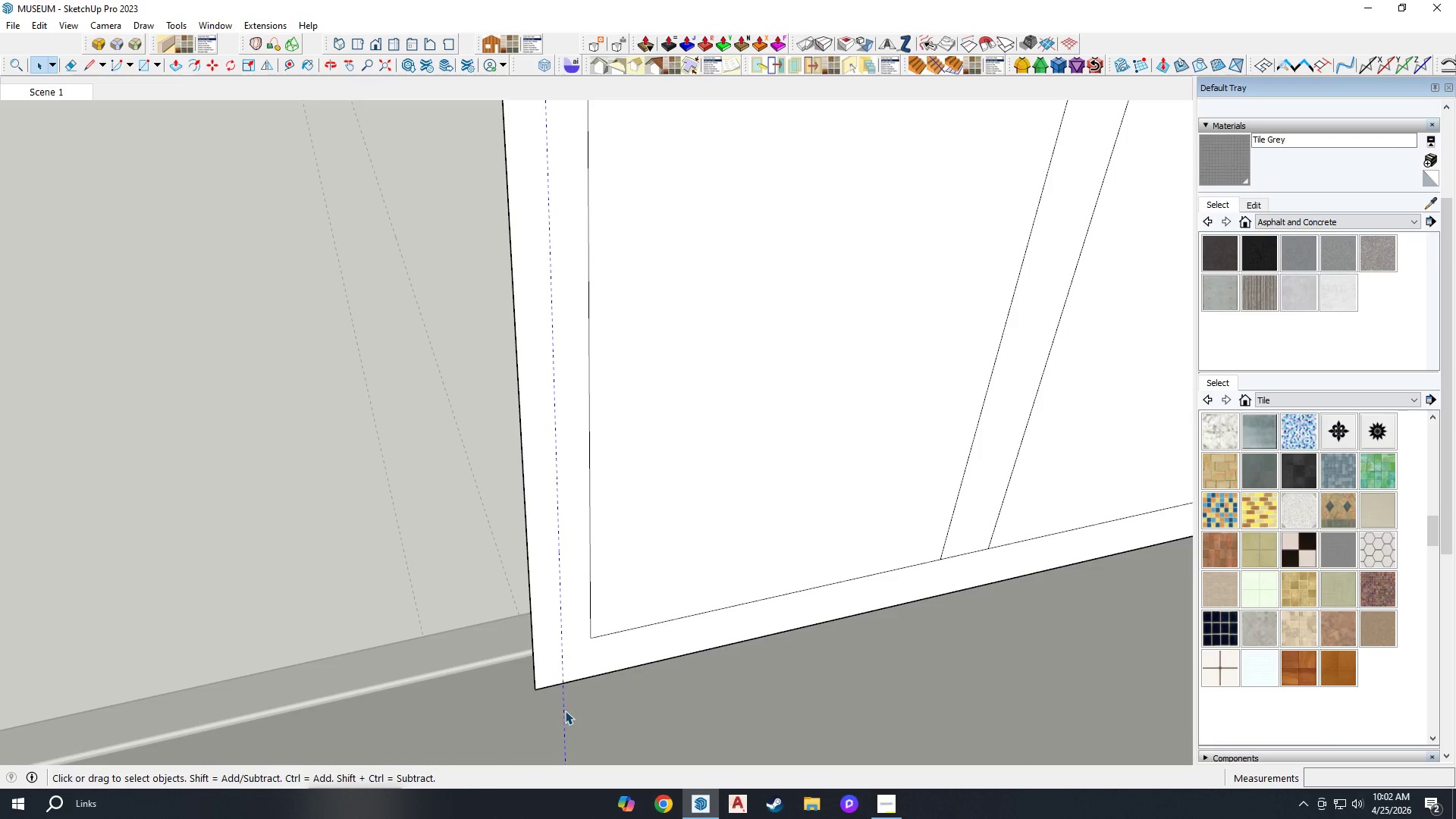 
key(E)
 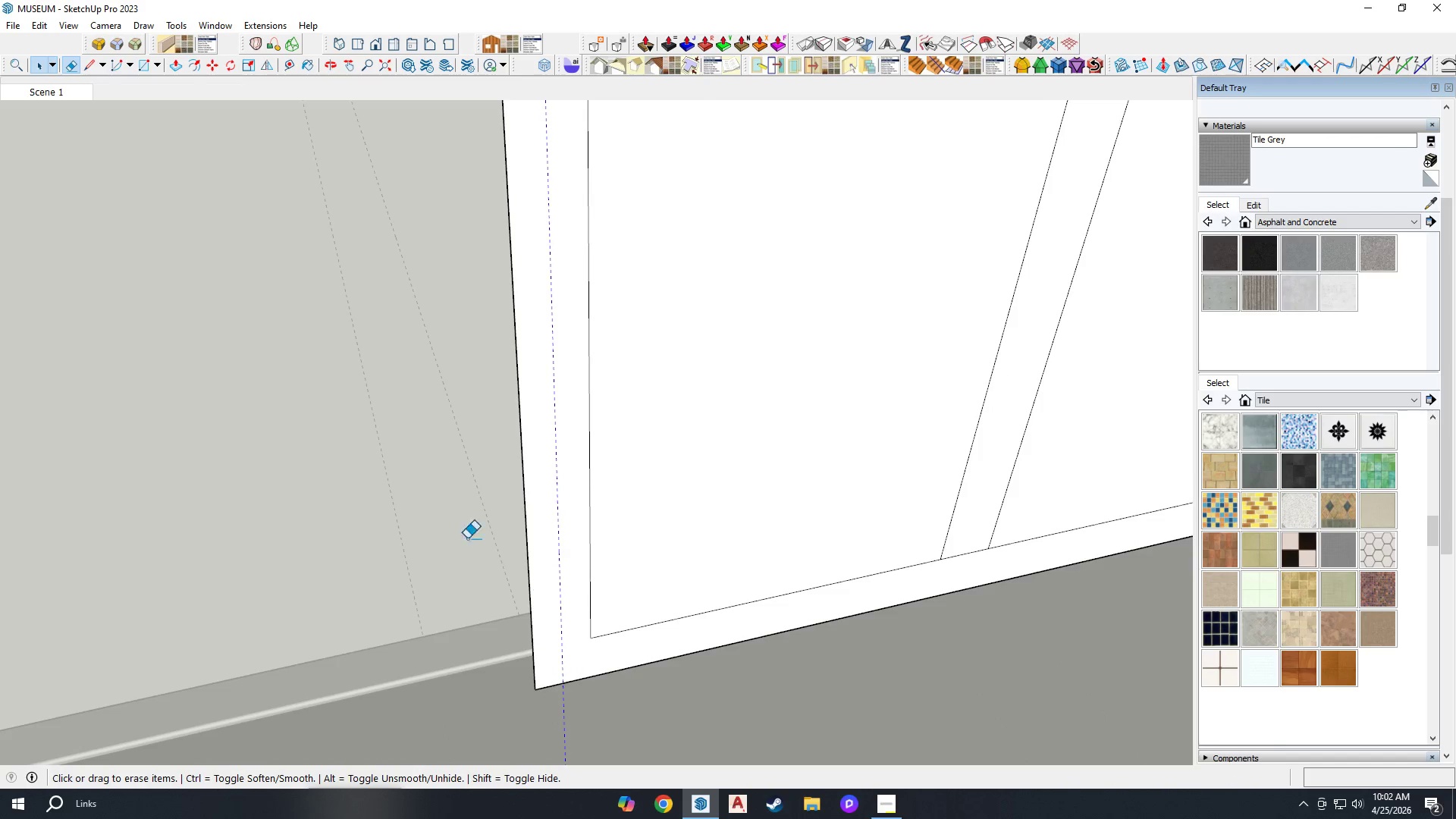 
scroll: coordinate [331, 488], scroll_direction: down, amount: 11.0
 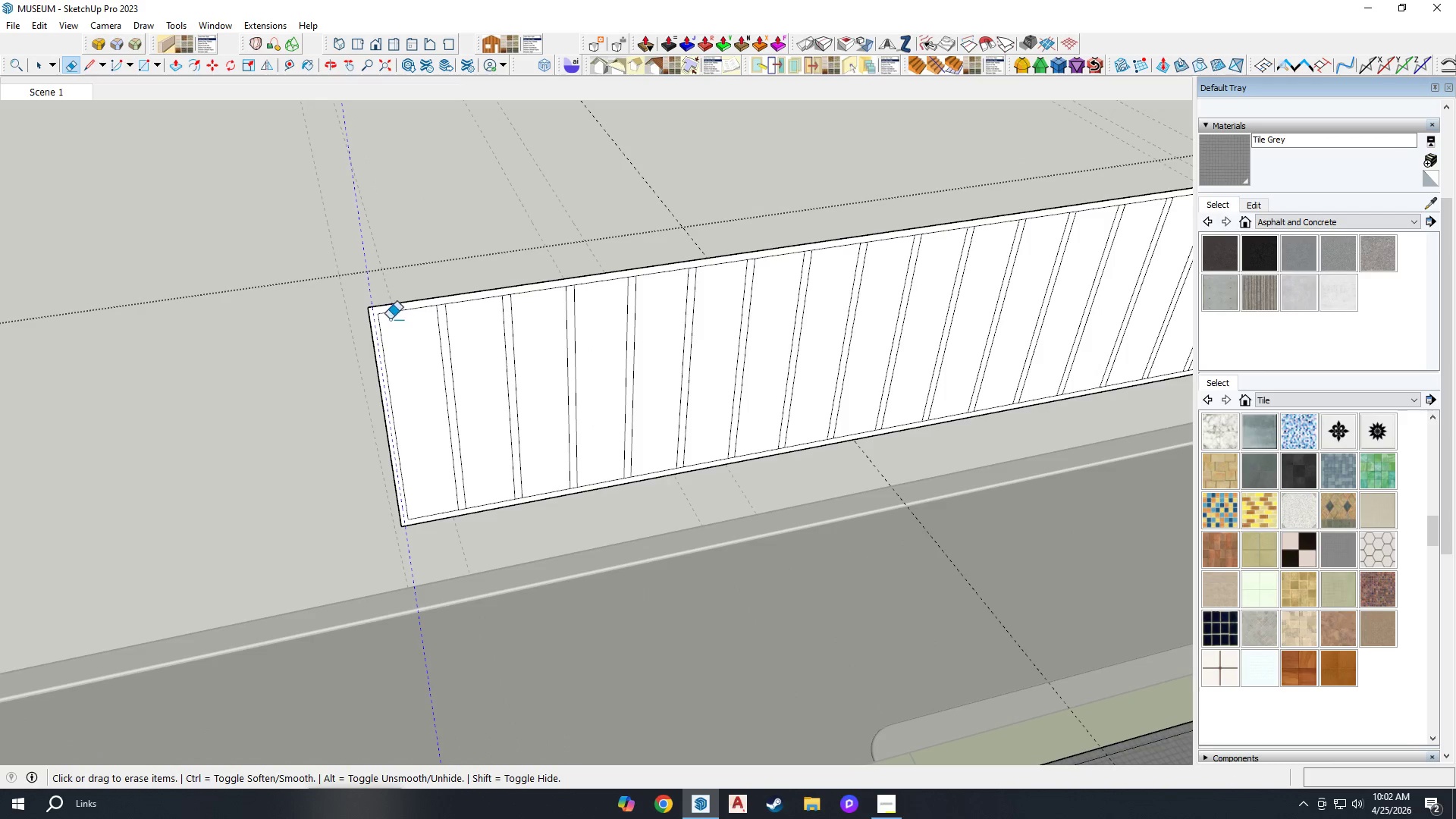 
left_click_drag(start_coordinate=[381, 286], to_coordinate=[350, 275])
 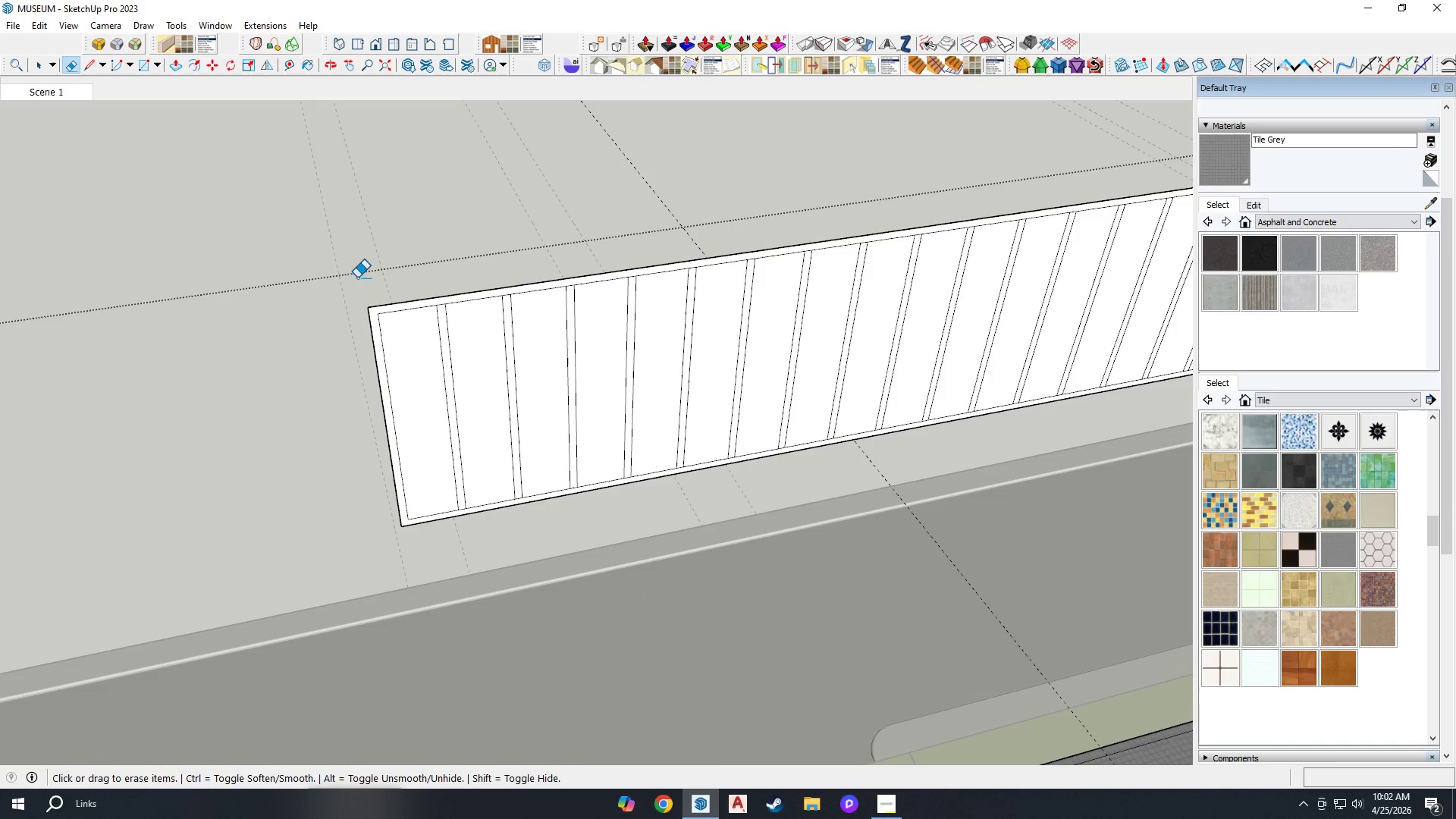 
scroll: coordinate [355, 323], scroll_direction: down, amount: 3.0
 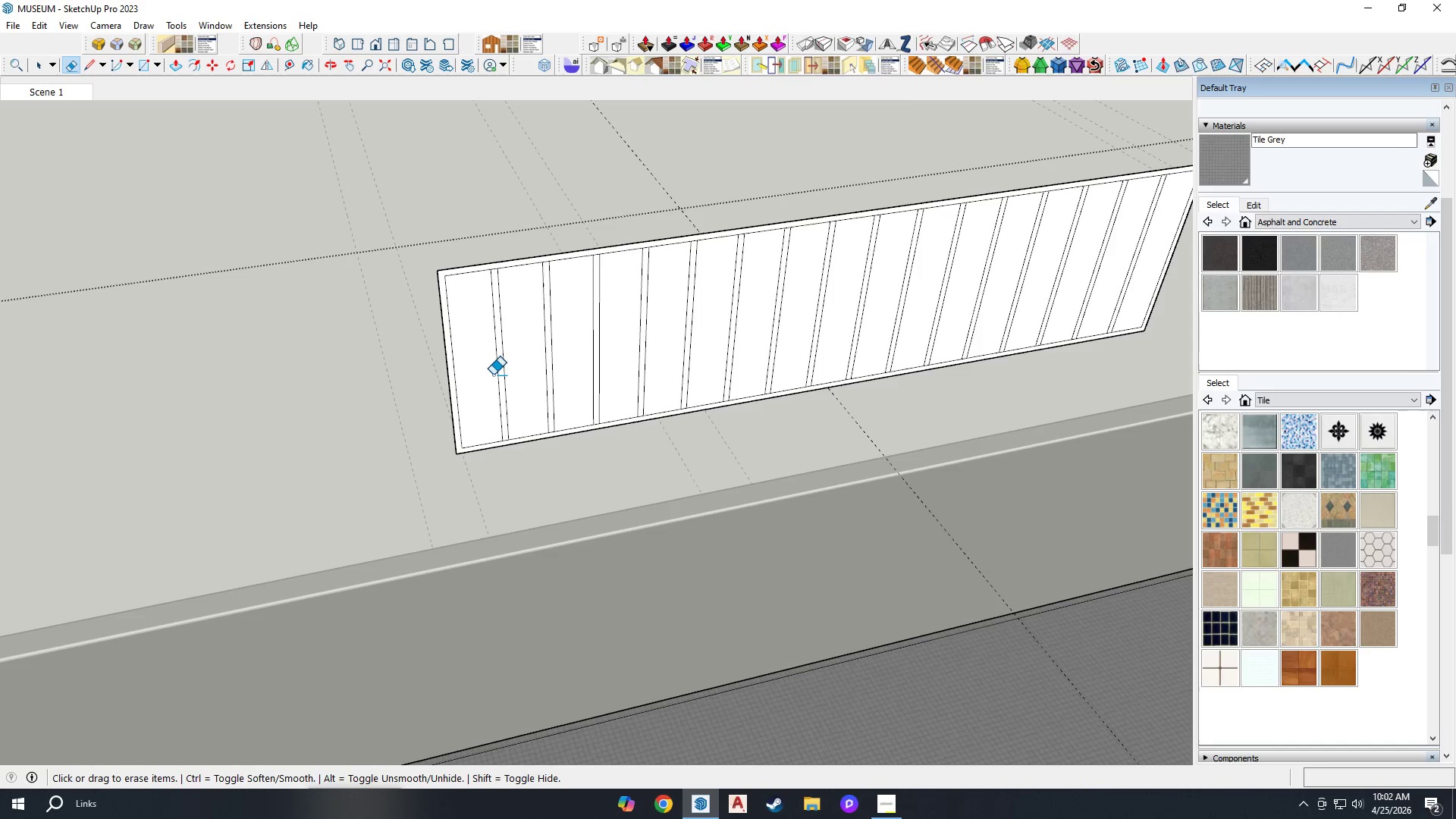 
key(P)
 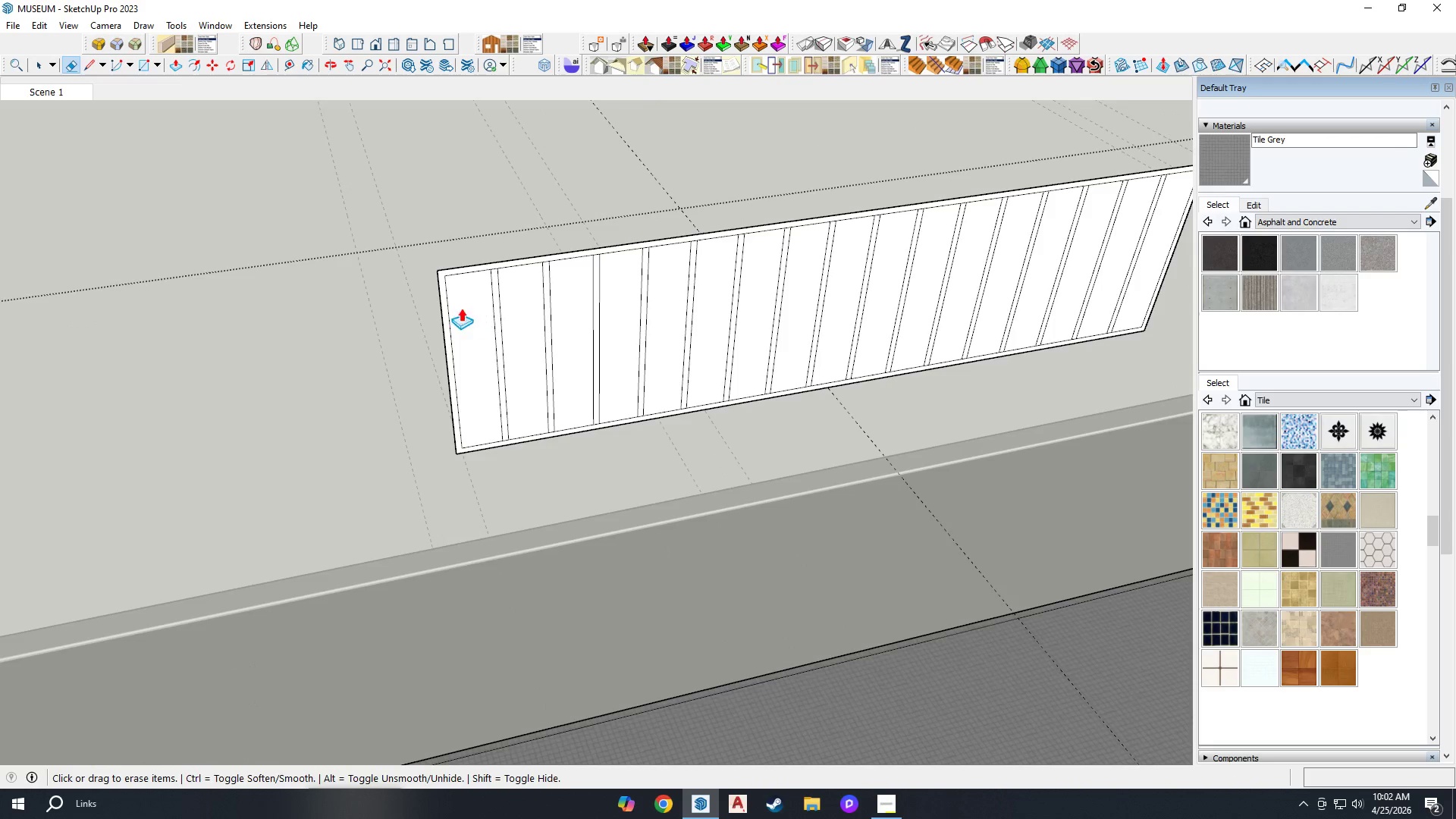 
scroll: coordinate [450, 292], scroll_direction: up, amount: 4.0
 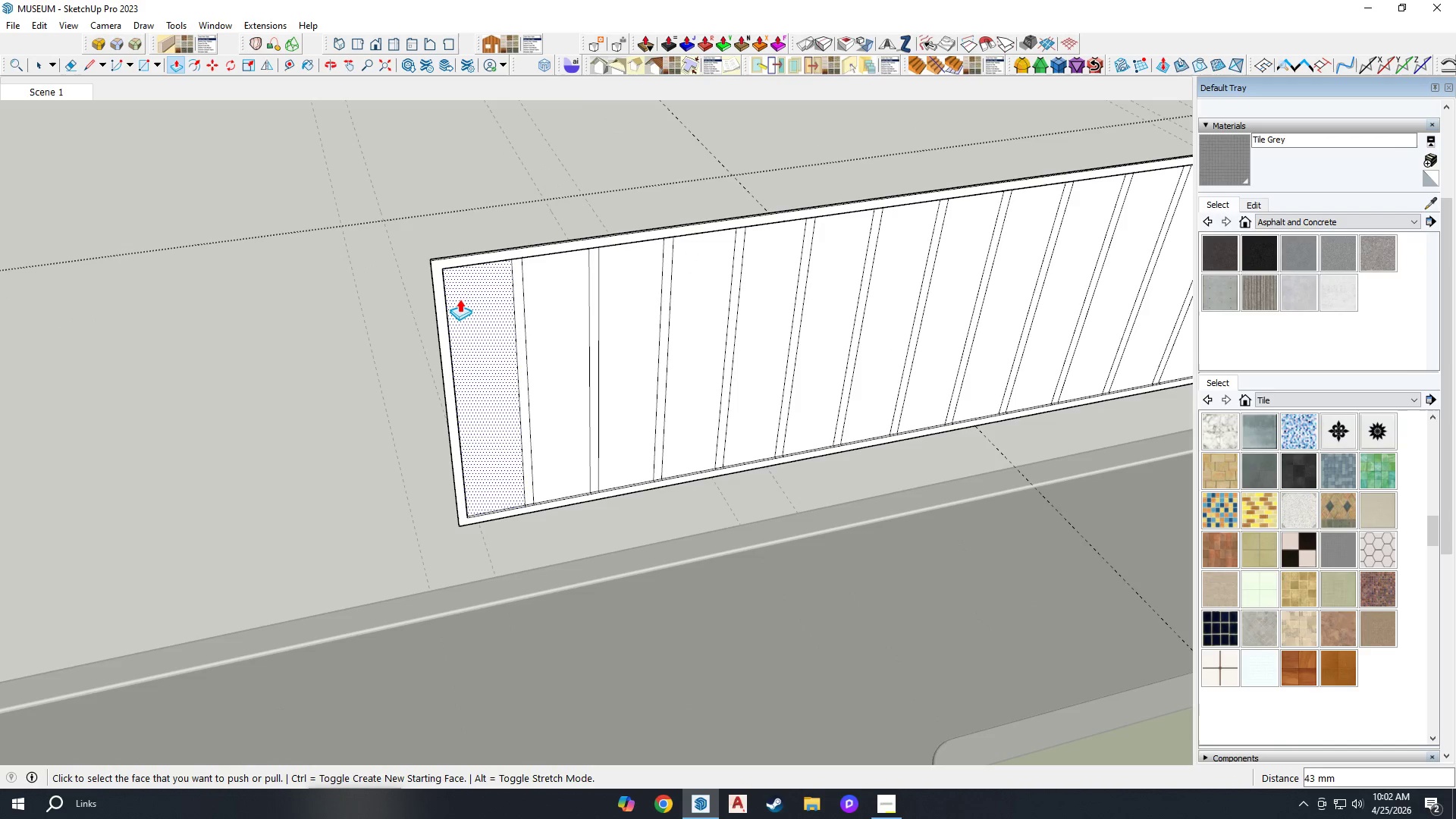 
key(Control+Z)
 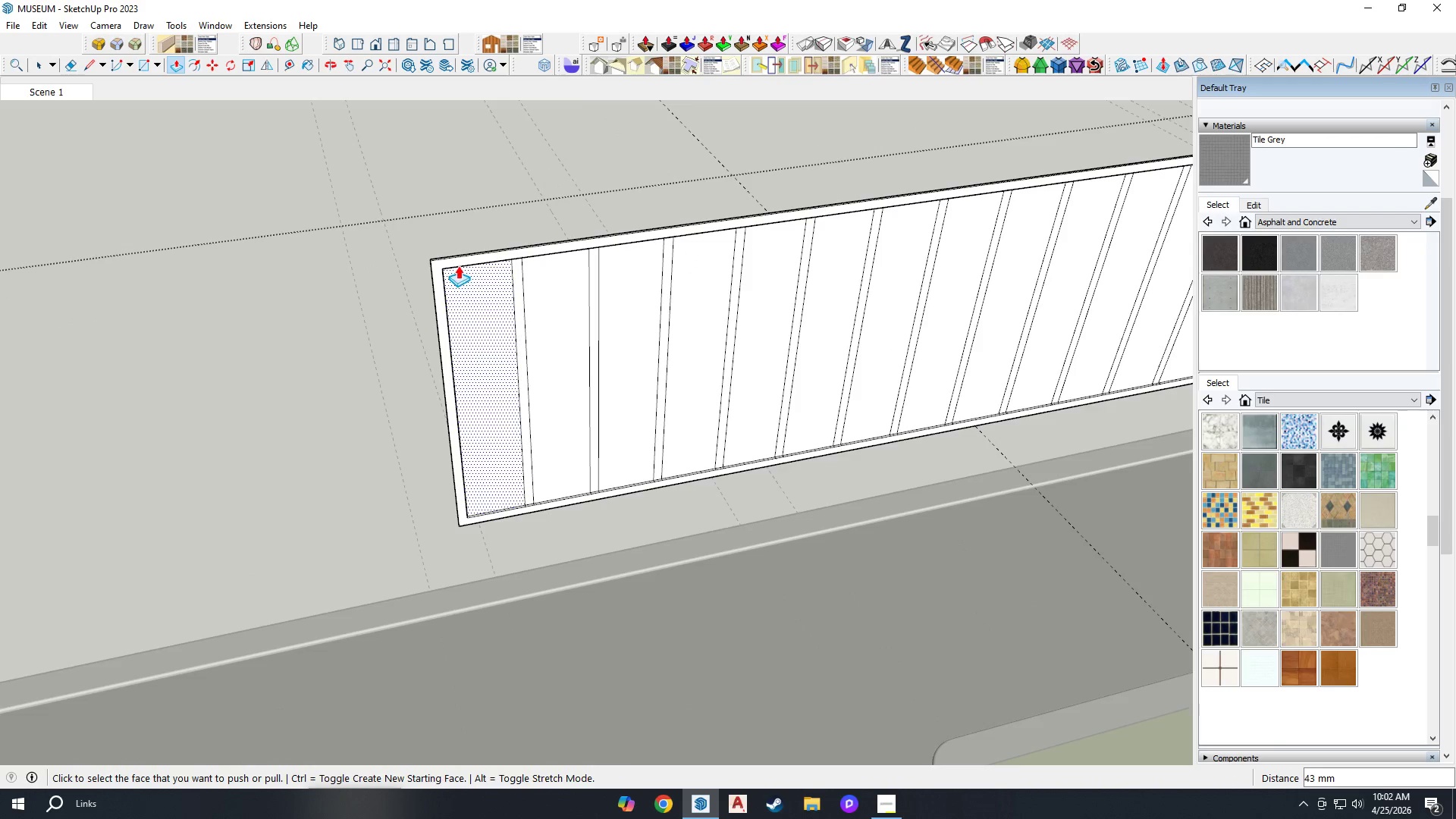 
left_click([446, 262])
 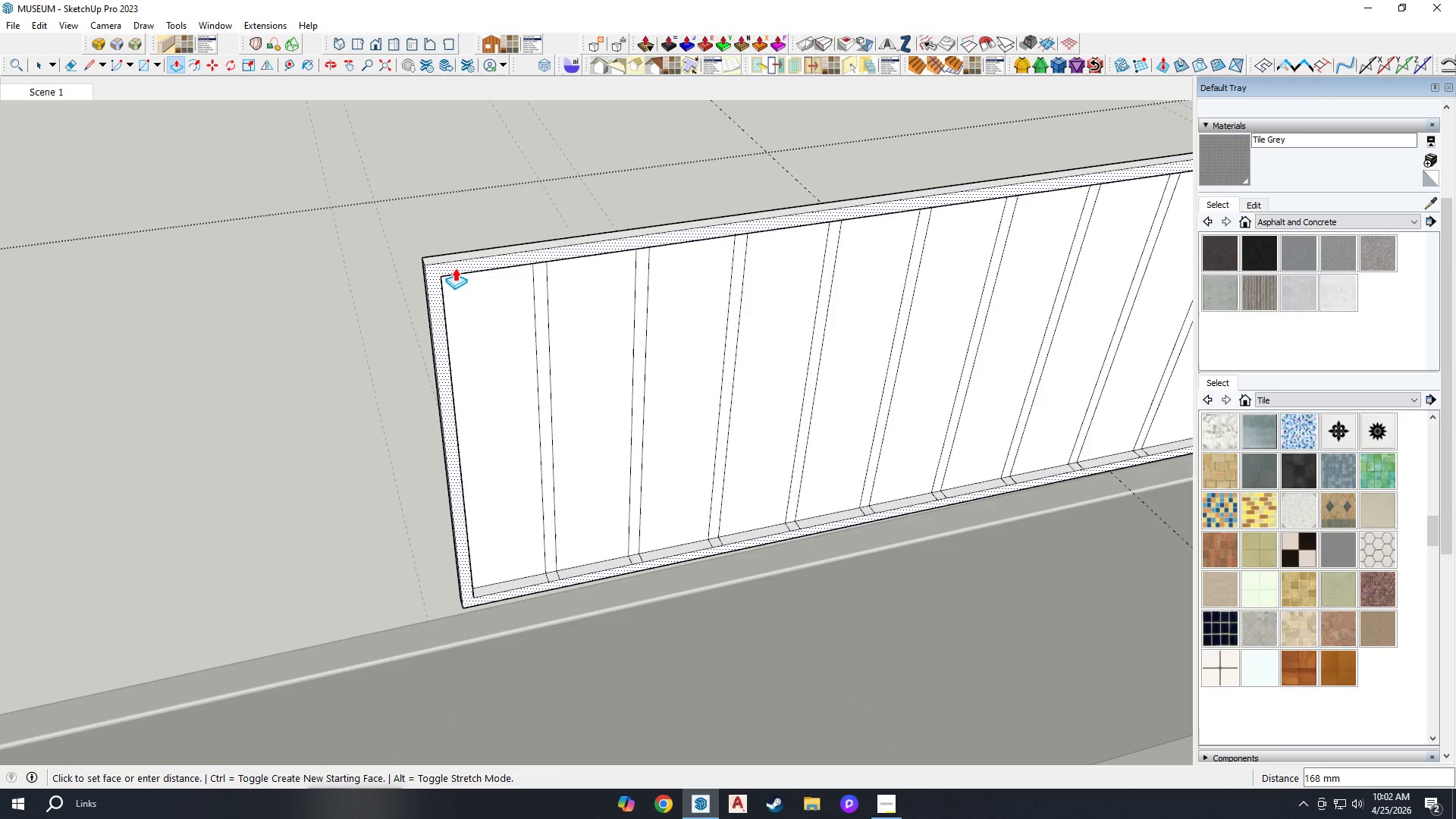 
scroll: coordinate [450, 264], scroll_direction: up, amount: 3.0
 